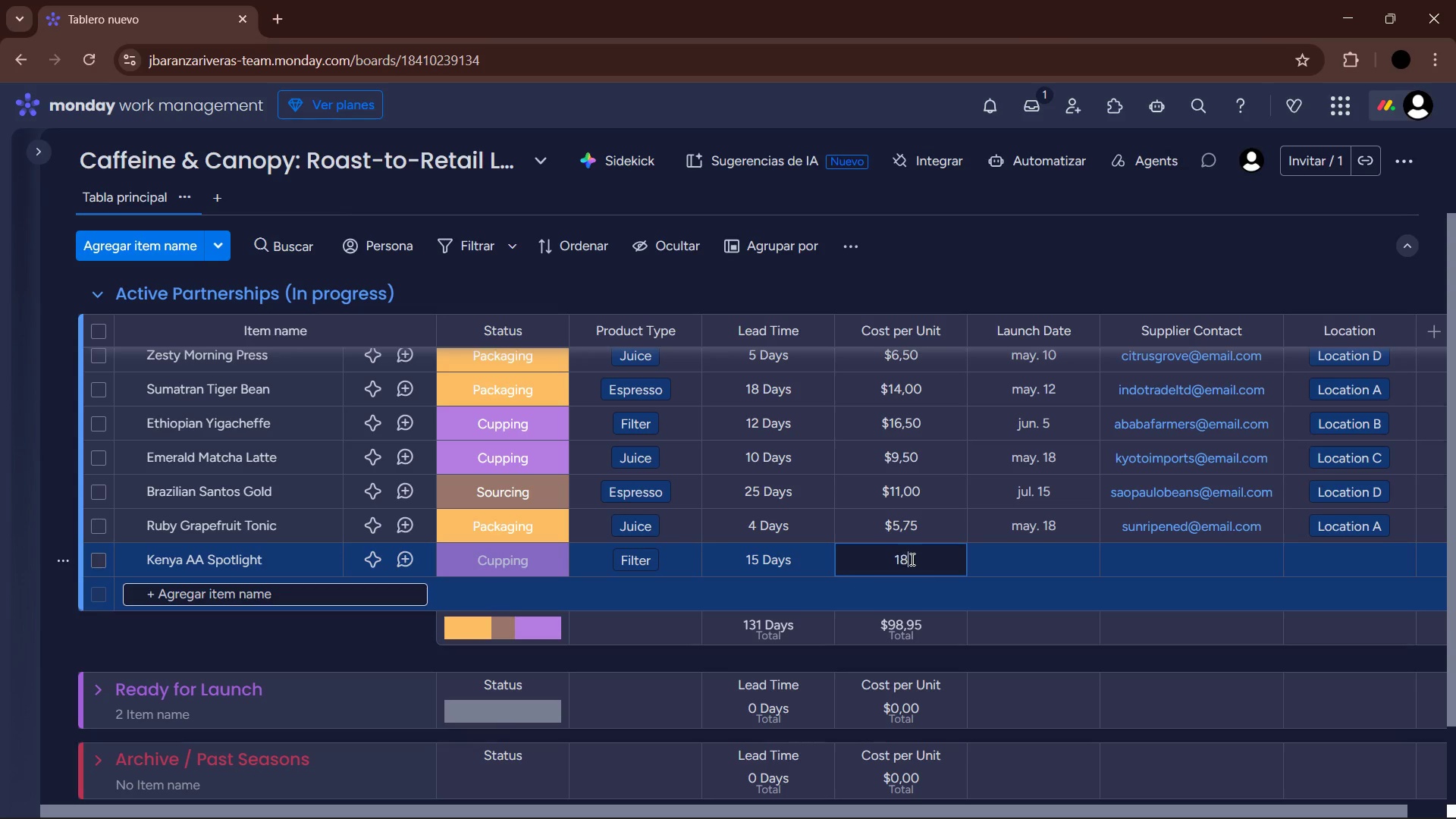 
key(Enter)
 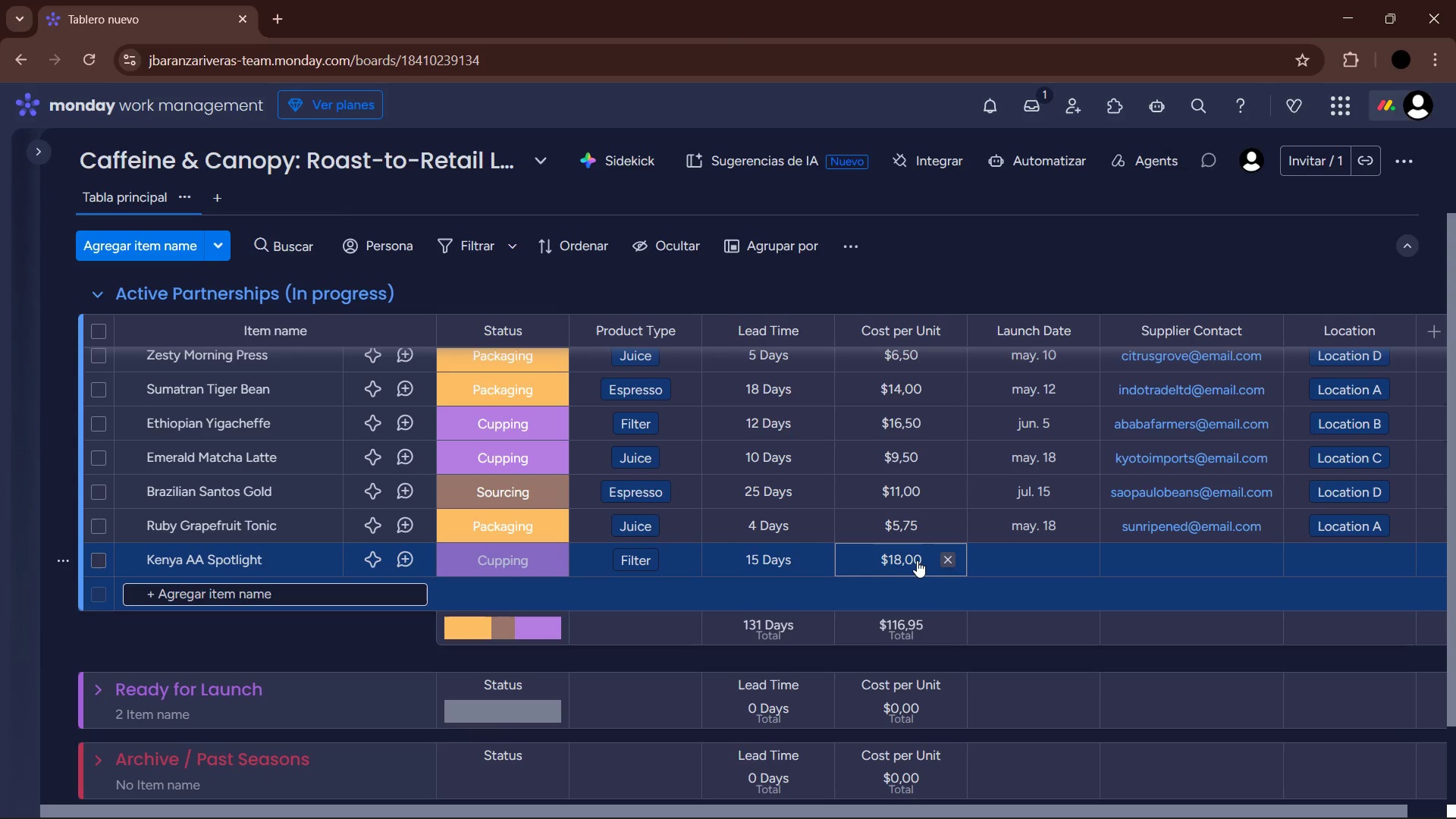 
left_click([1015, 566])
 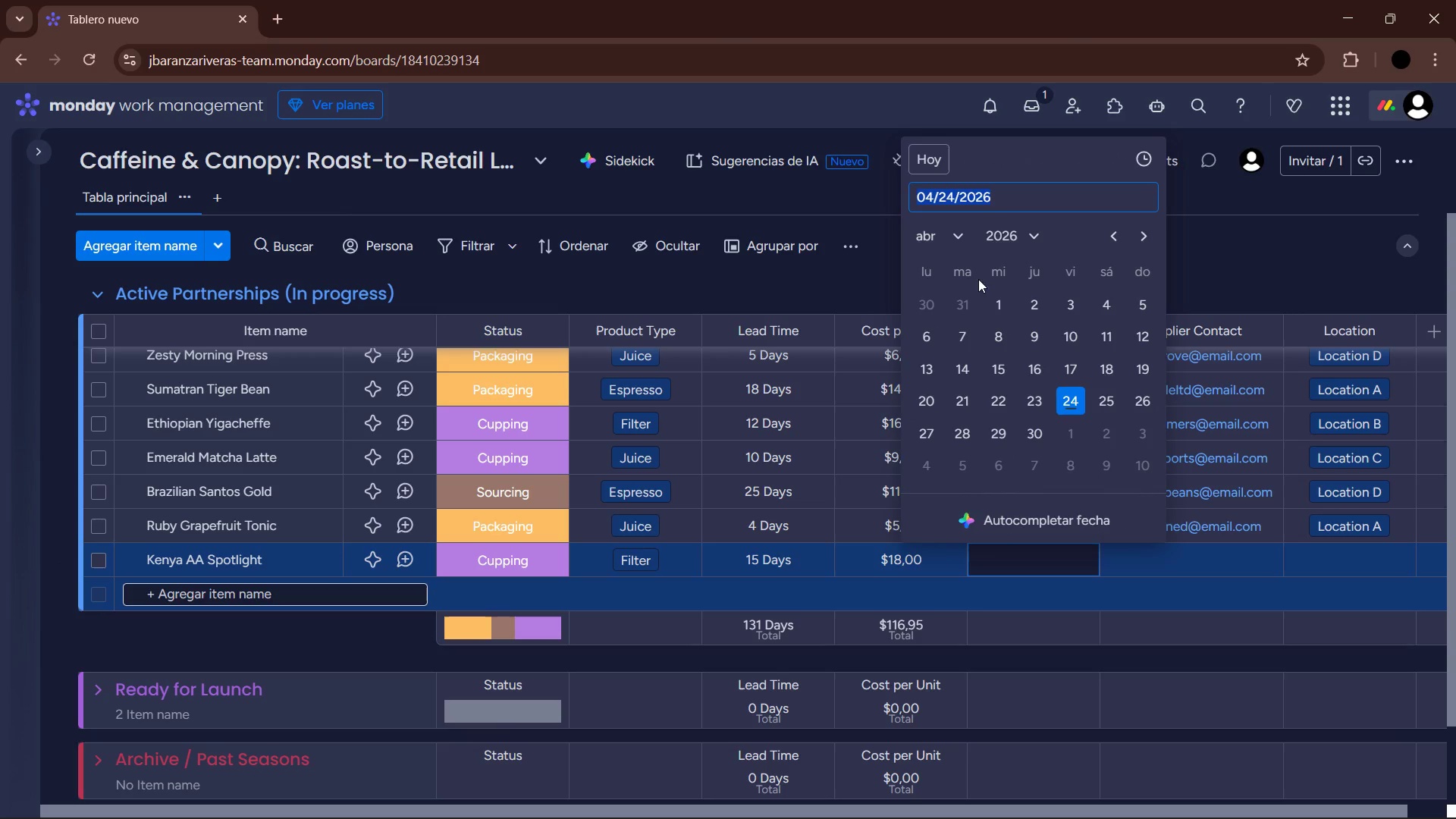 
left_click([970, 229])
 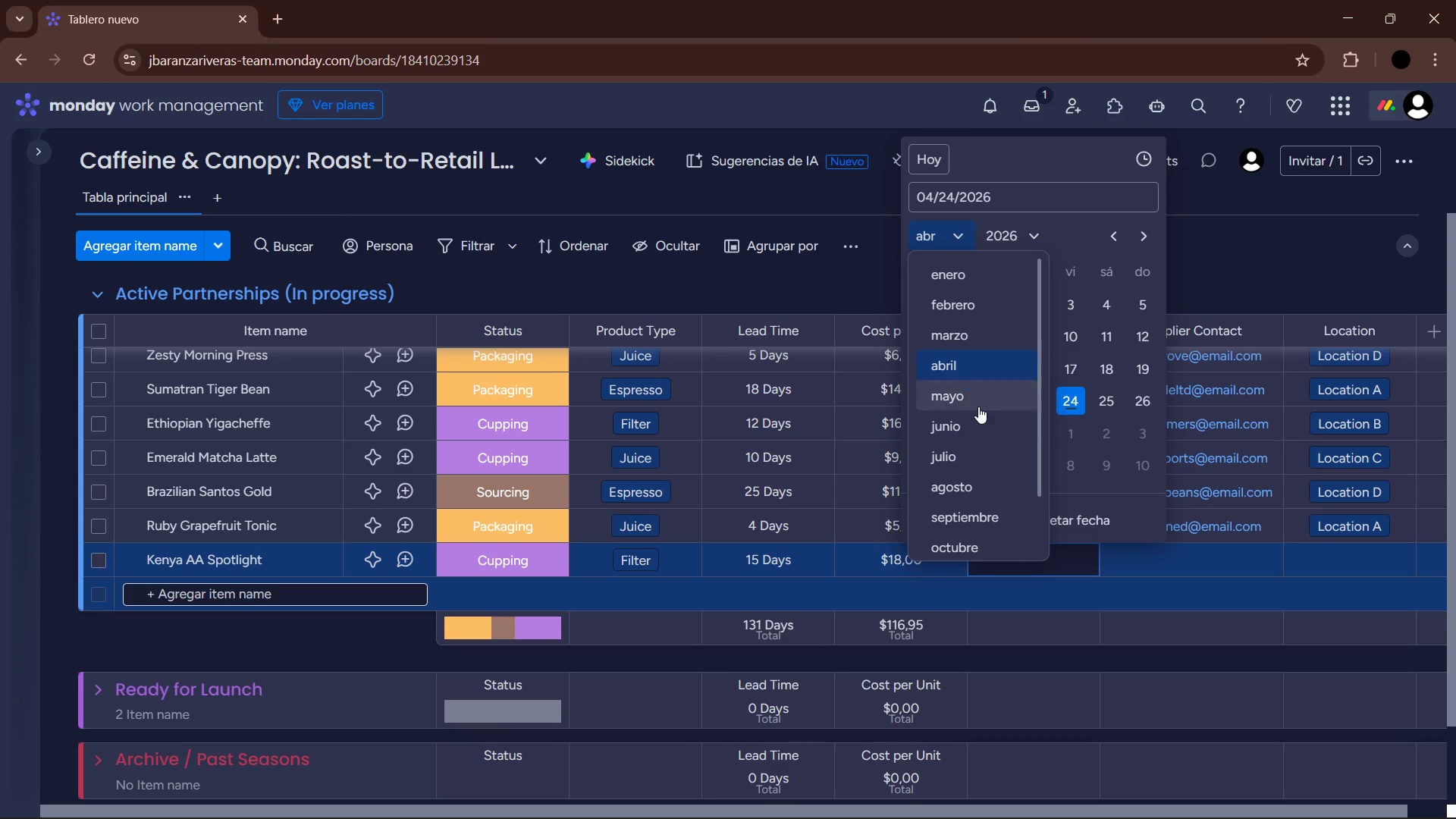 
left_click([980, 420])
 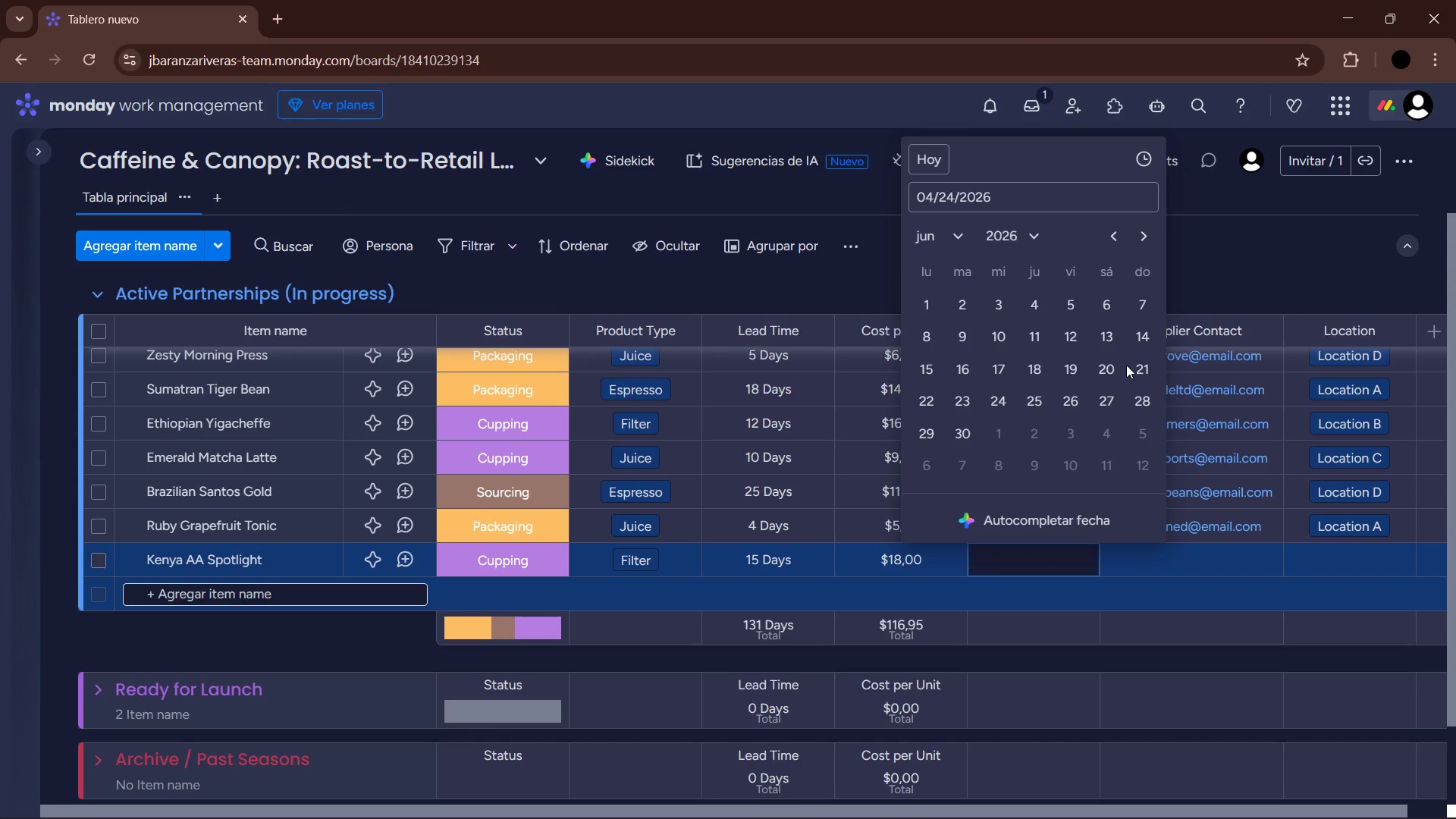 
left_click([1109, 368])
 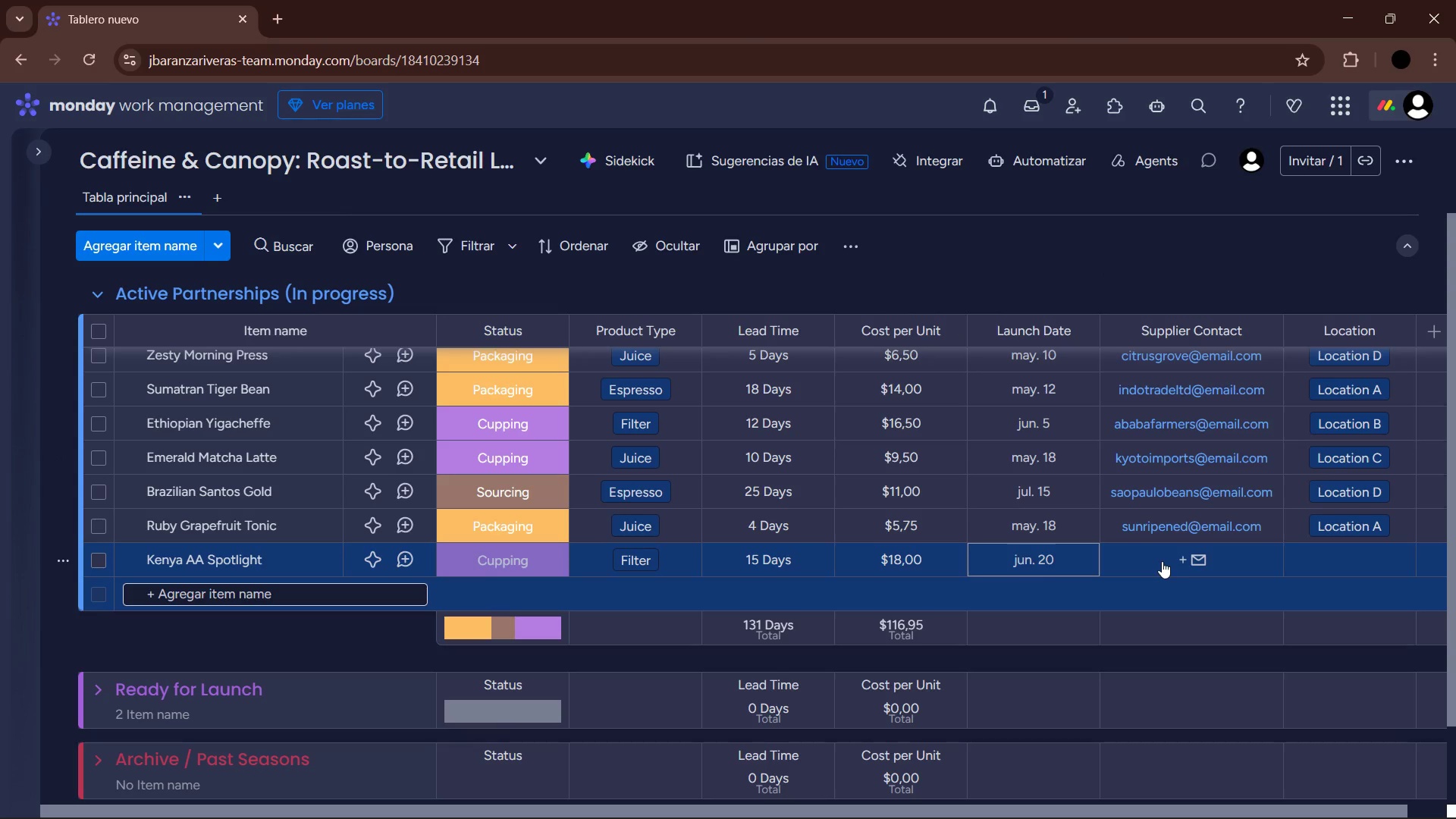 
left_click([1162, 561])
 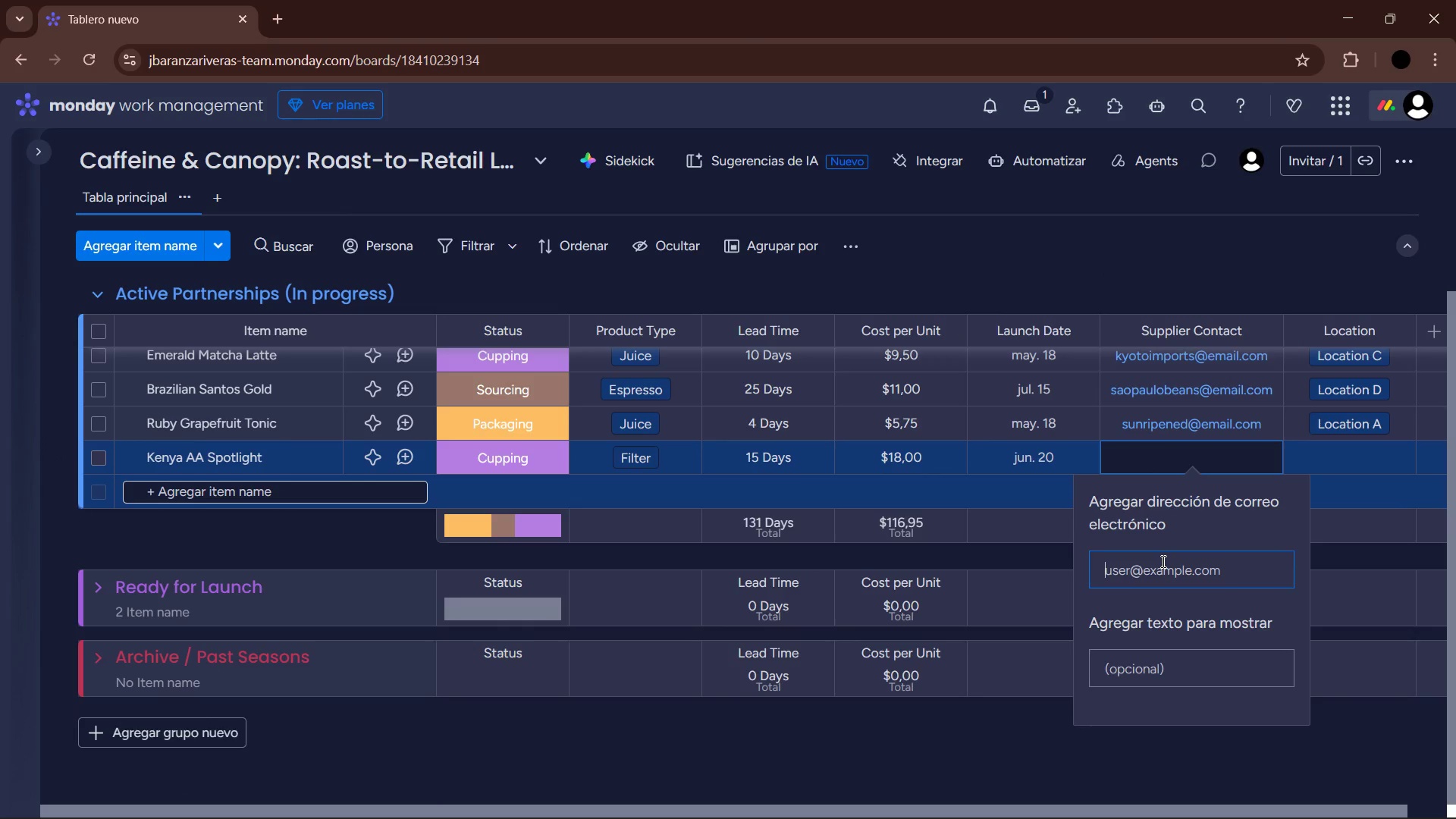 
type(Nairobiexport)
 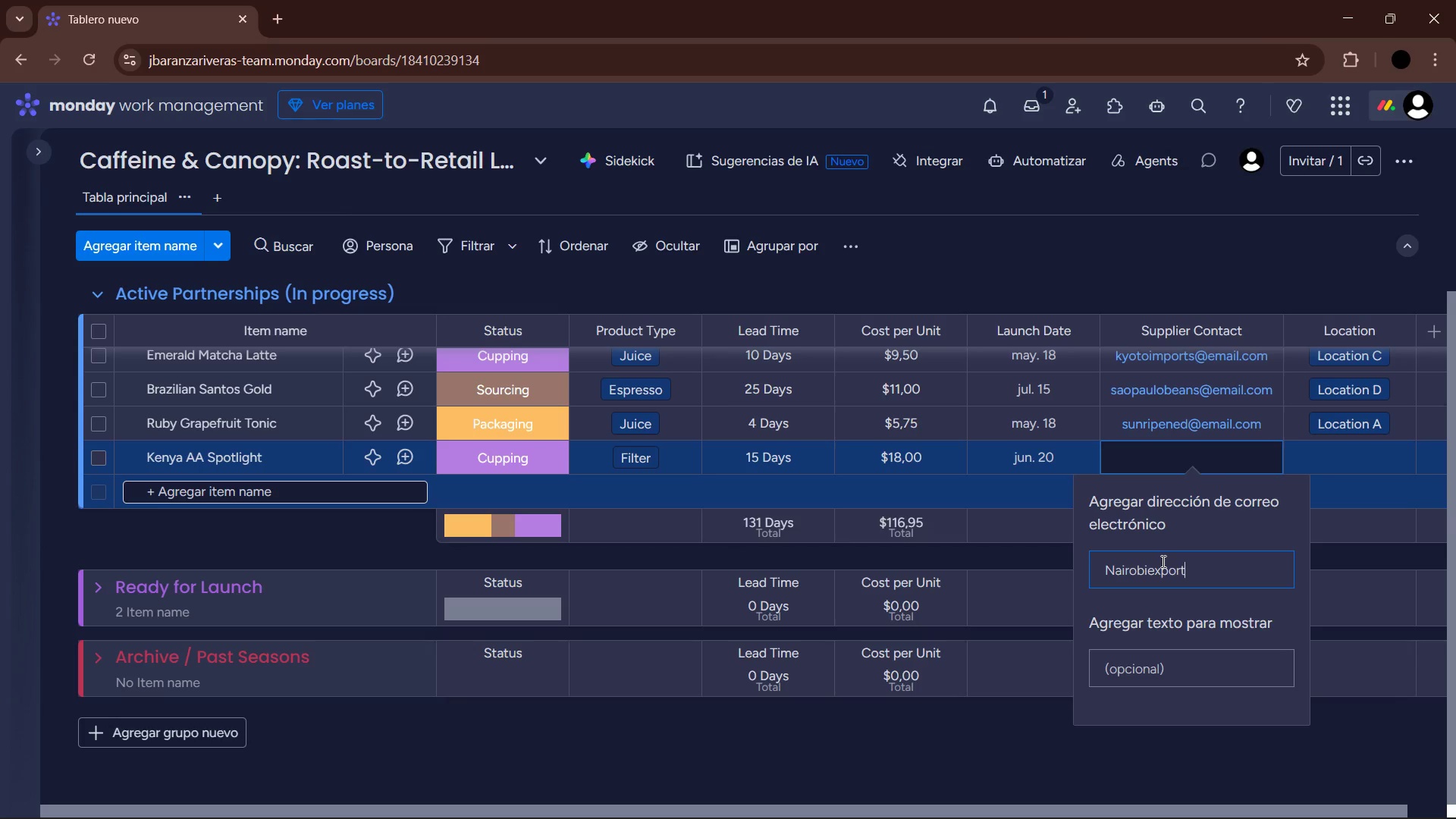 
key(Alt+Control+Q)
 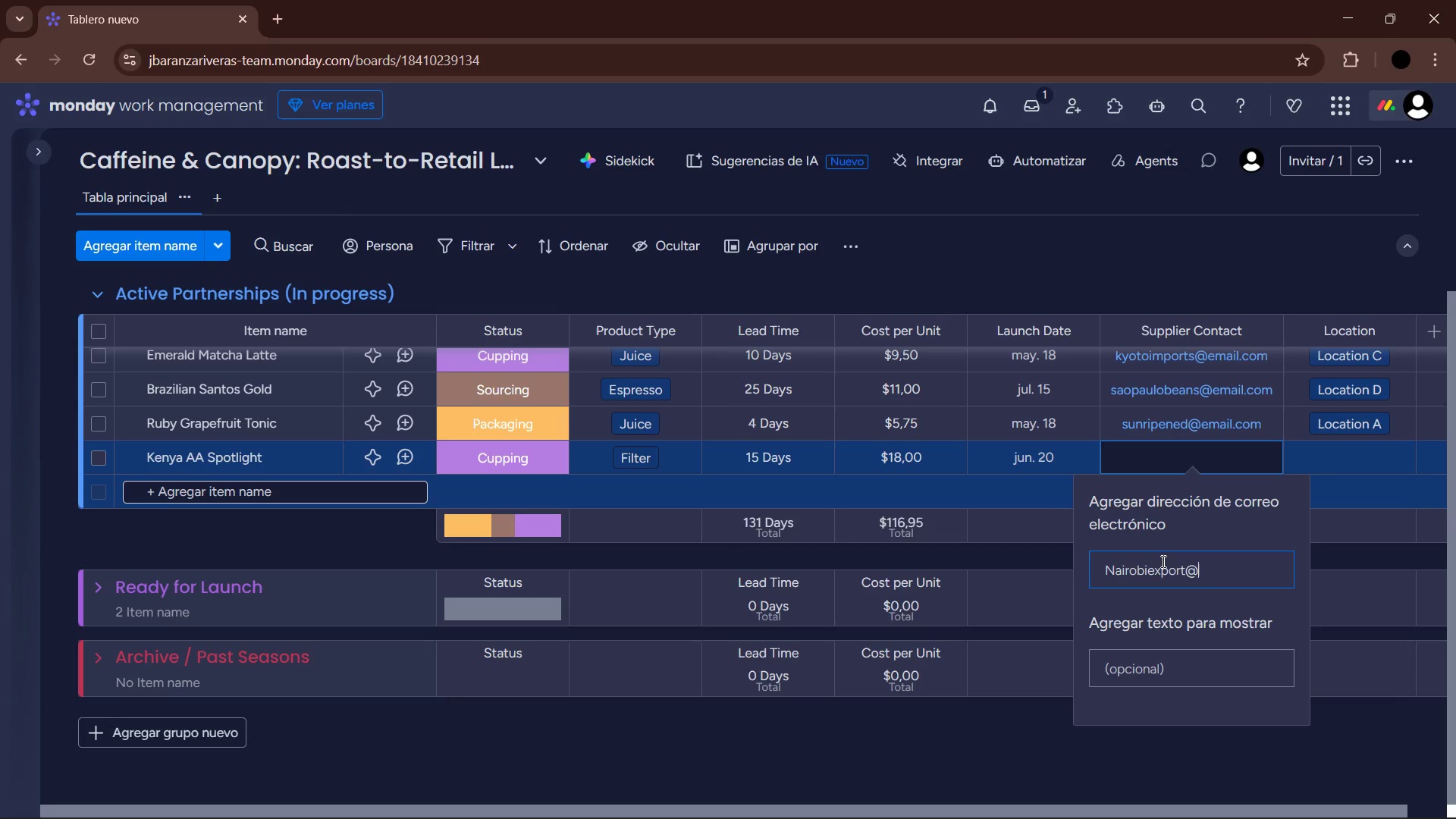 
type(email.com)
 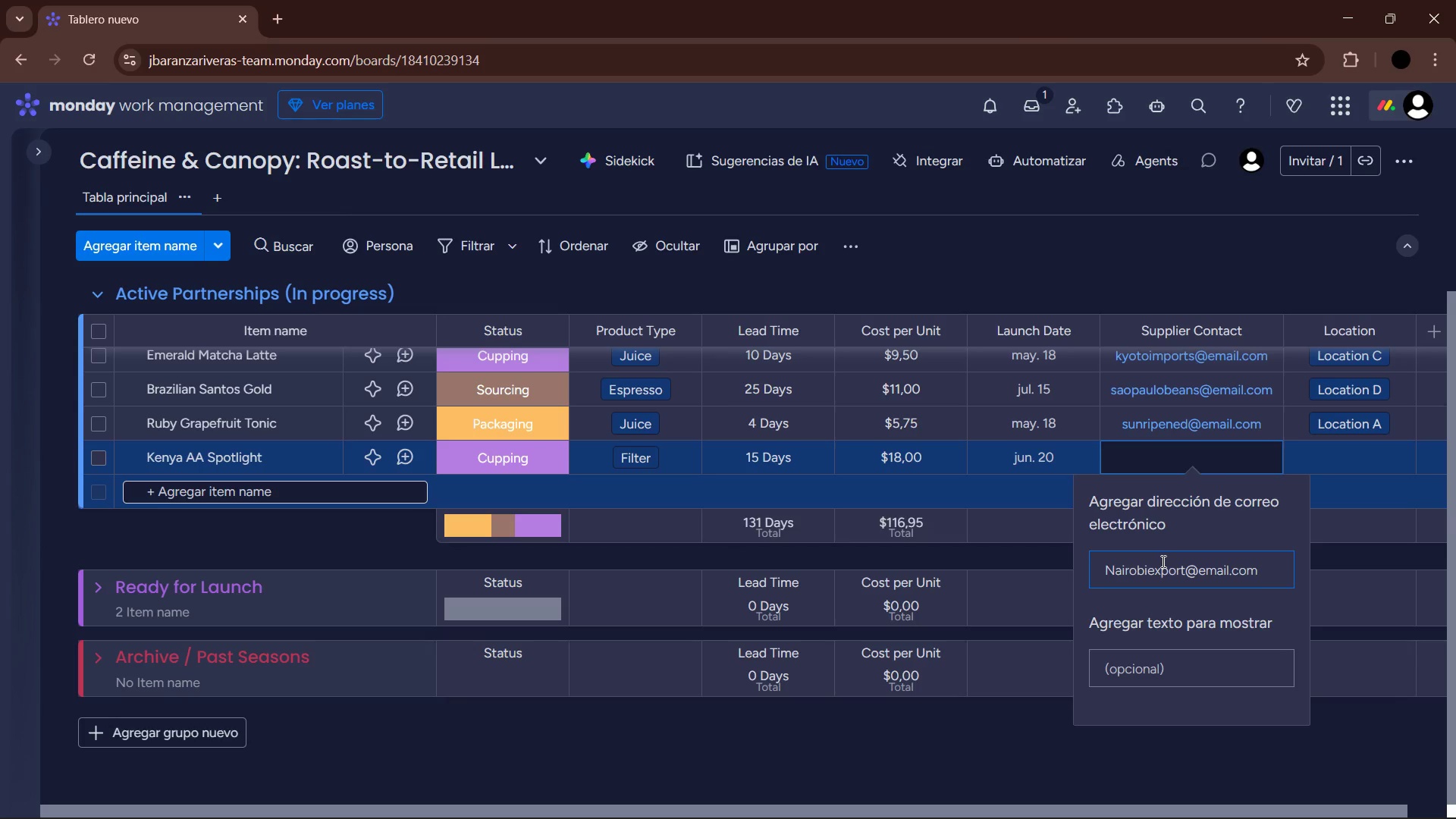 
key(Enter)
 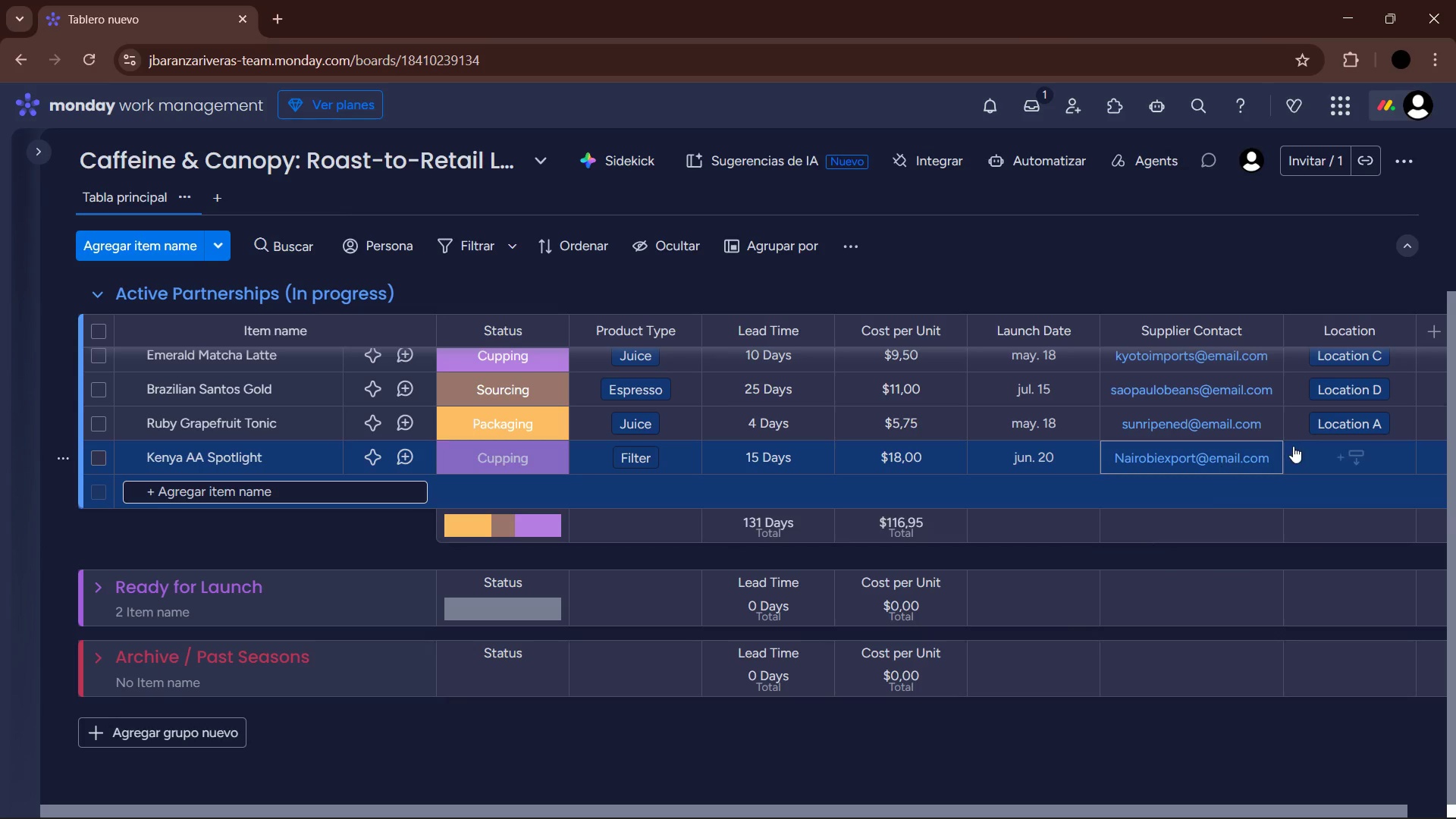 
left_click([1298, 459])
 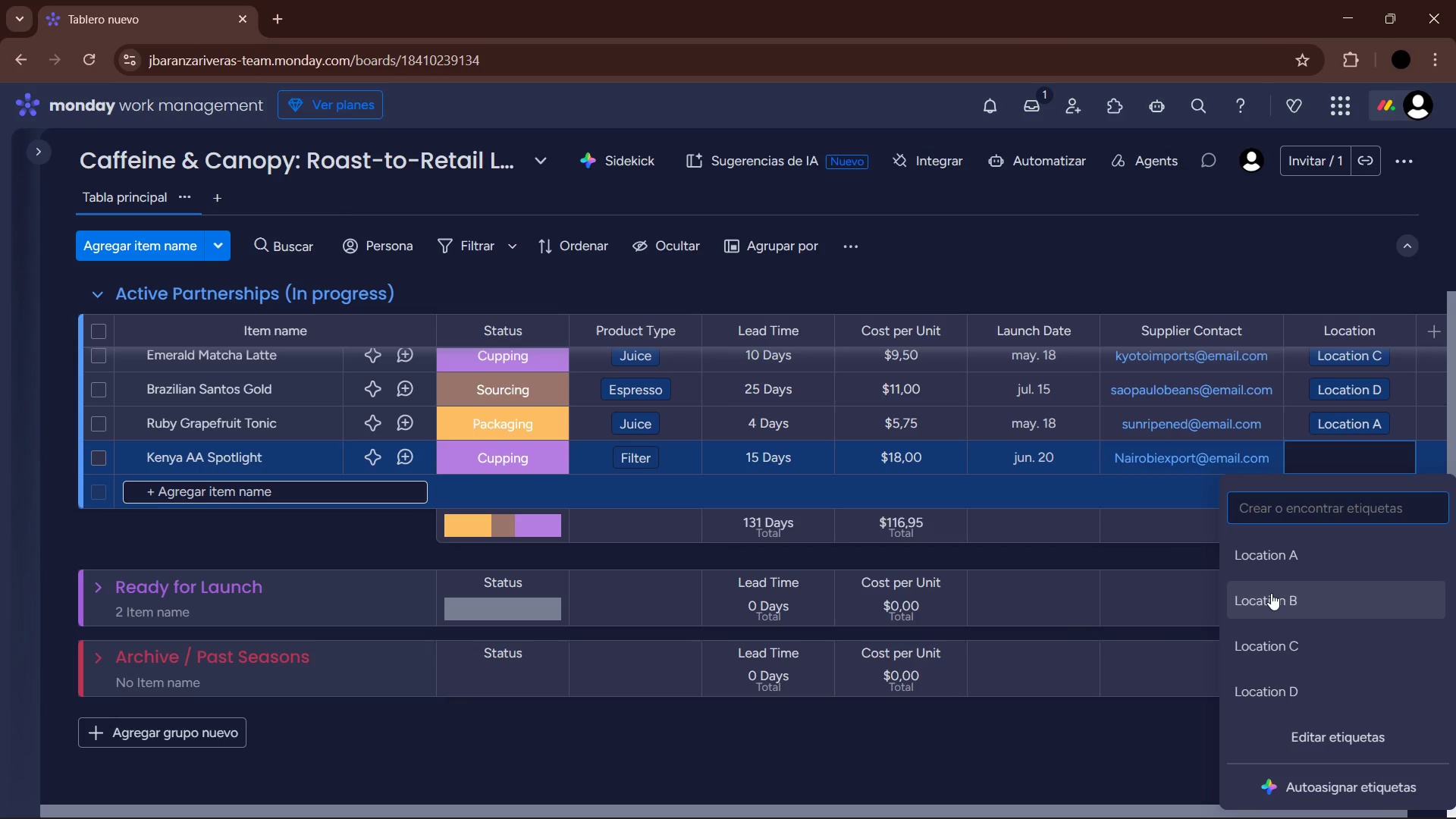 
left_click([1271, 593])
 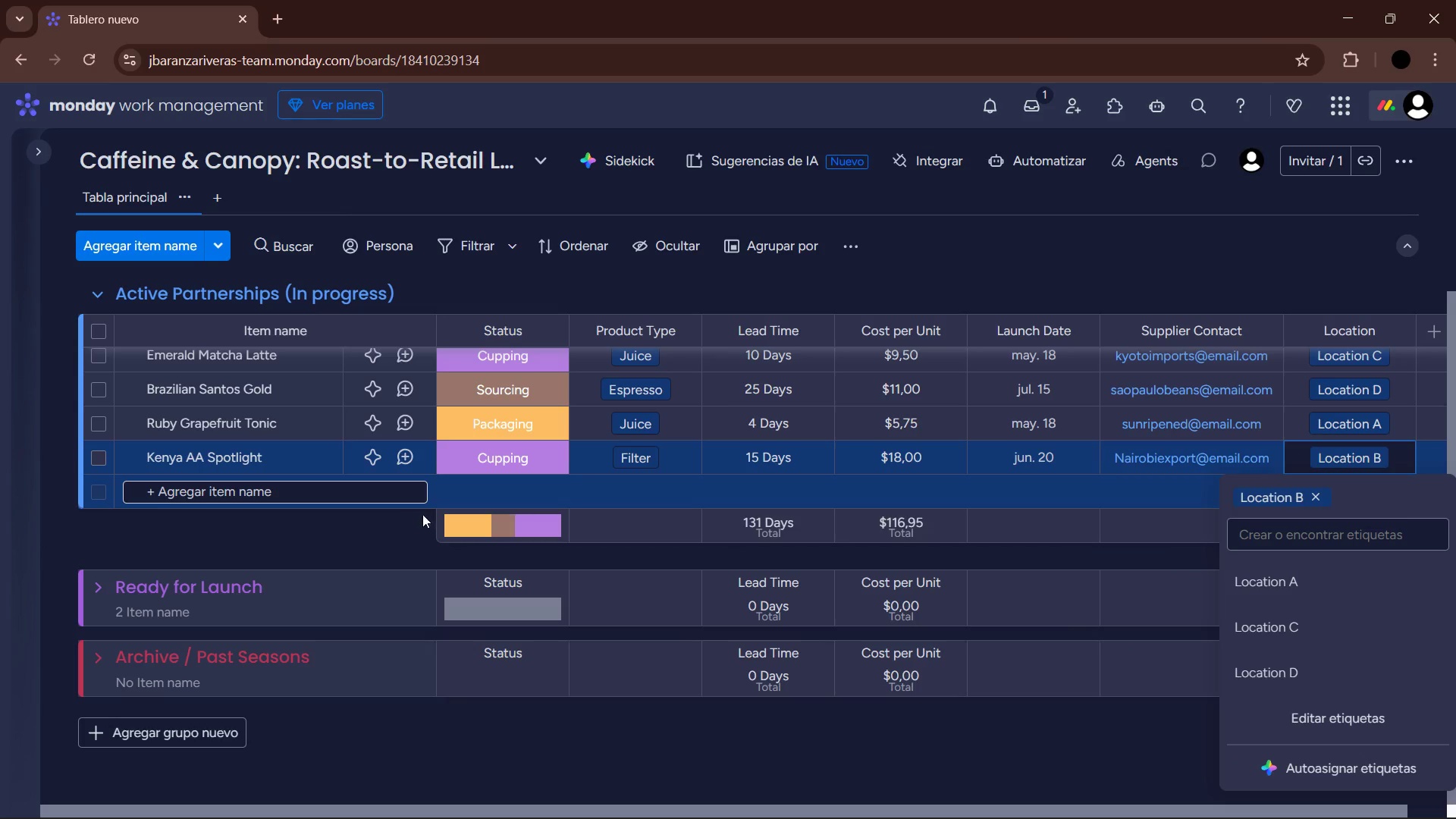 
left_click([357, 501])
 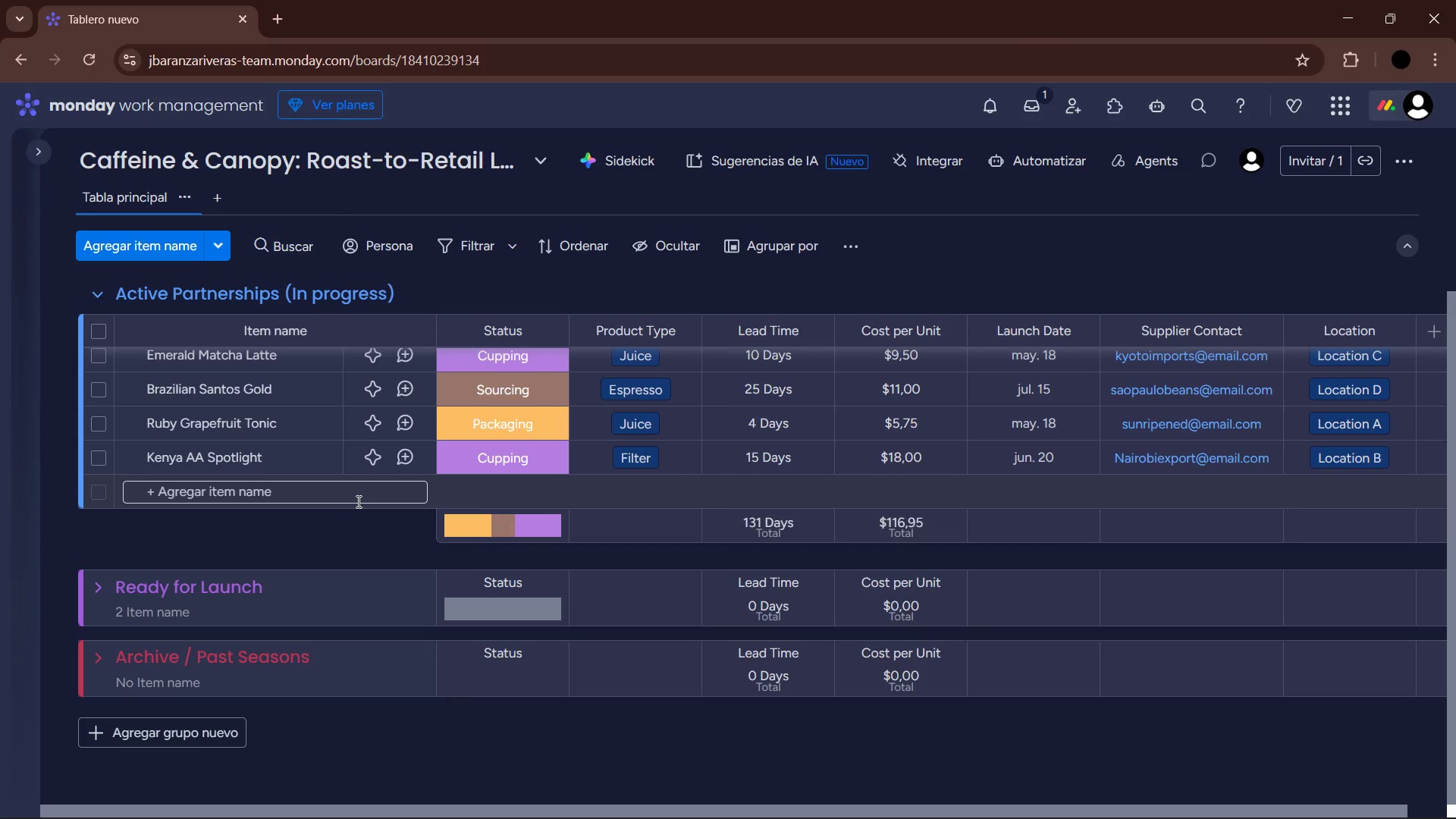 
wait(14.34)
 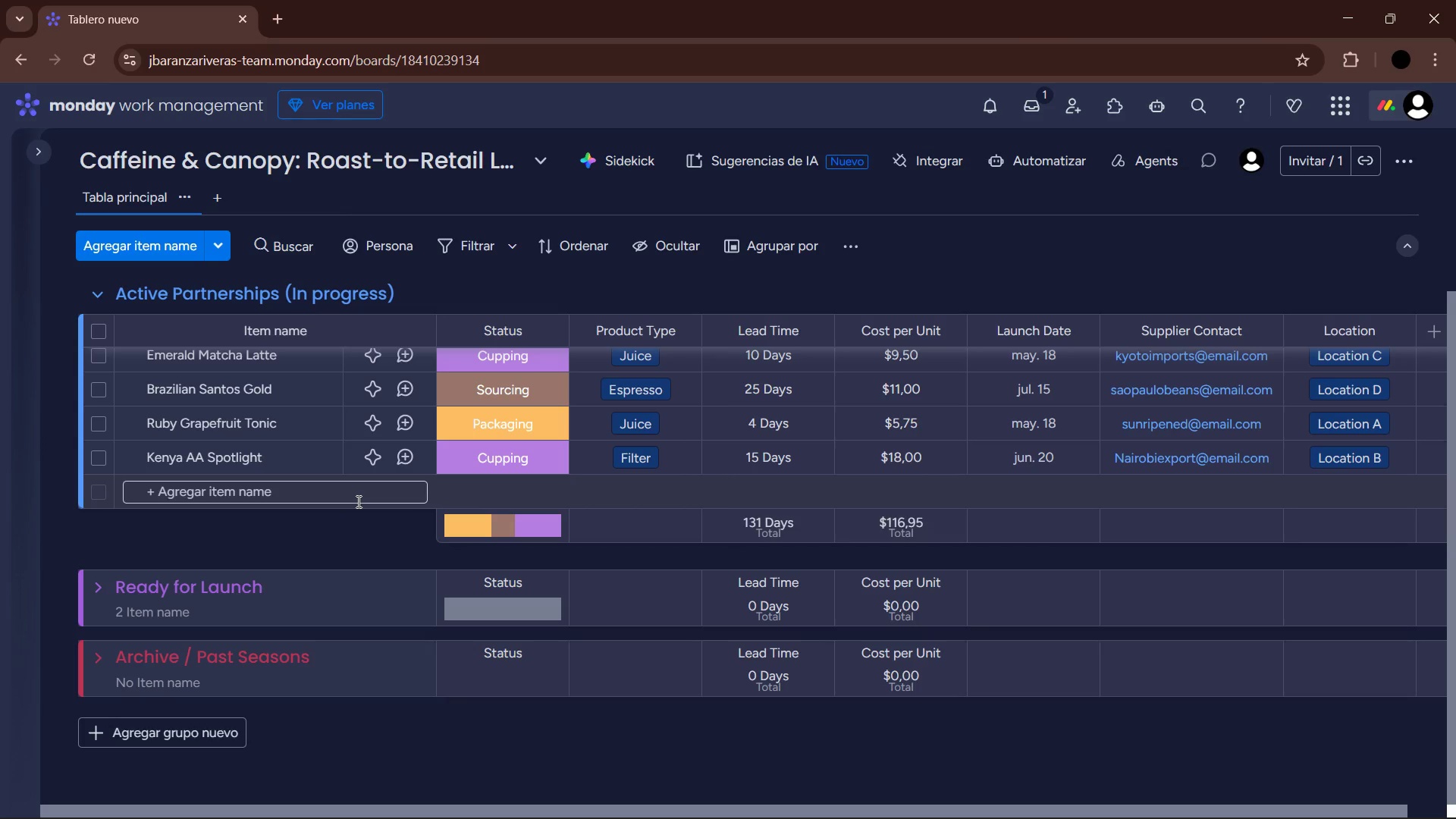 
left_click([357, 501])
 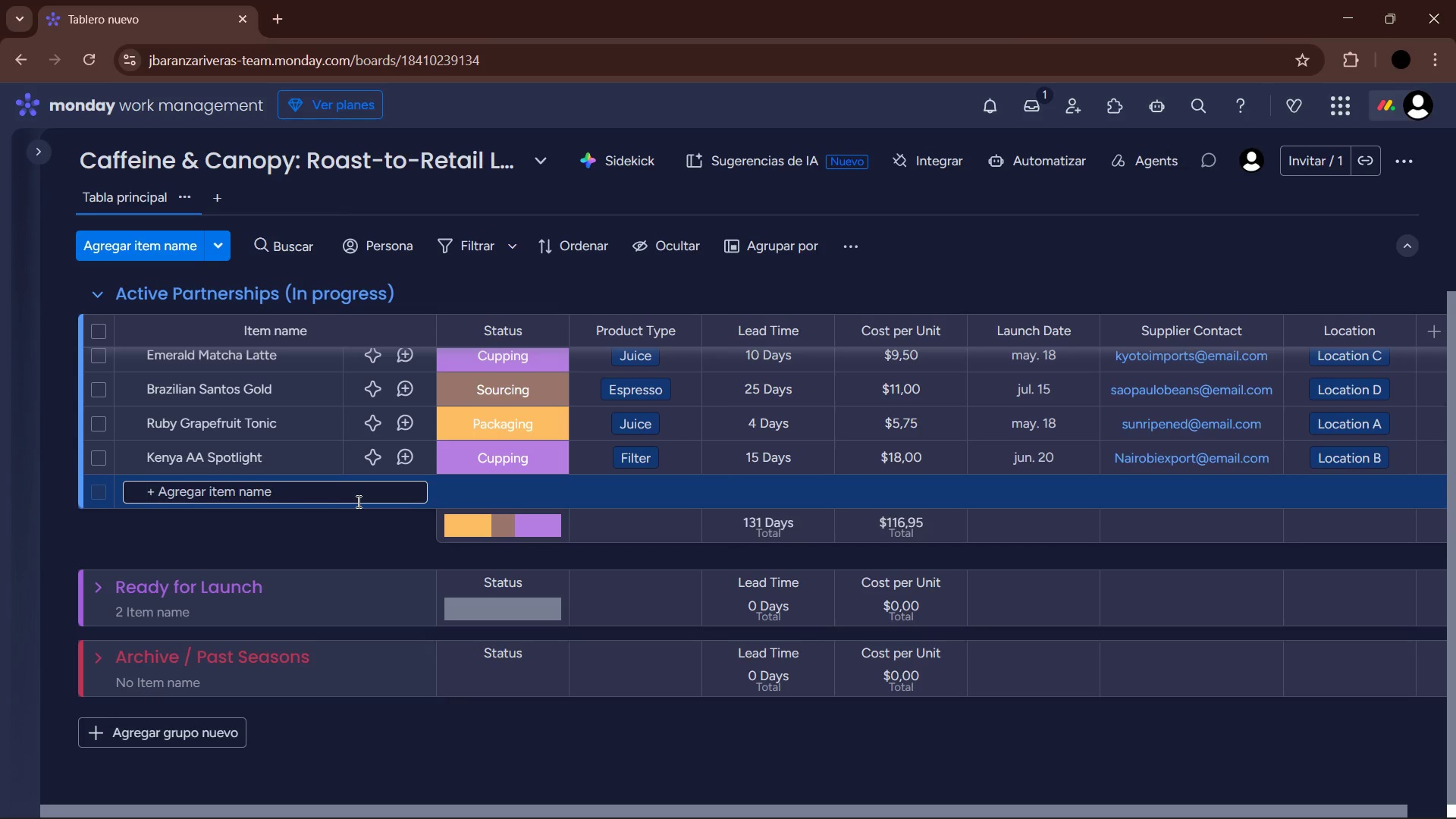 
type(F)
key(Backspace)
type(Guatemalan Antigua )
 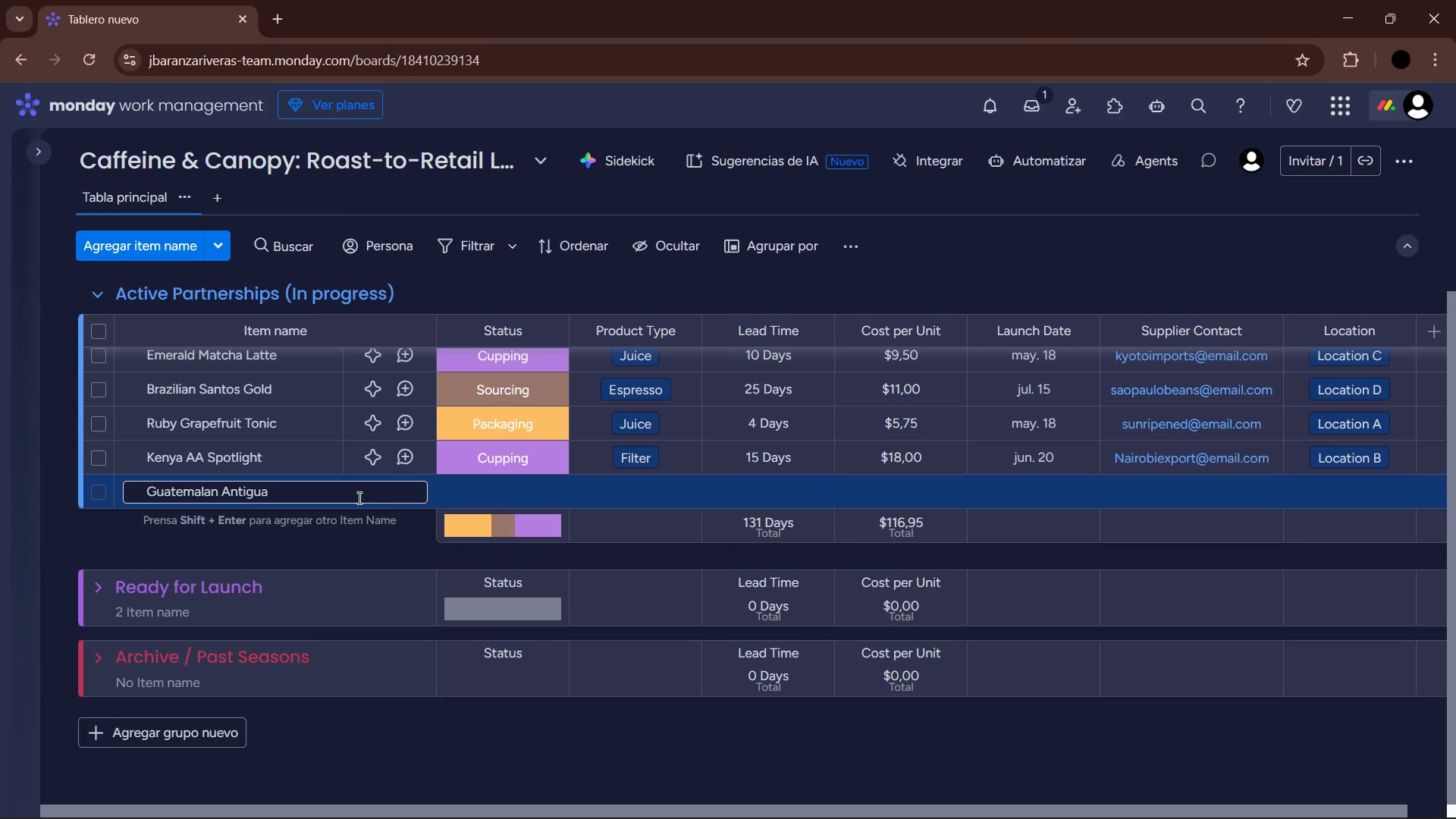 
left_click([525, 484])
 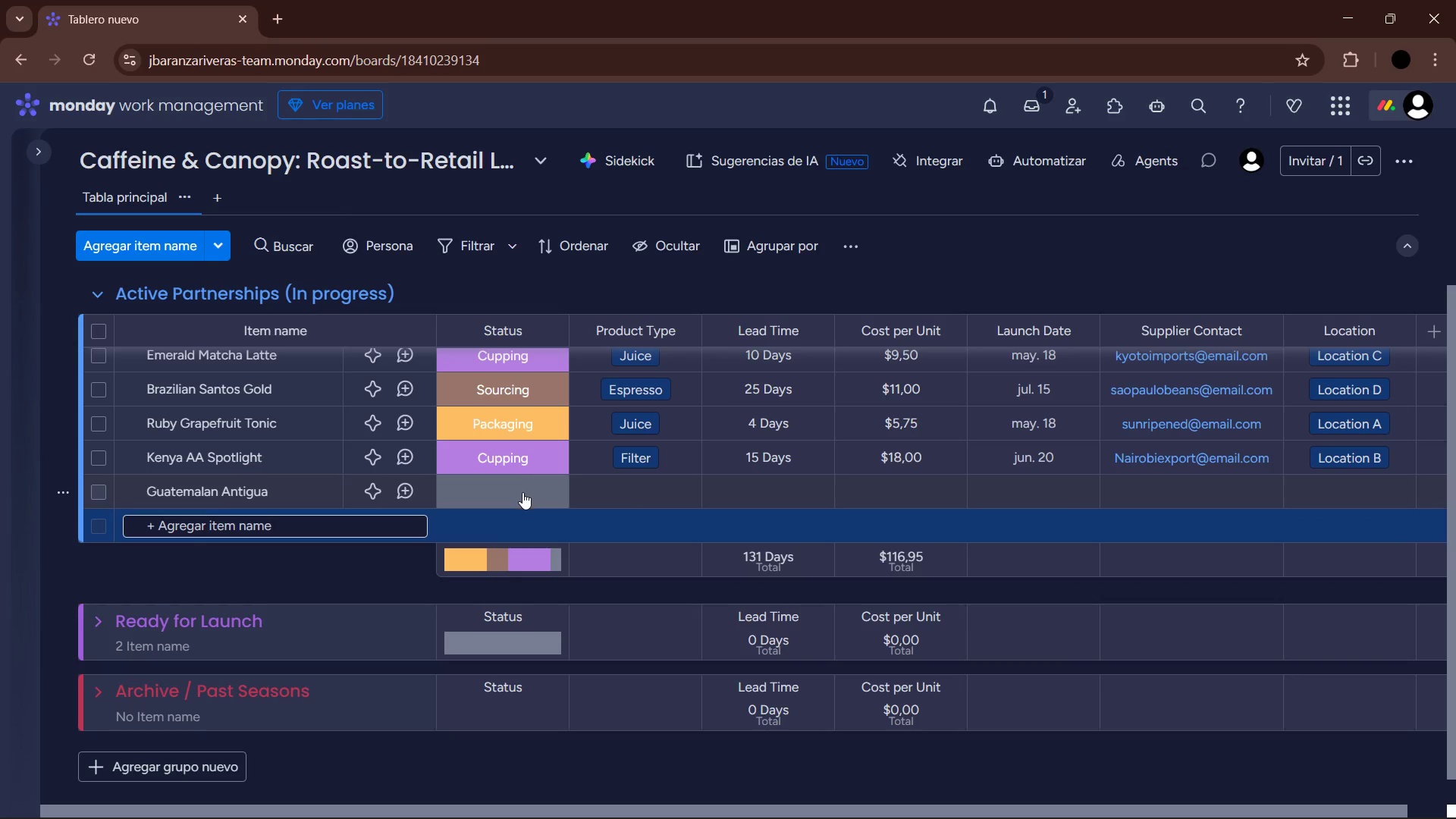 
left_click([522, 492])
 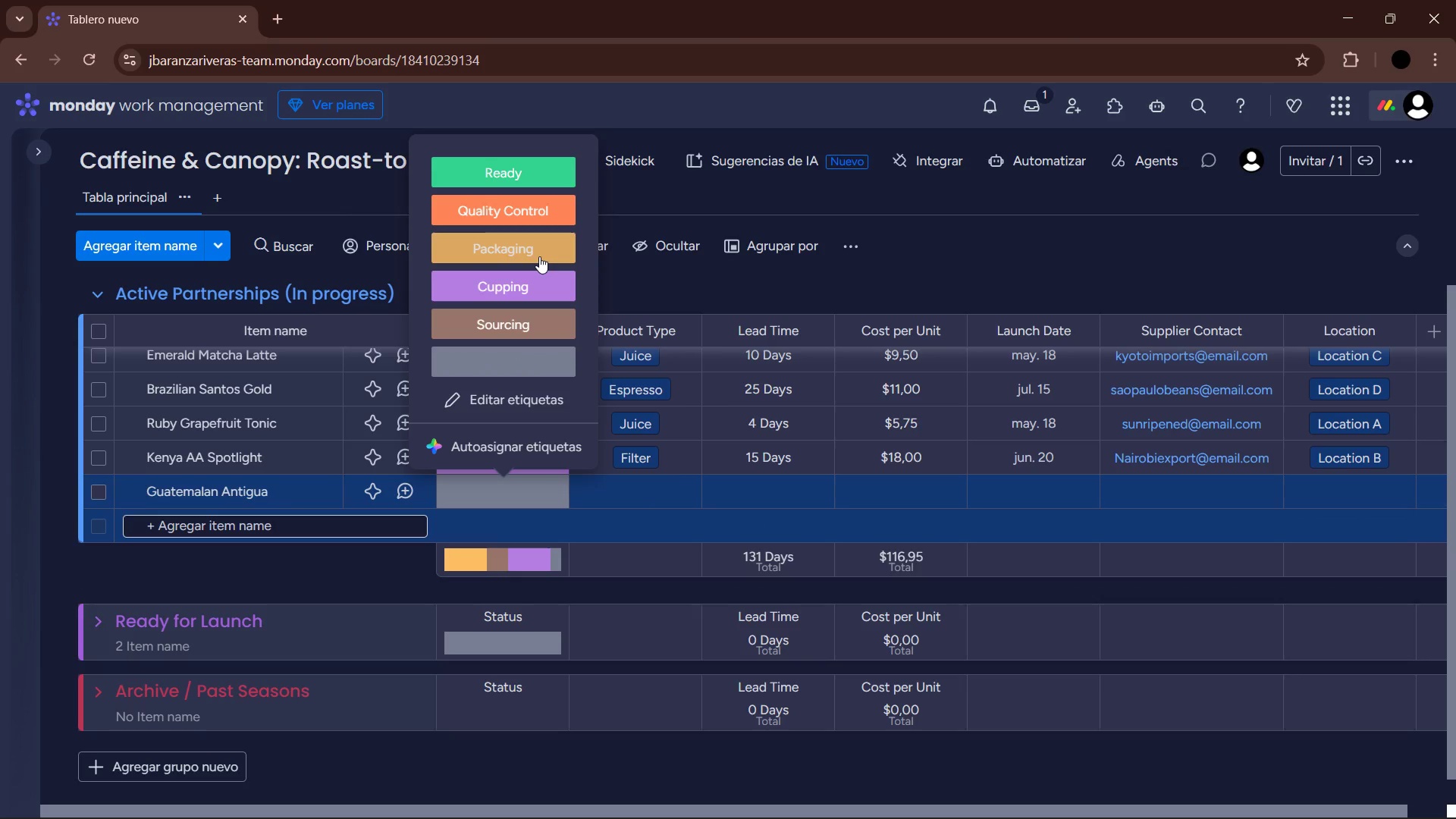 
left_click([539, 256])
 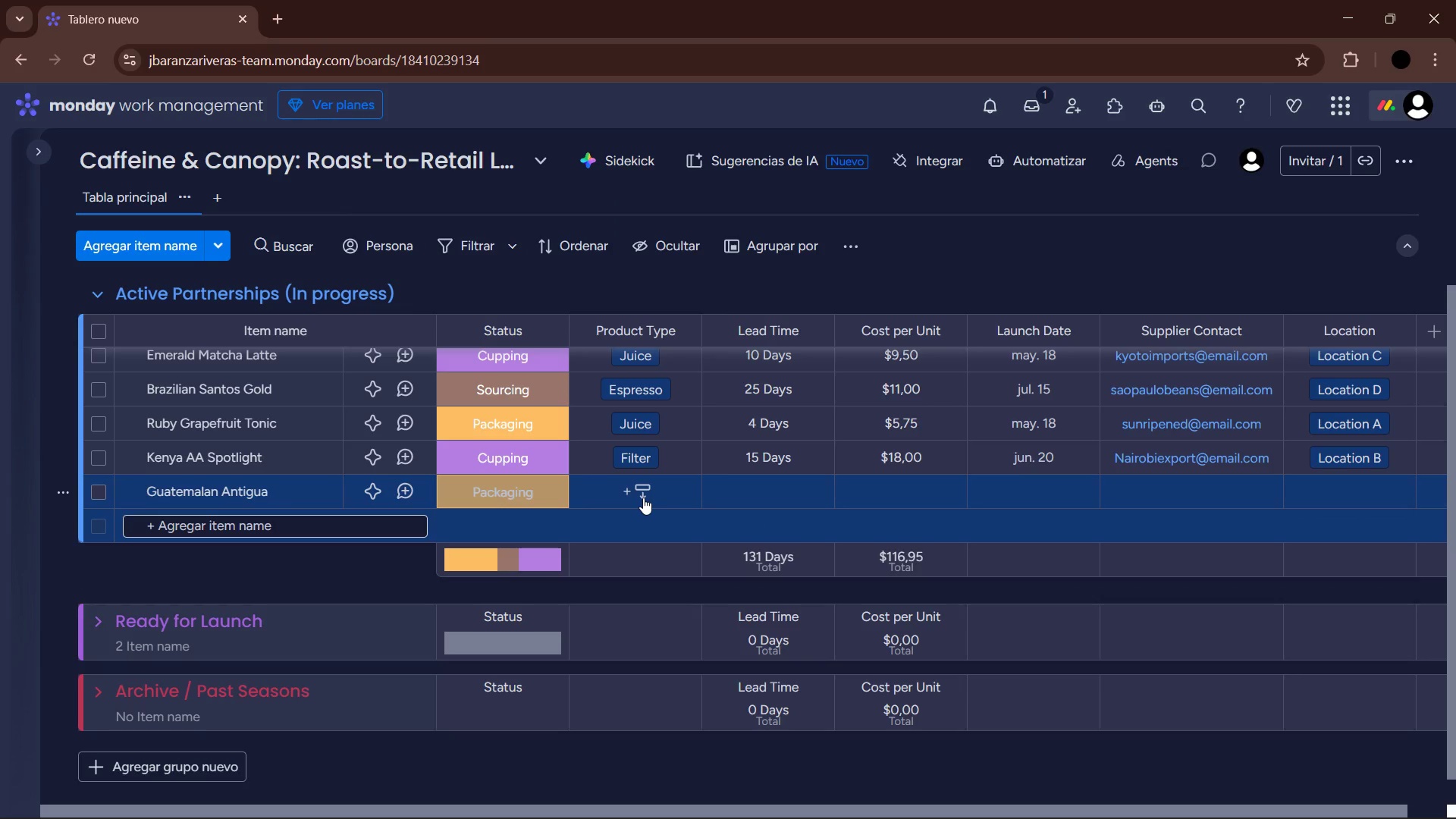 
left_click([643, 497])
 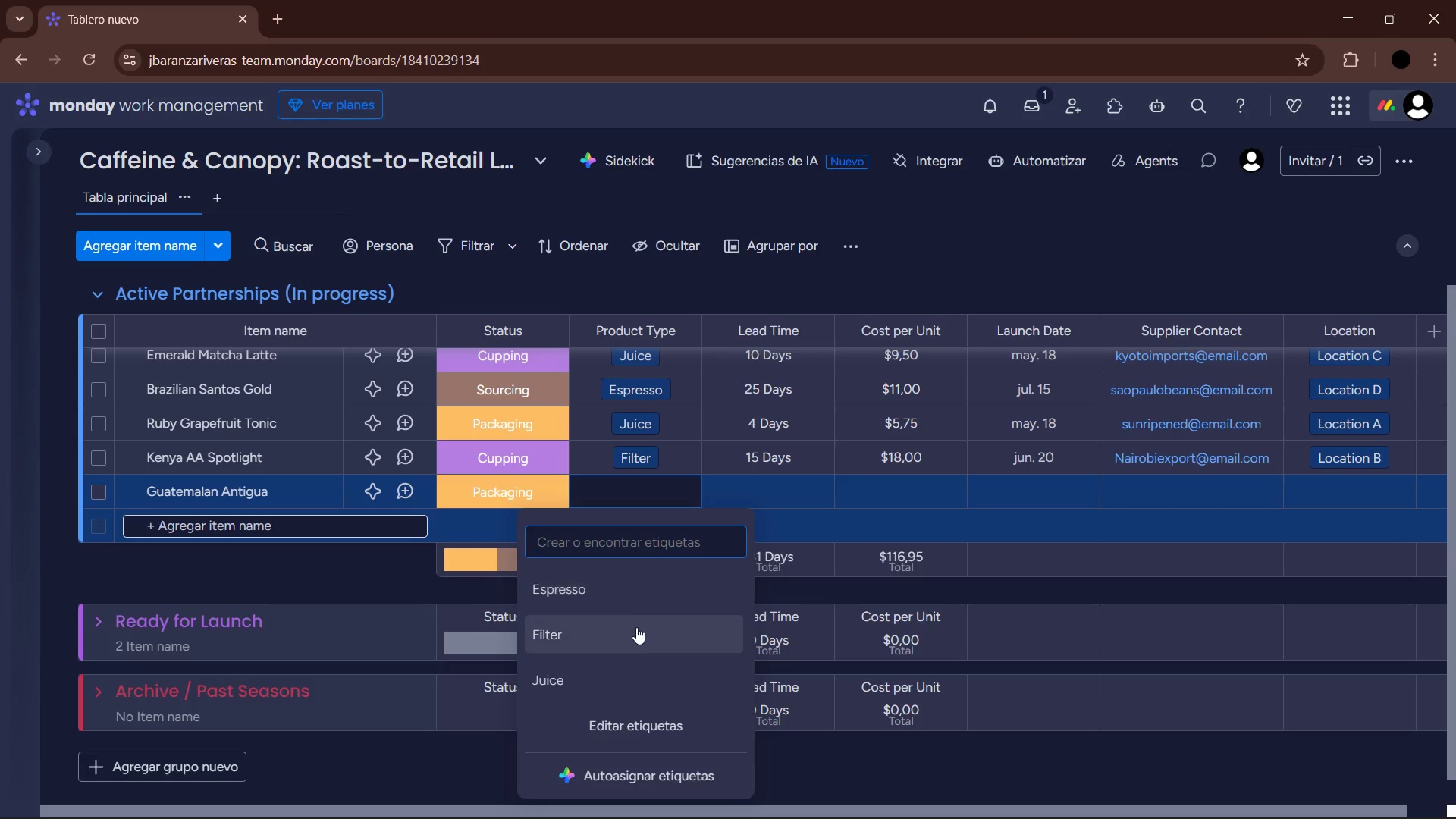 
left_click([637, 592])
 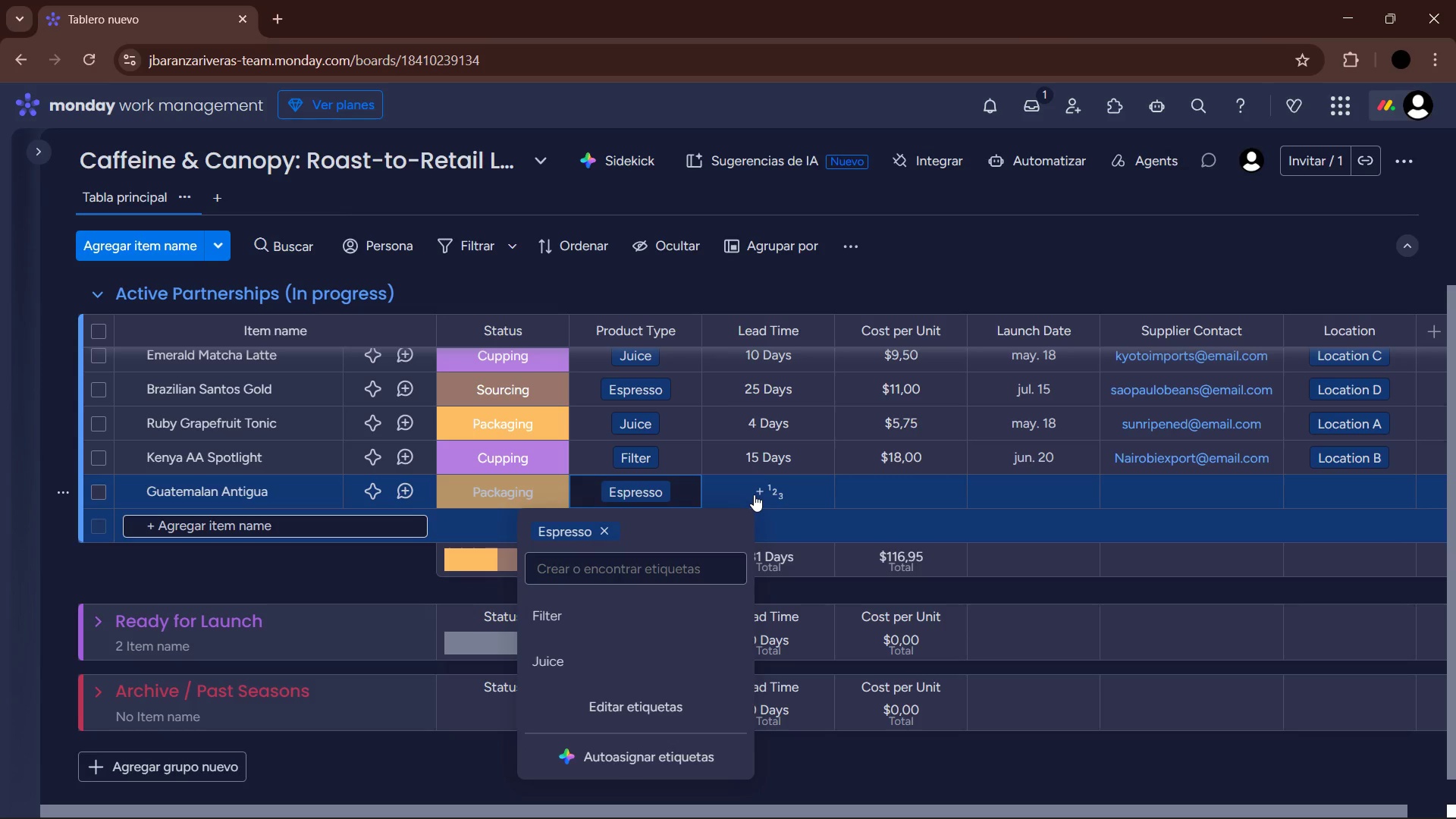 
left_click([754, 494])
 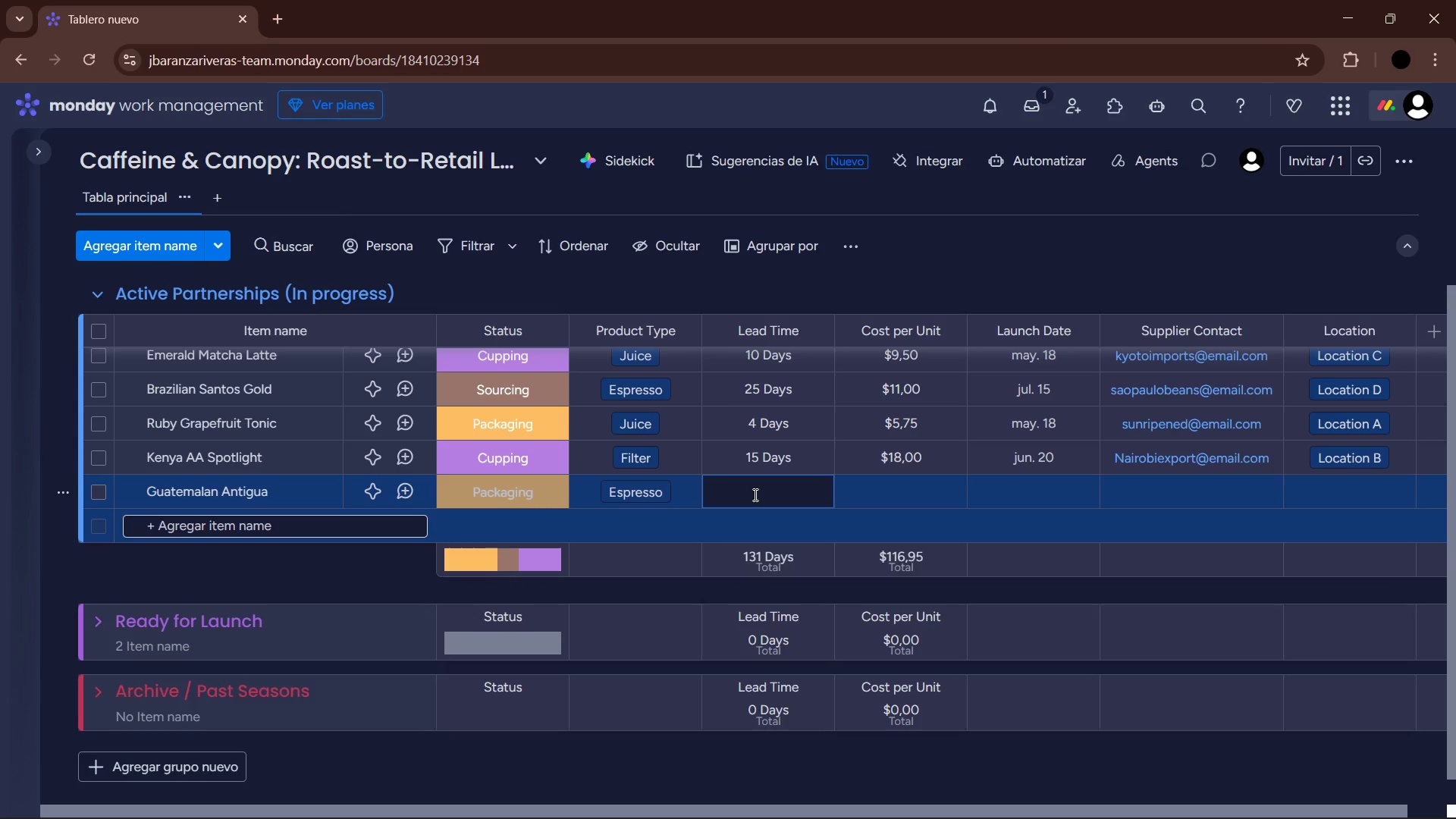 
key(Numpad1)
 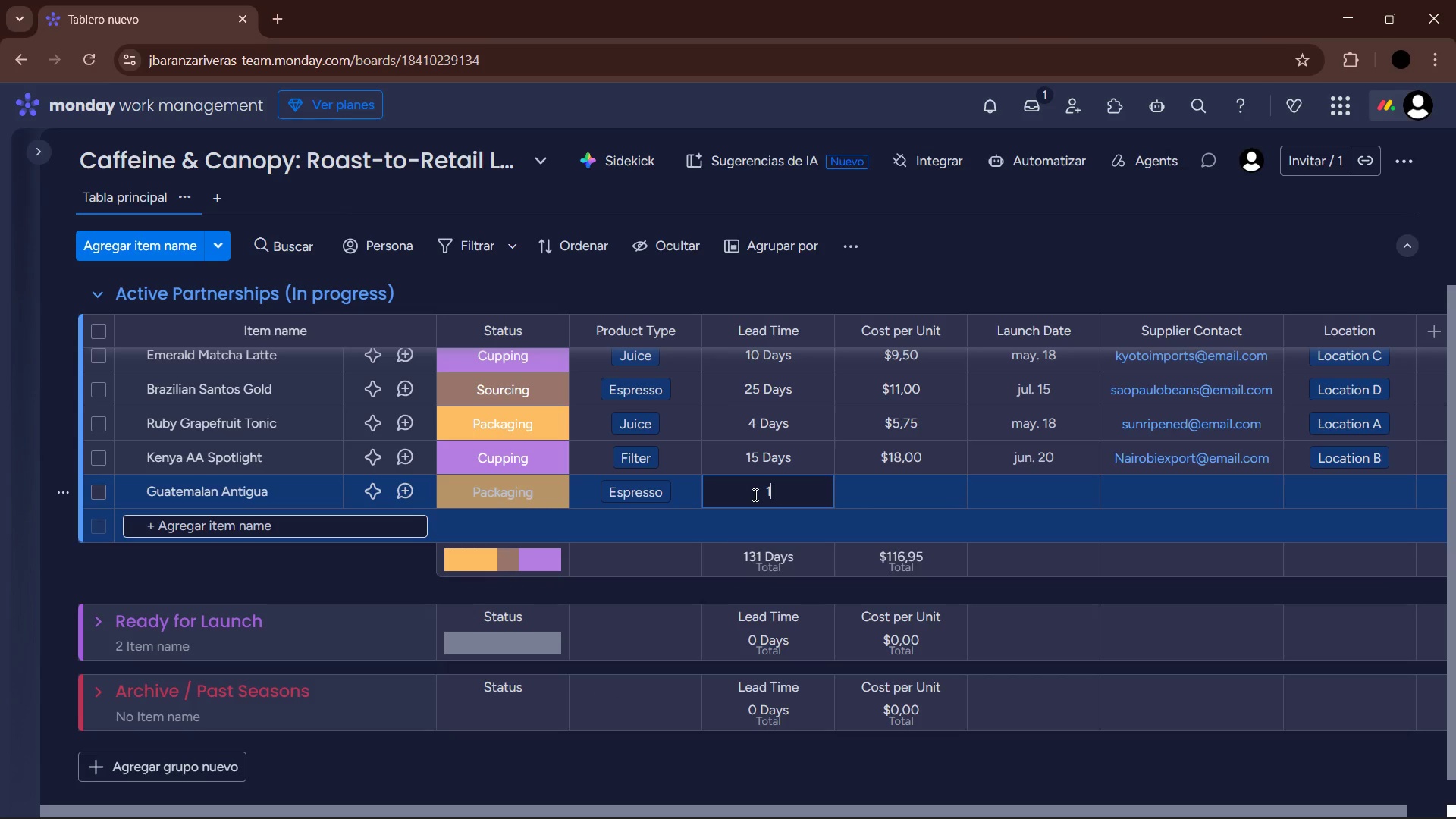 
key(Numpad0)
 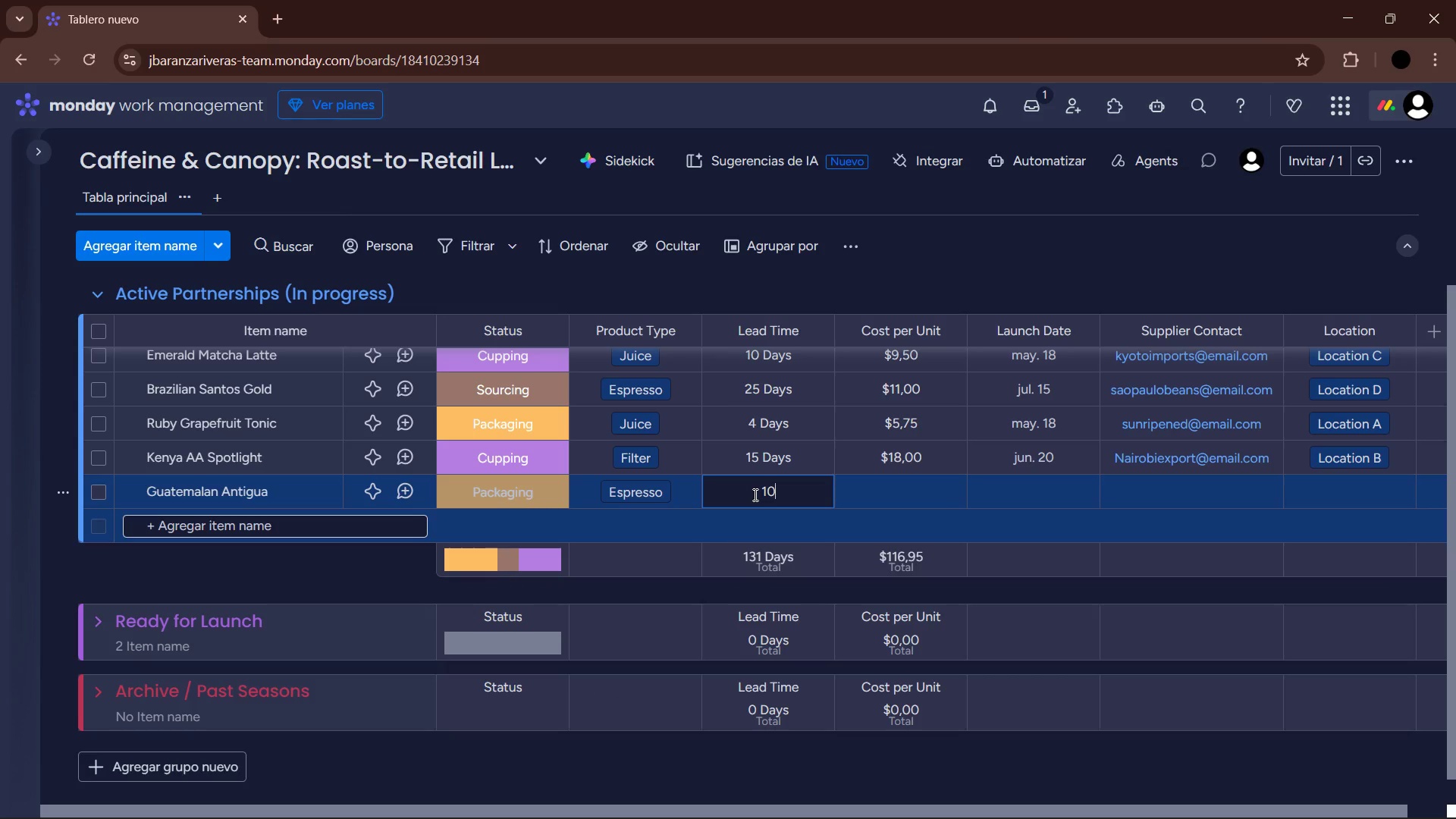 
key(Enter)
 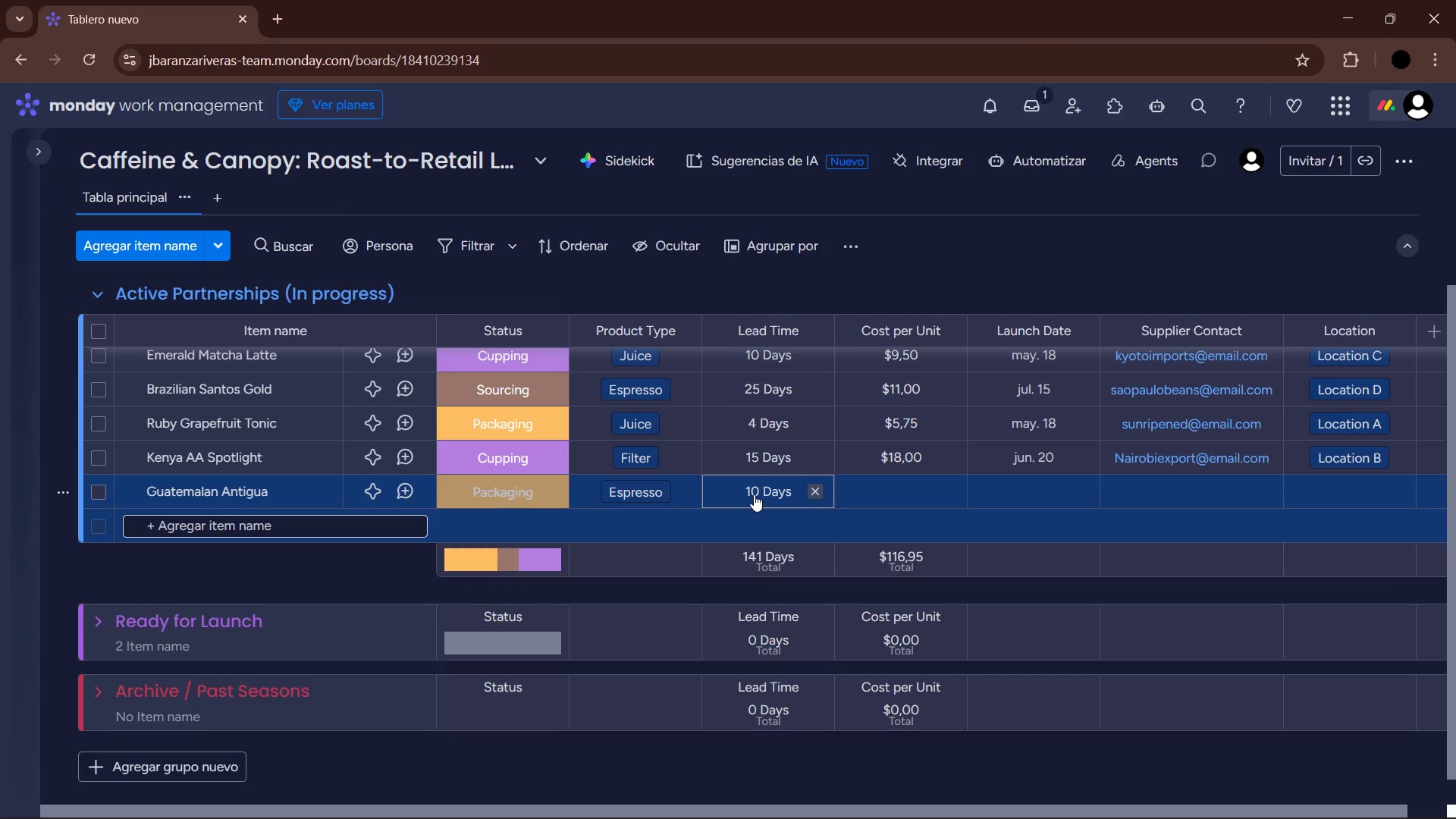 
left_click([883, 494])
 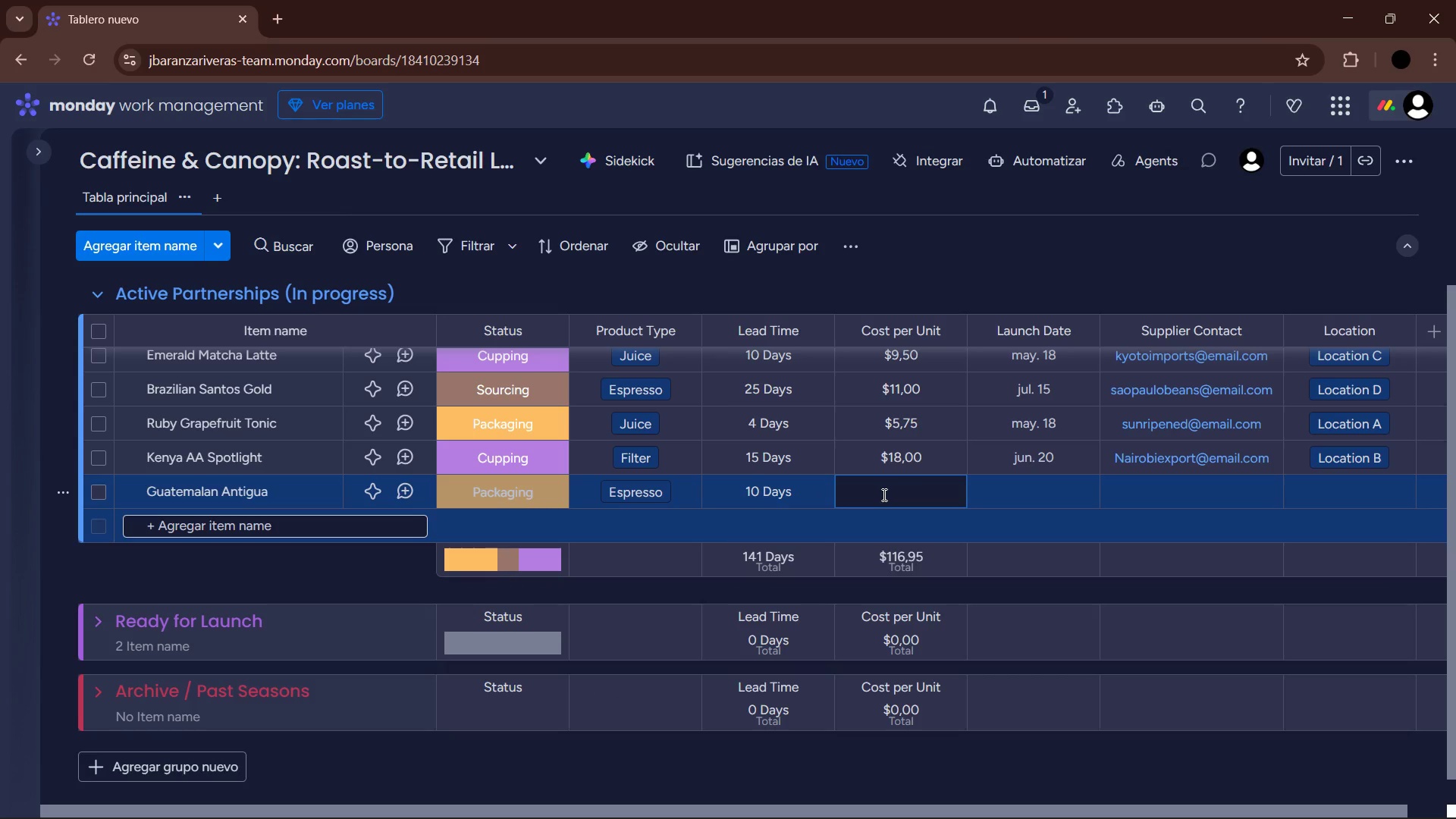 
key(Numpad1)
 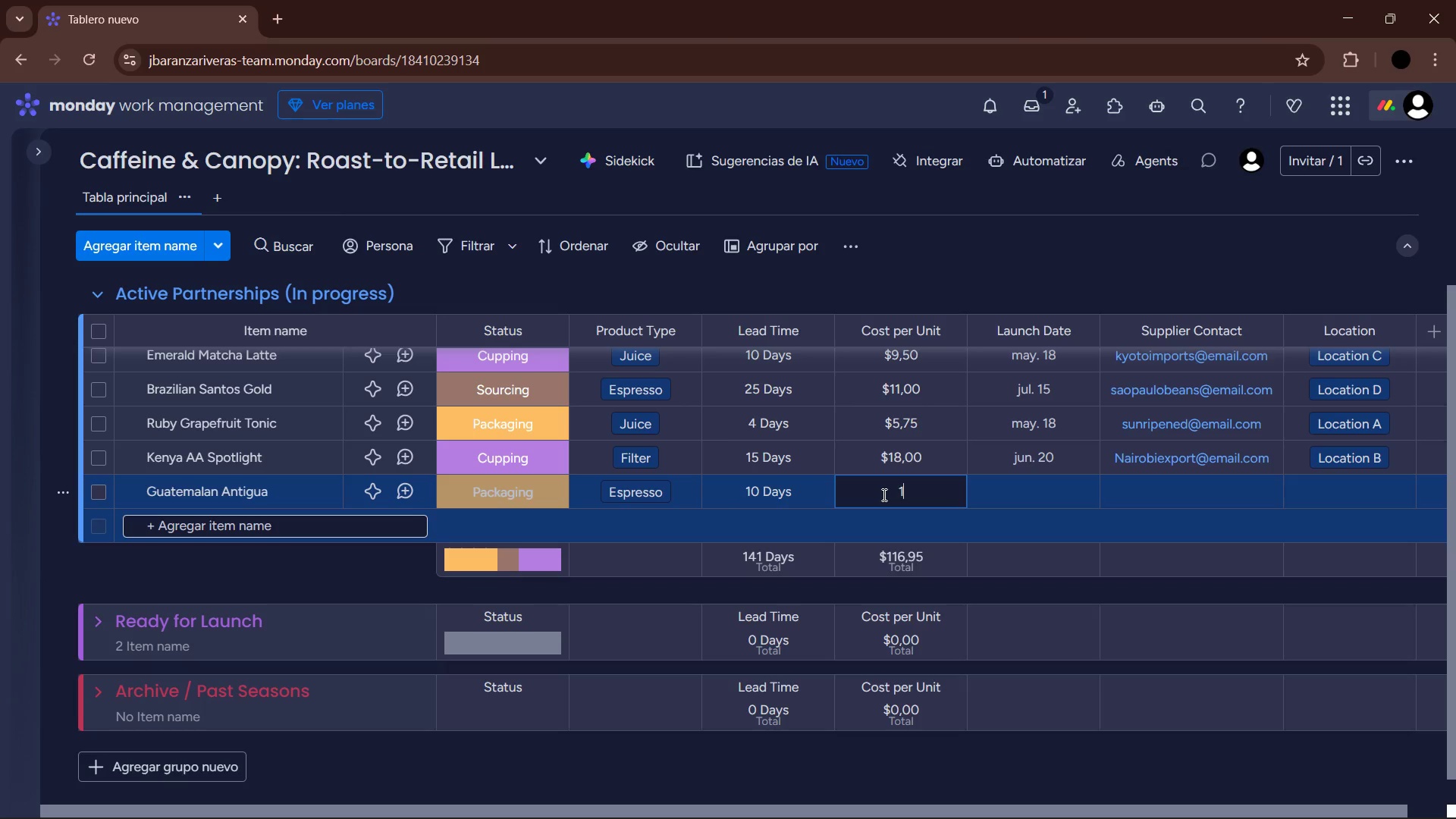 
key(Numpad3)
 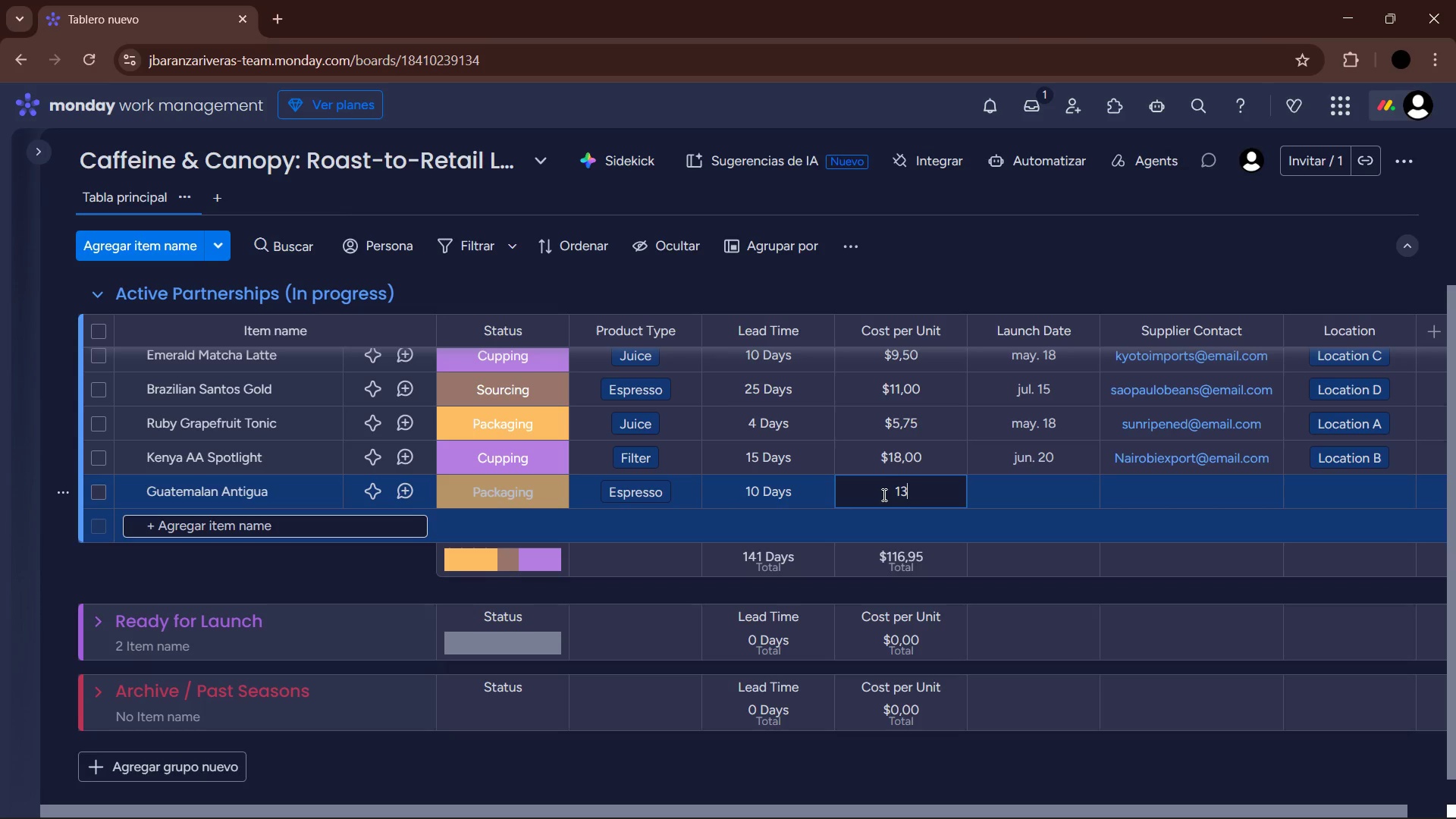 
key(Comma)
 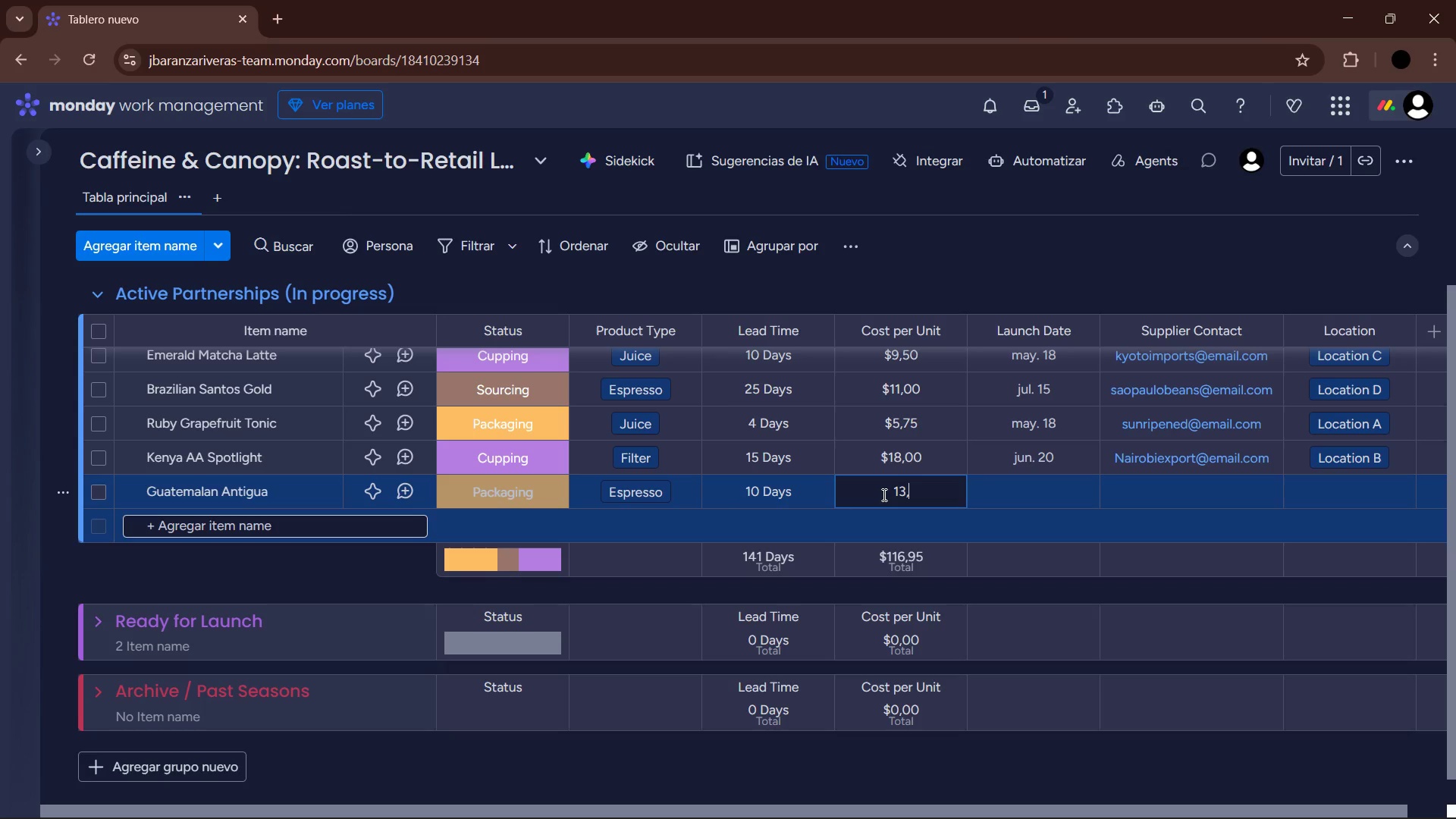 
key(Numpad2)
 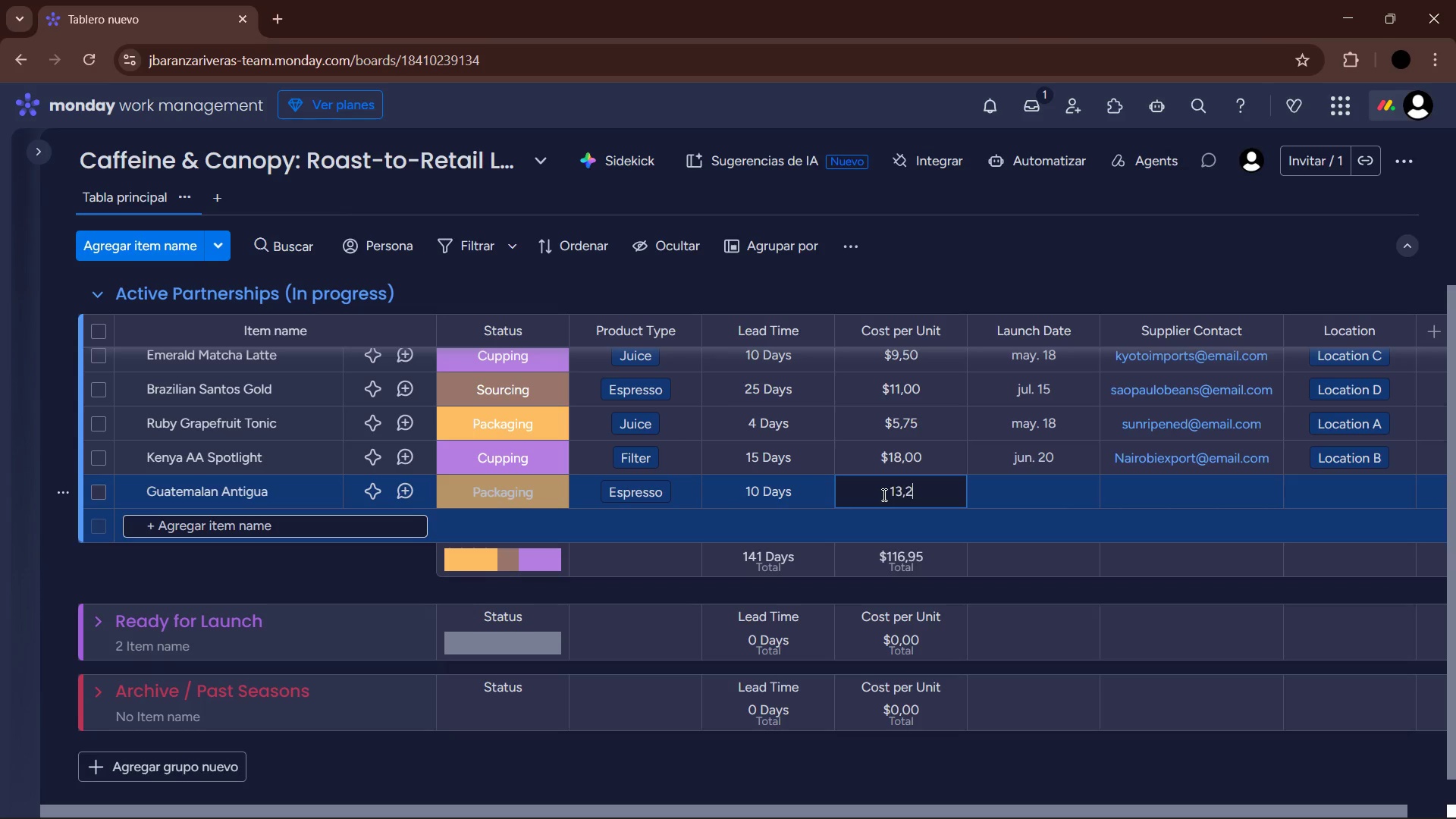 
key(Numpad5)
 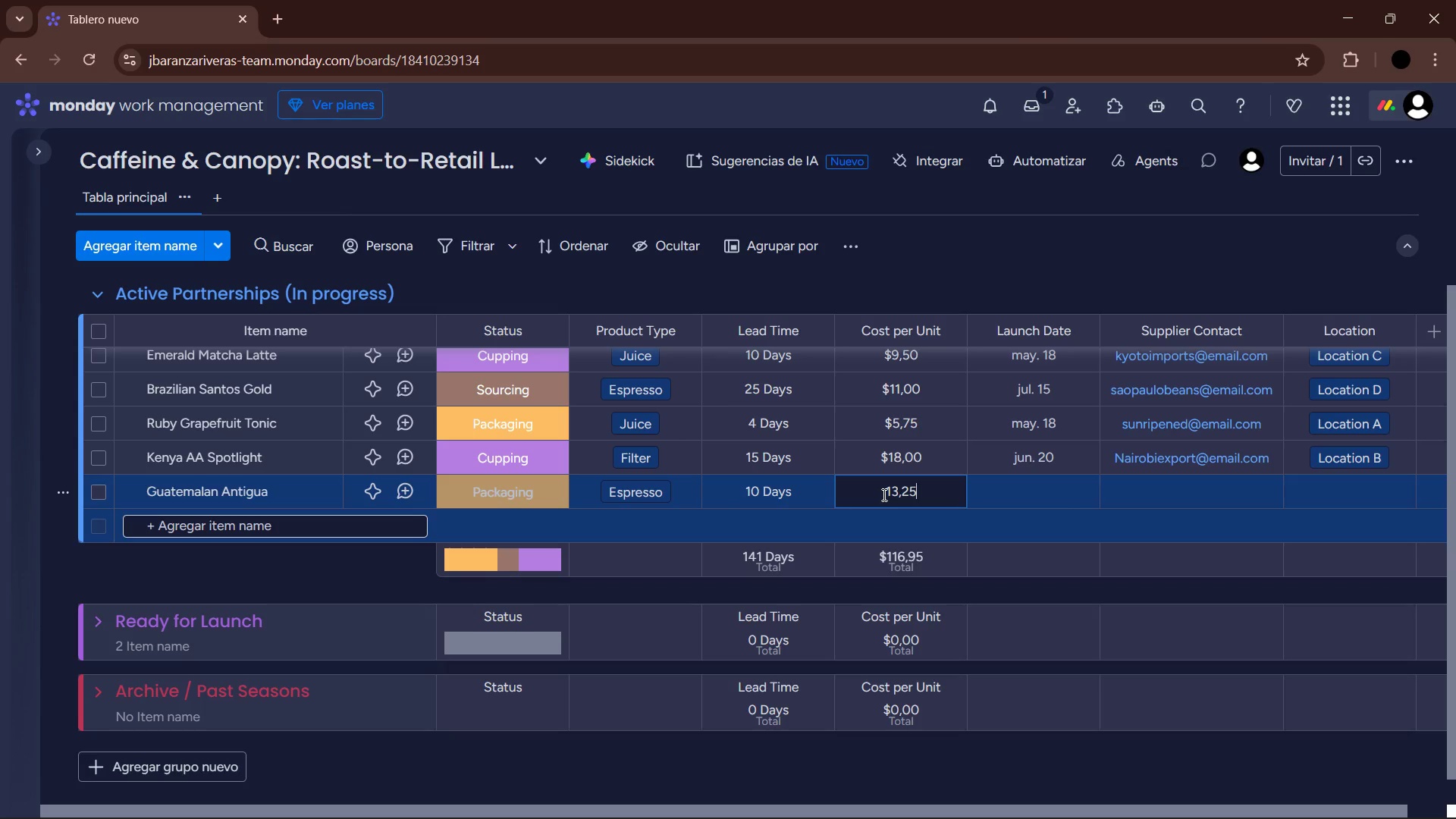 
key(Enter)
 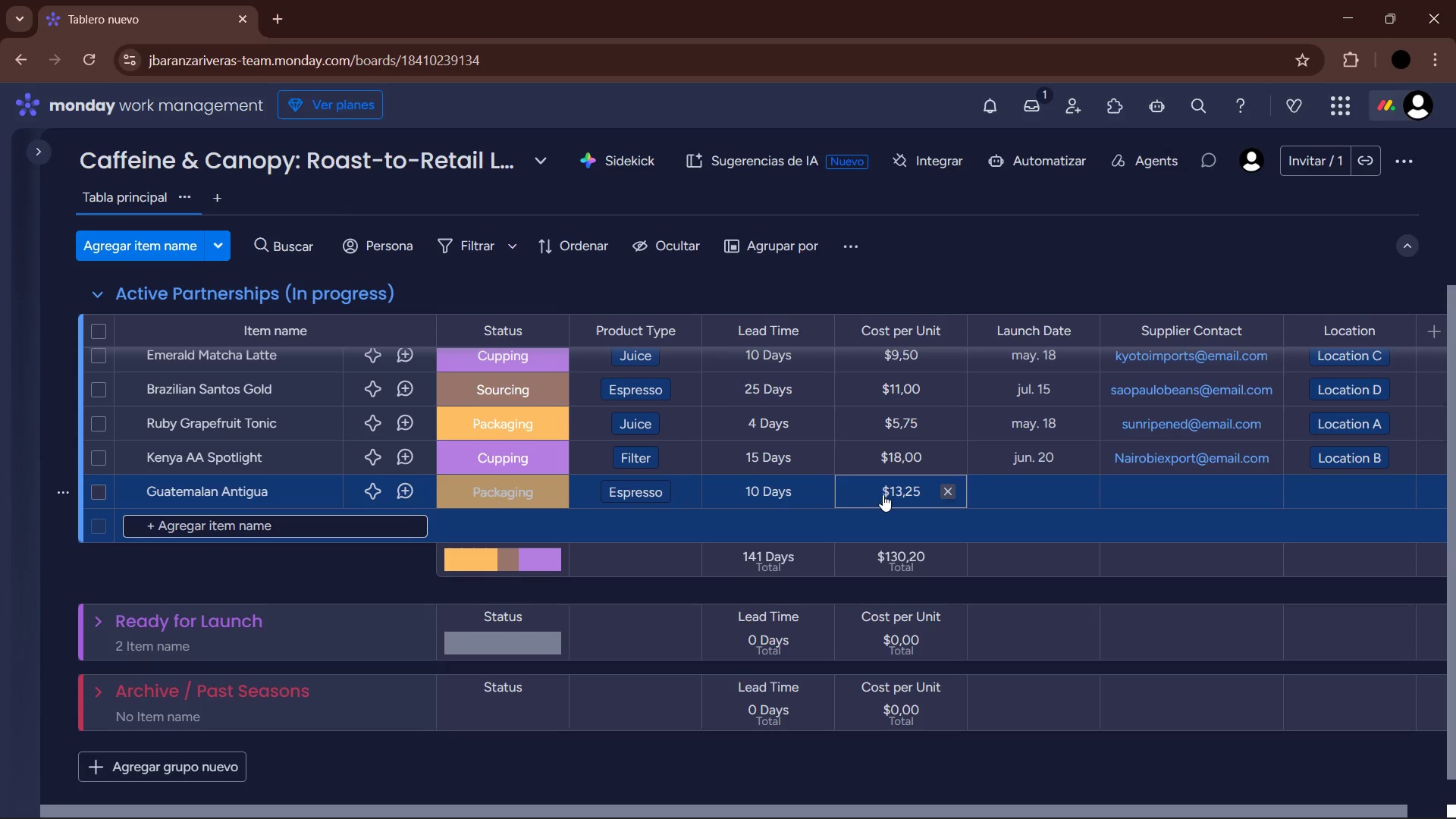 
left_click([1029, 489])
 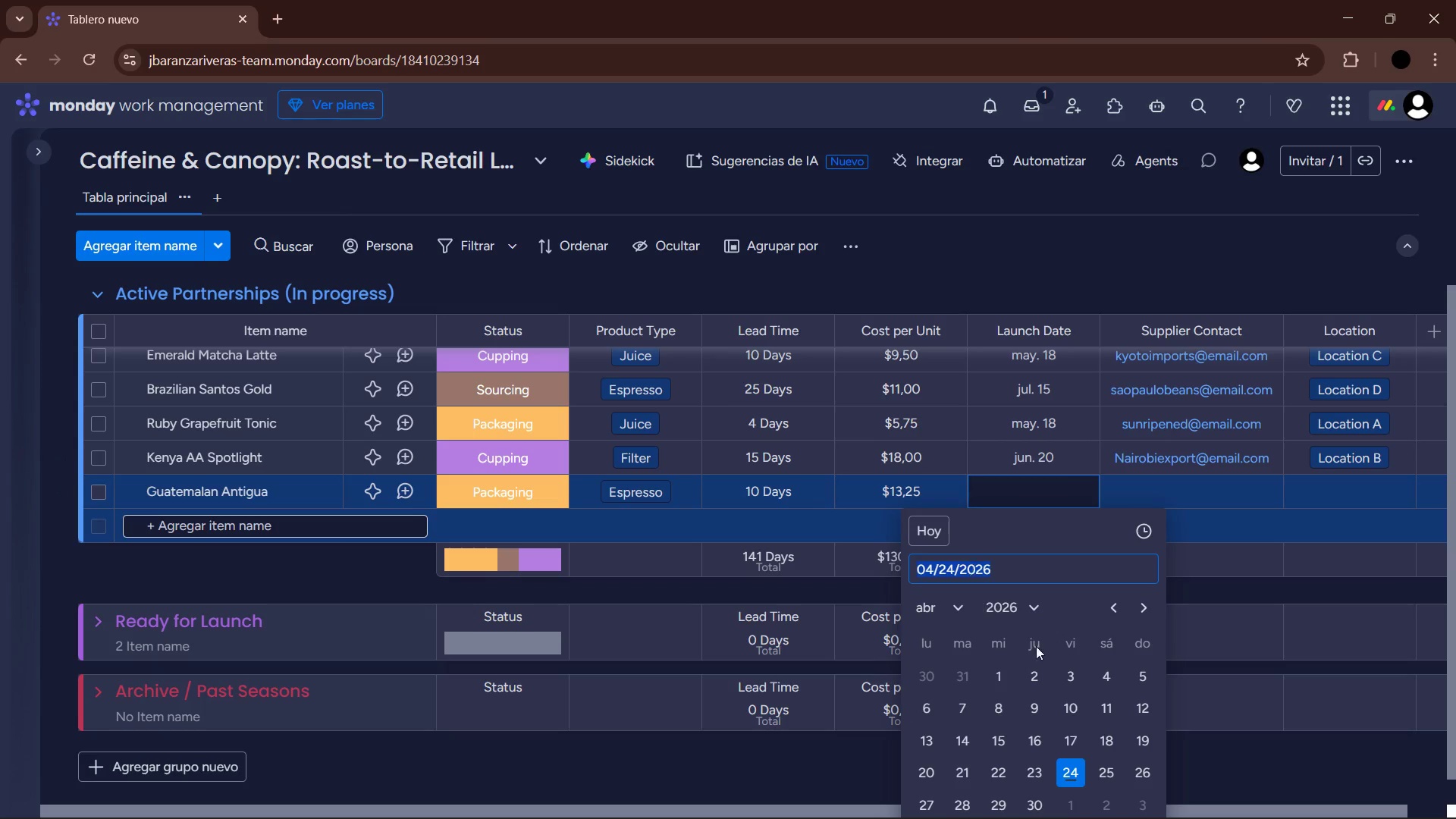 
left_click([945, 613])
 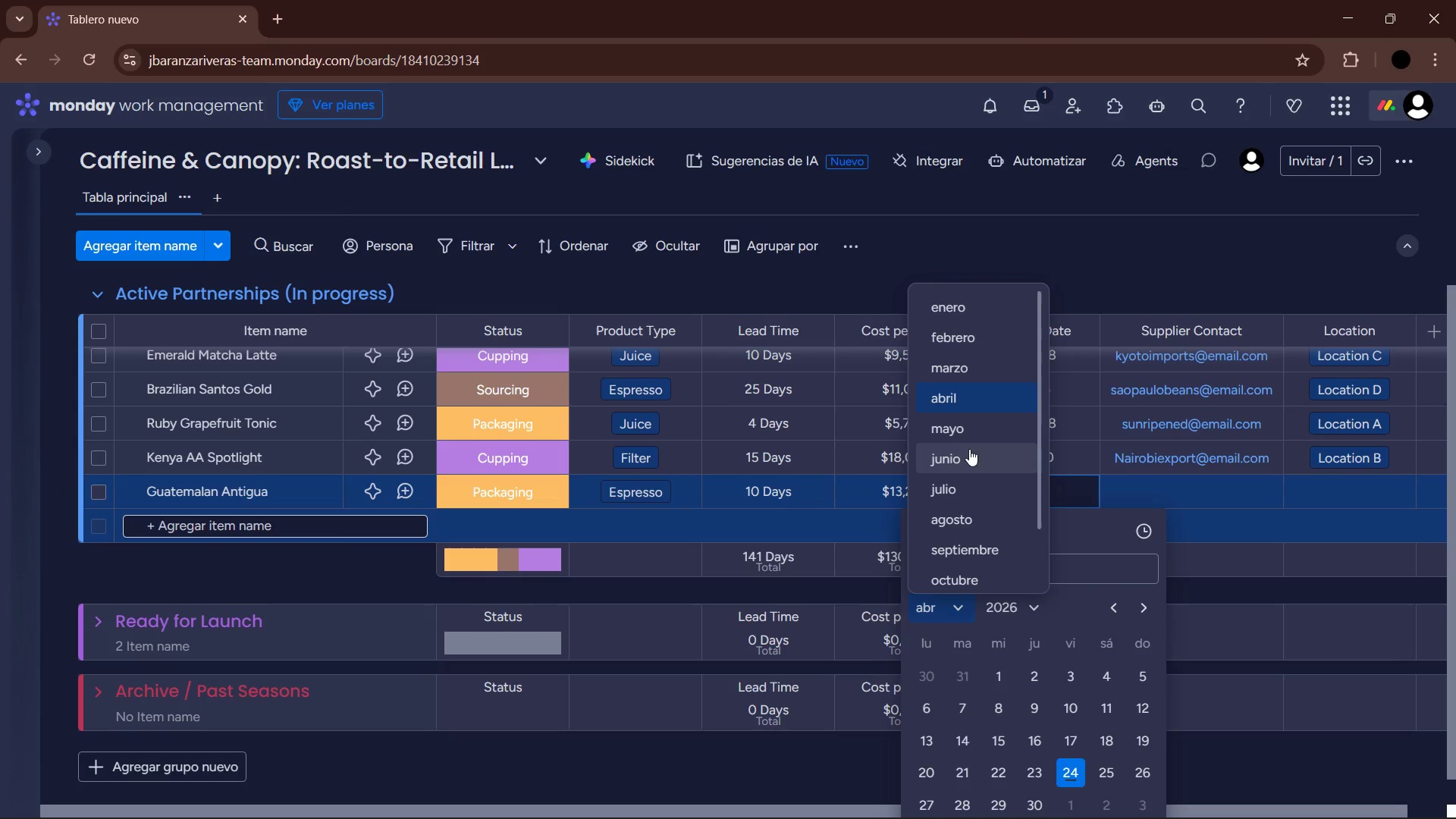 
left_click([969, 438])
 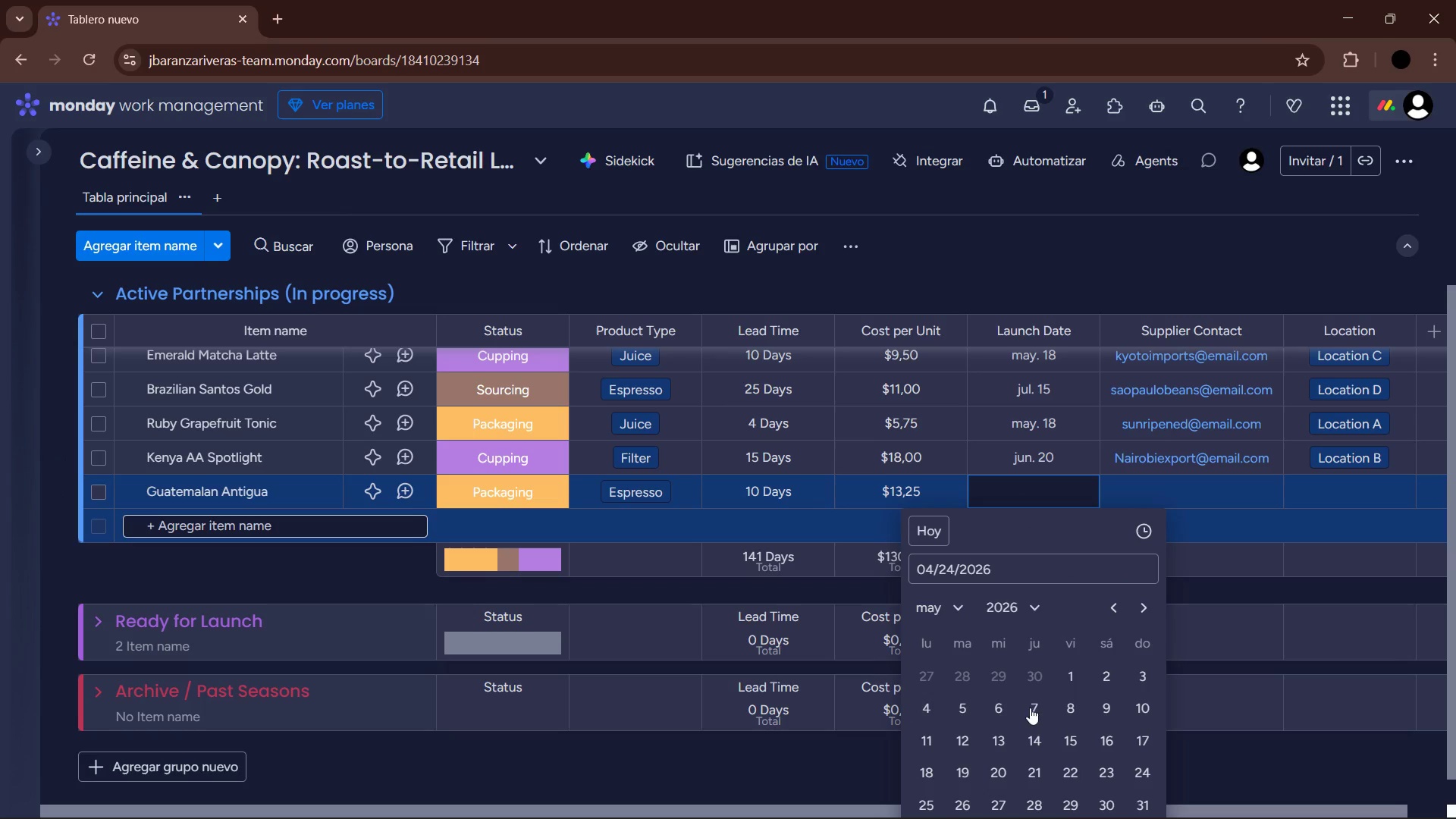 
left_click([963, 711])
 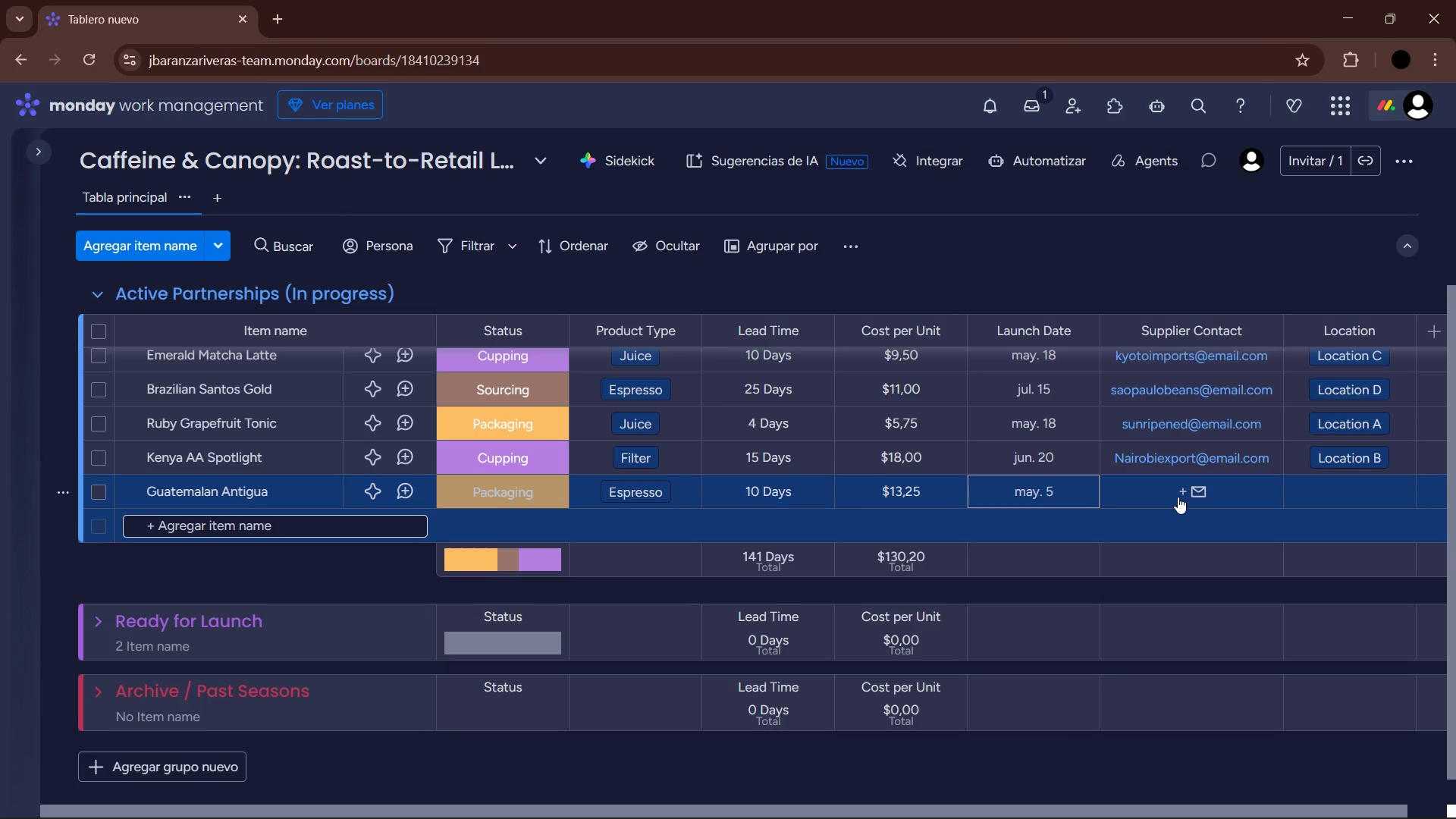 
left_click([1178, 497])
 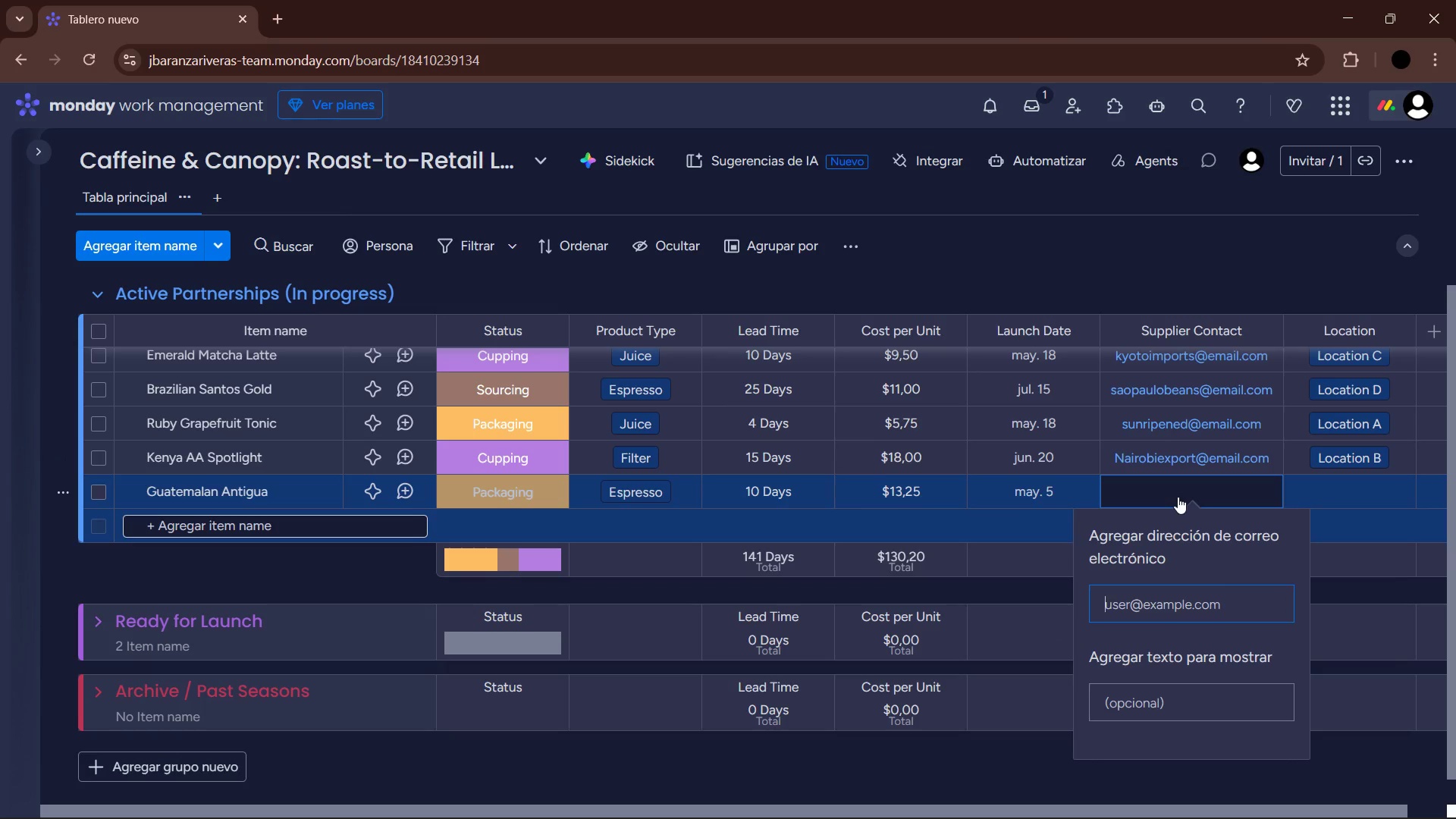 
type(j.ruiz)
 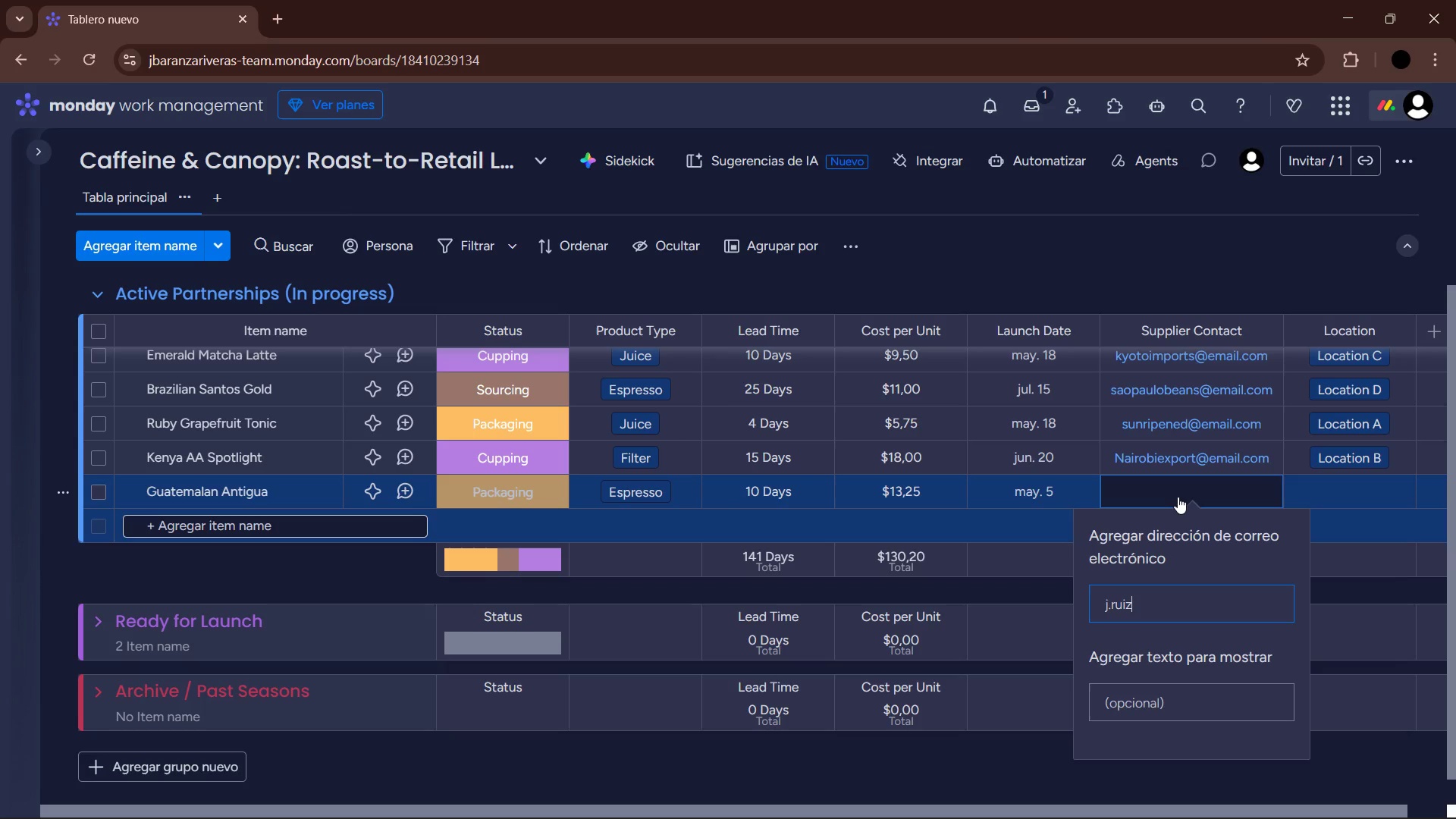 
key(Alt+Control+E)
 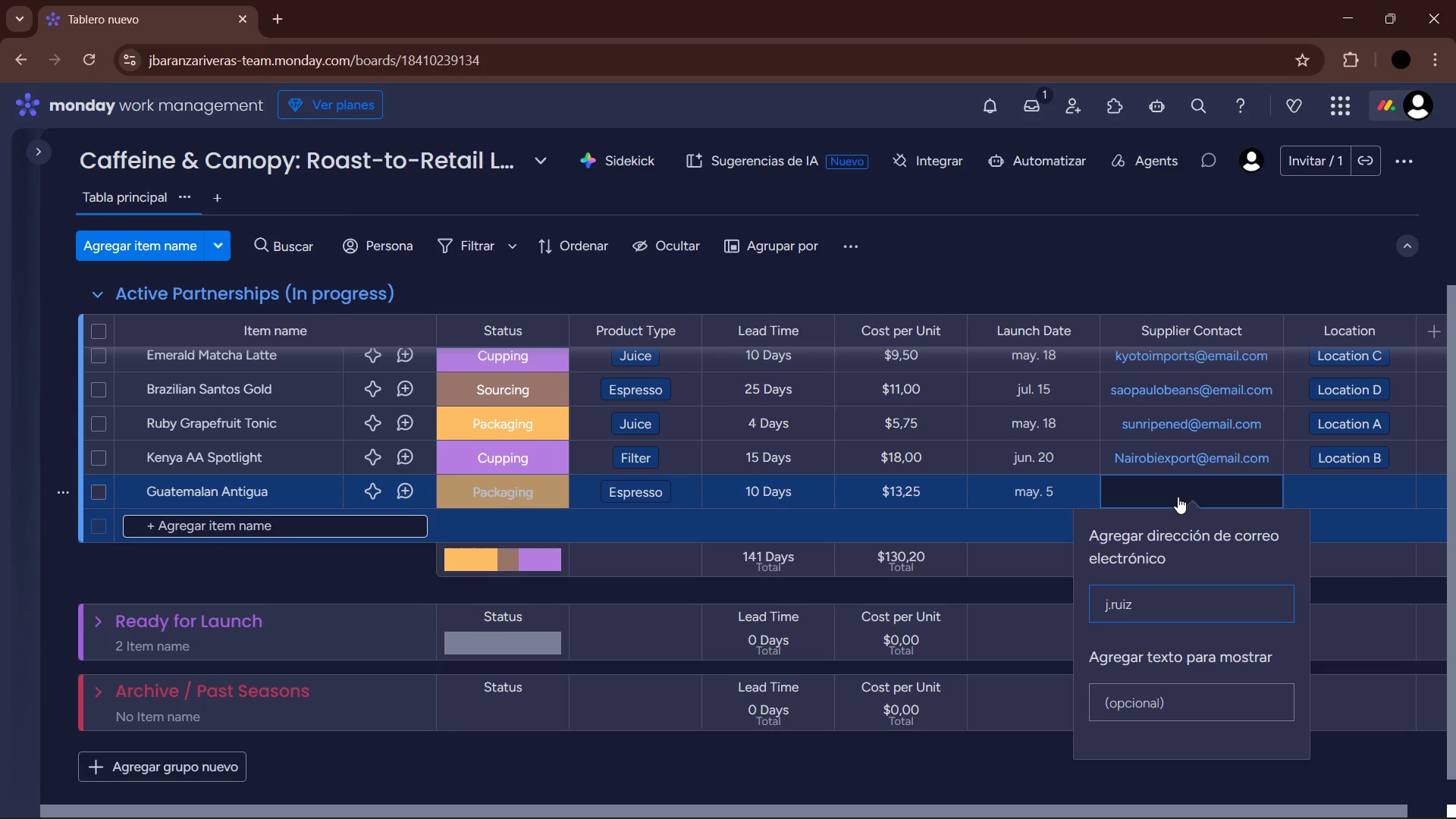 
key(Backspace)
 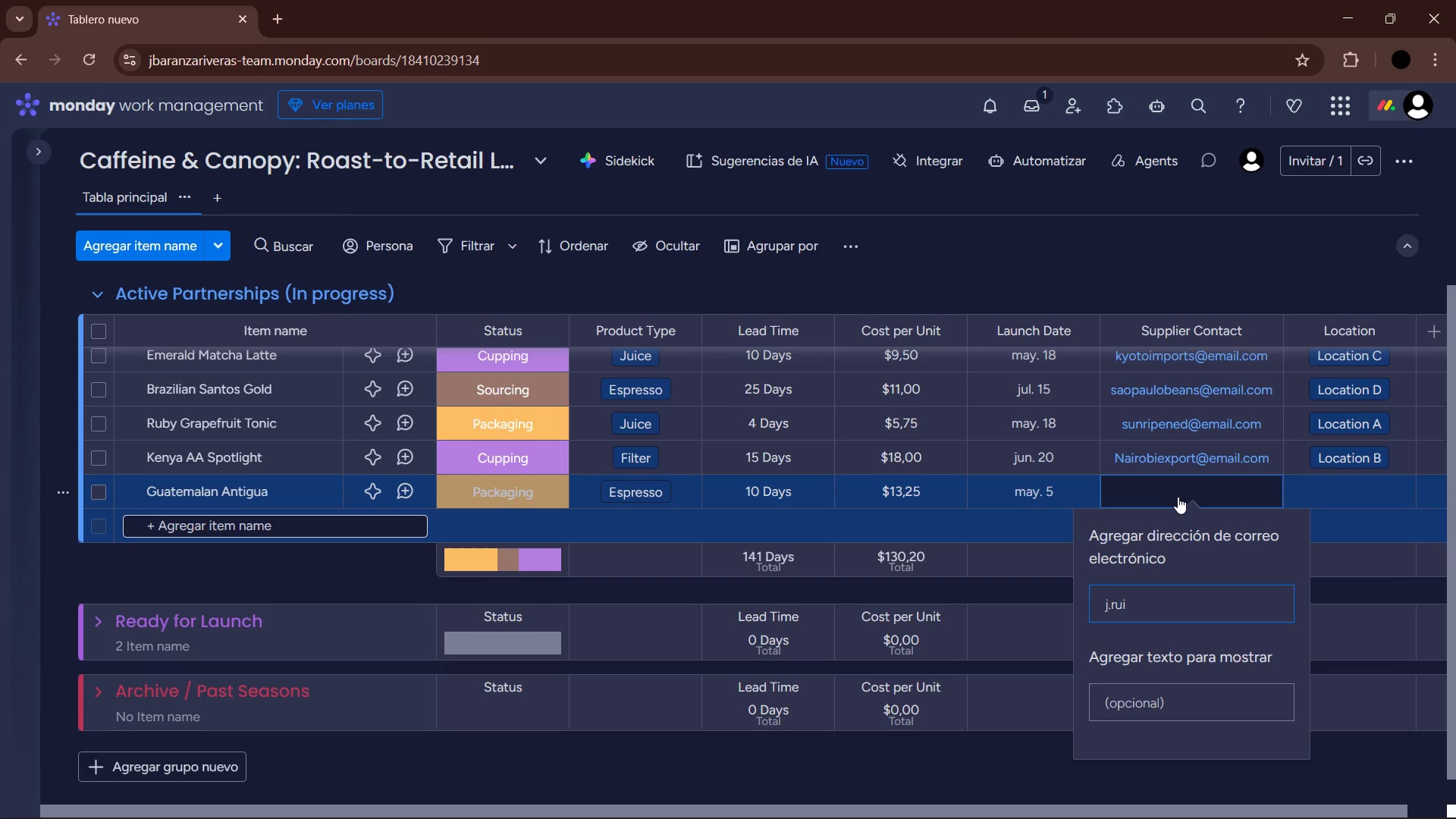 
key(Z)
 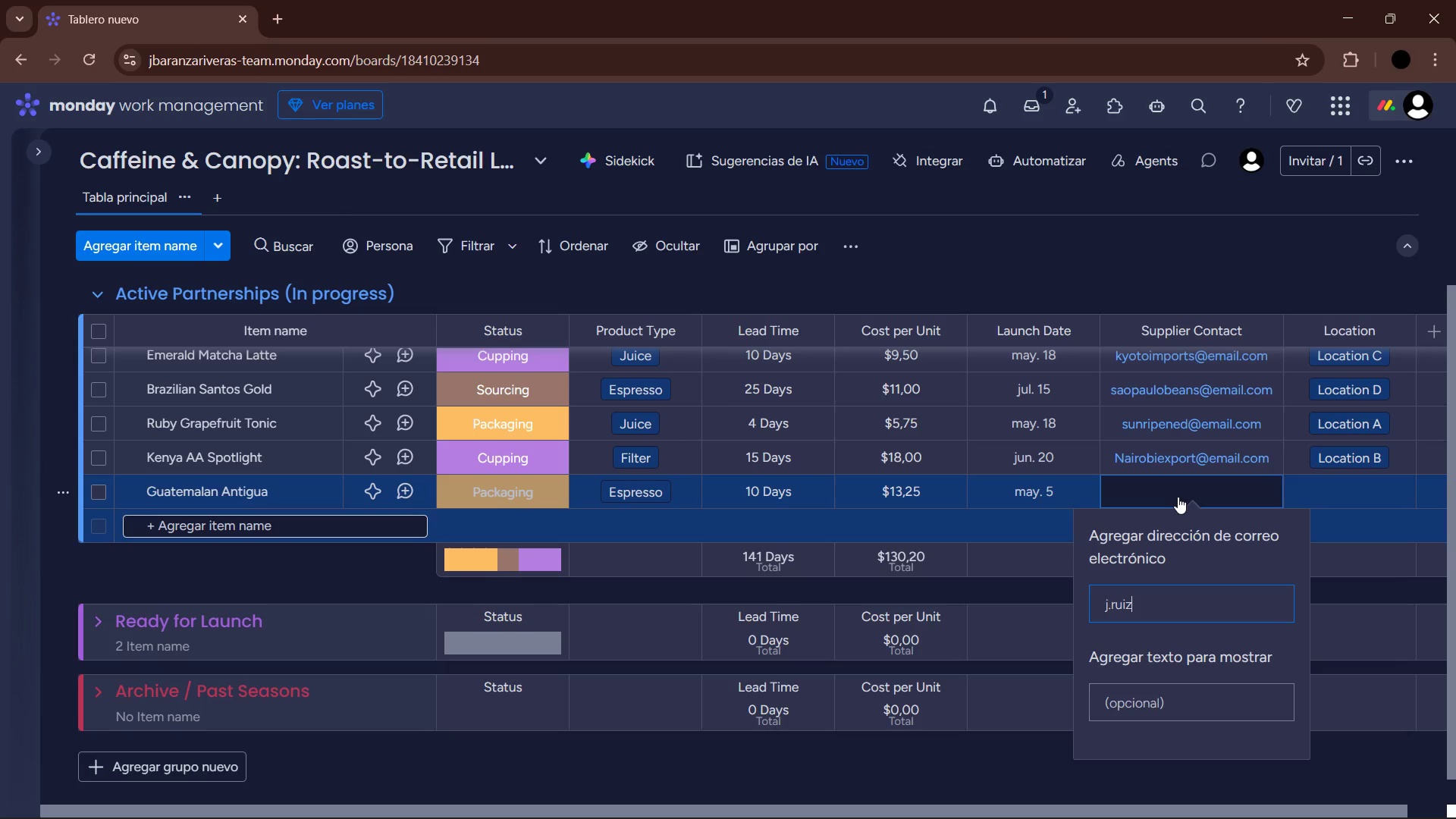 
key(Alt+Control+Q)
 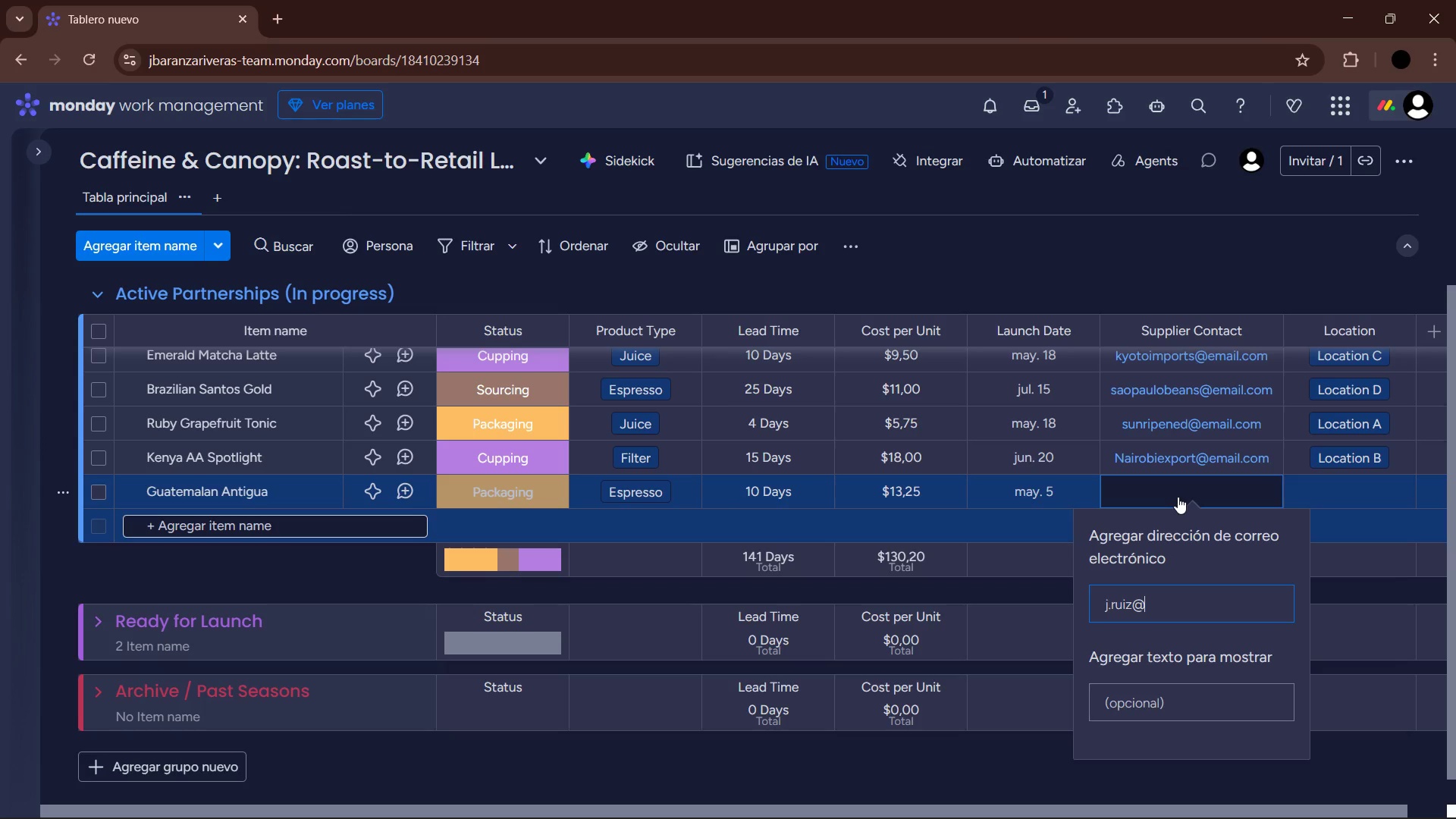 
type(email.com)
 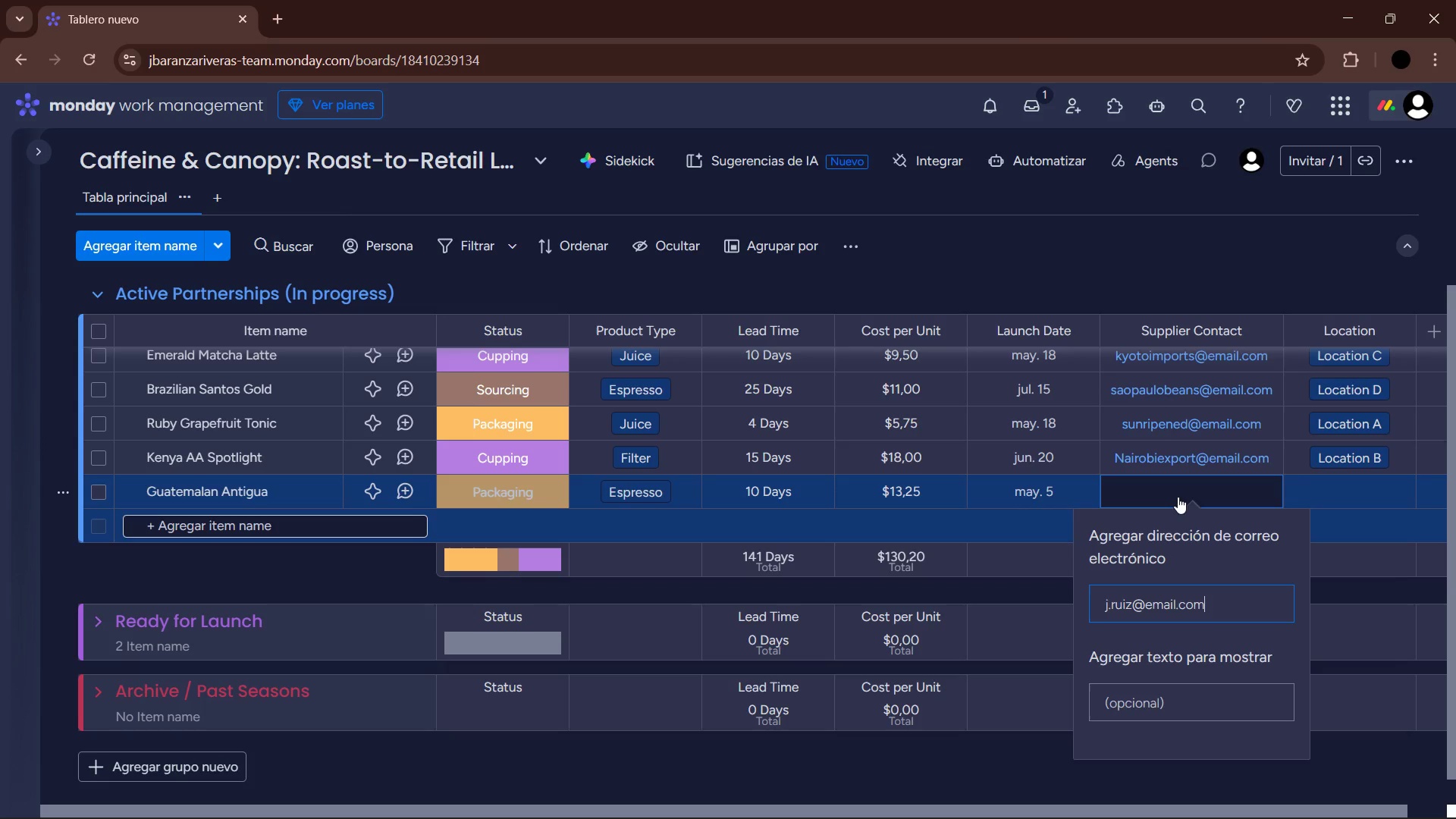 
key(Enter)
 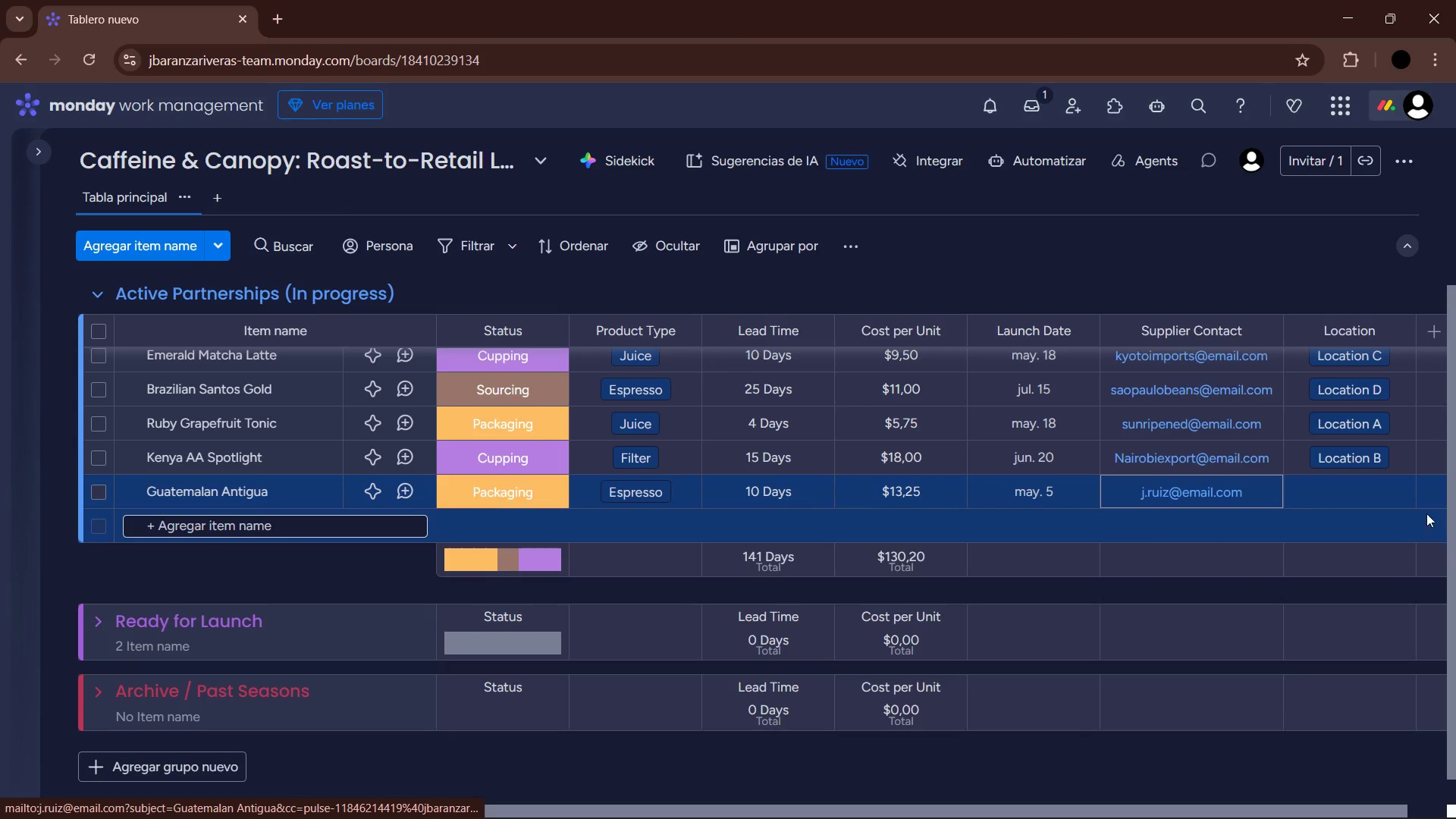 
left_click([1375, 493])
 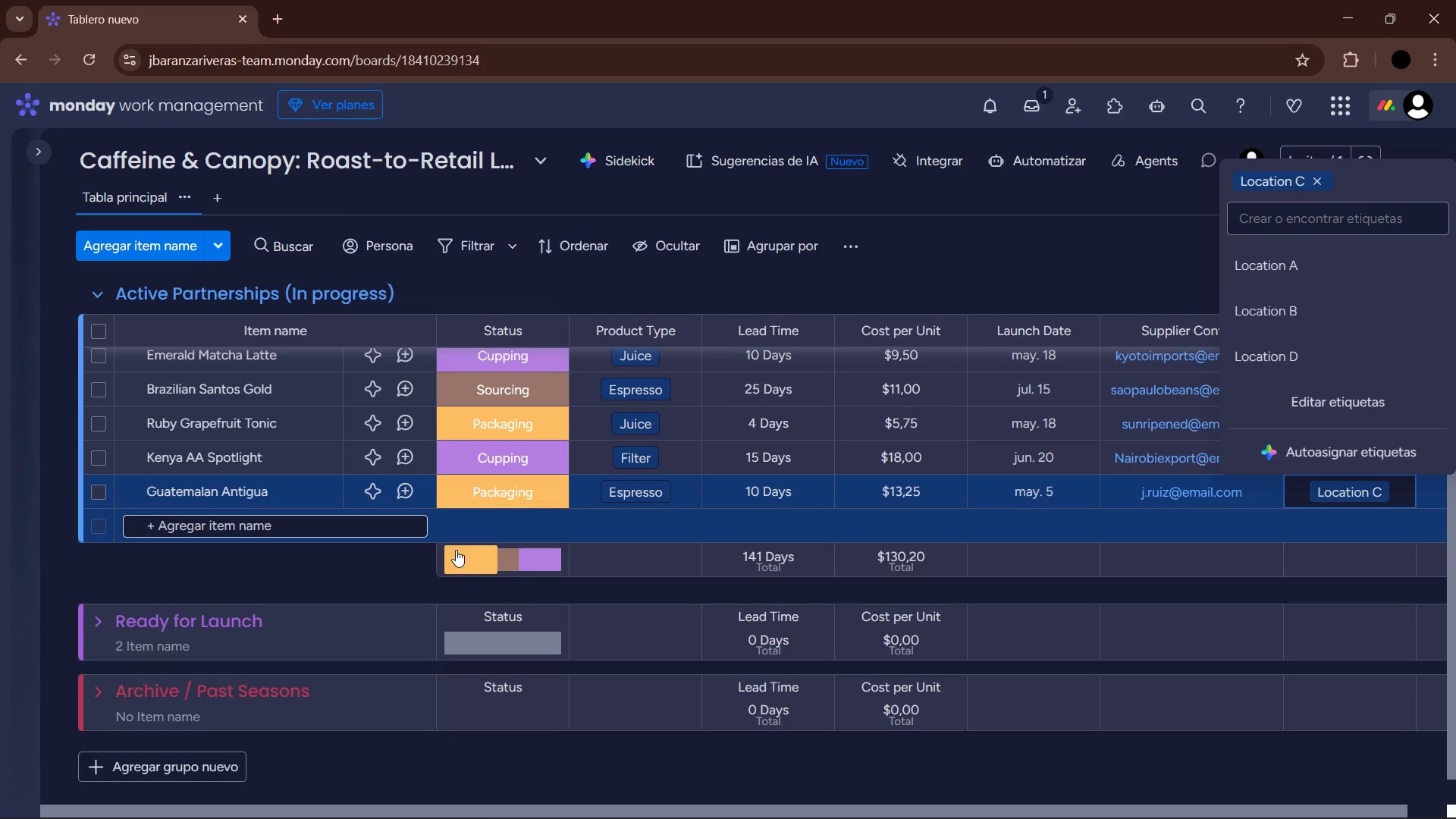 
left_click([297, 524])
 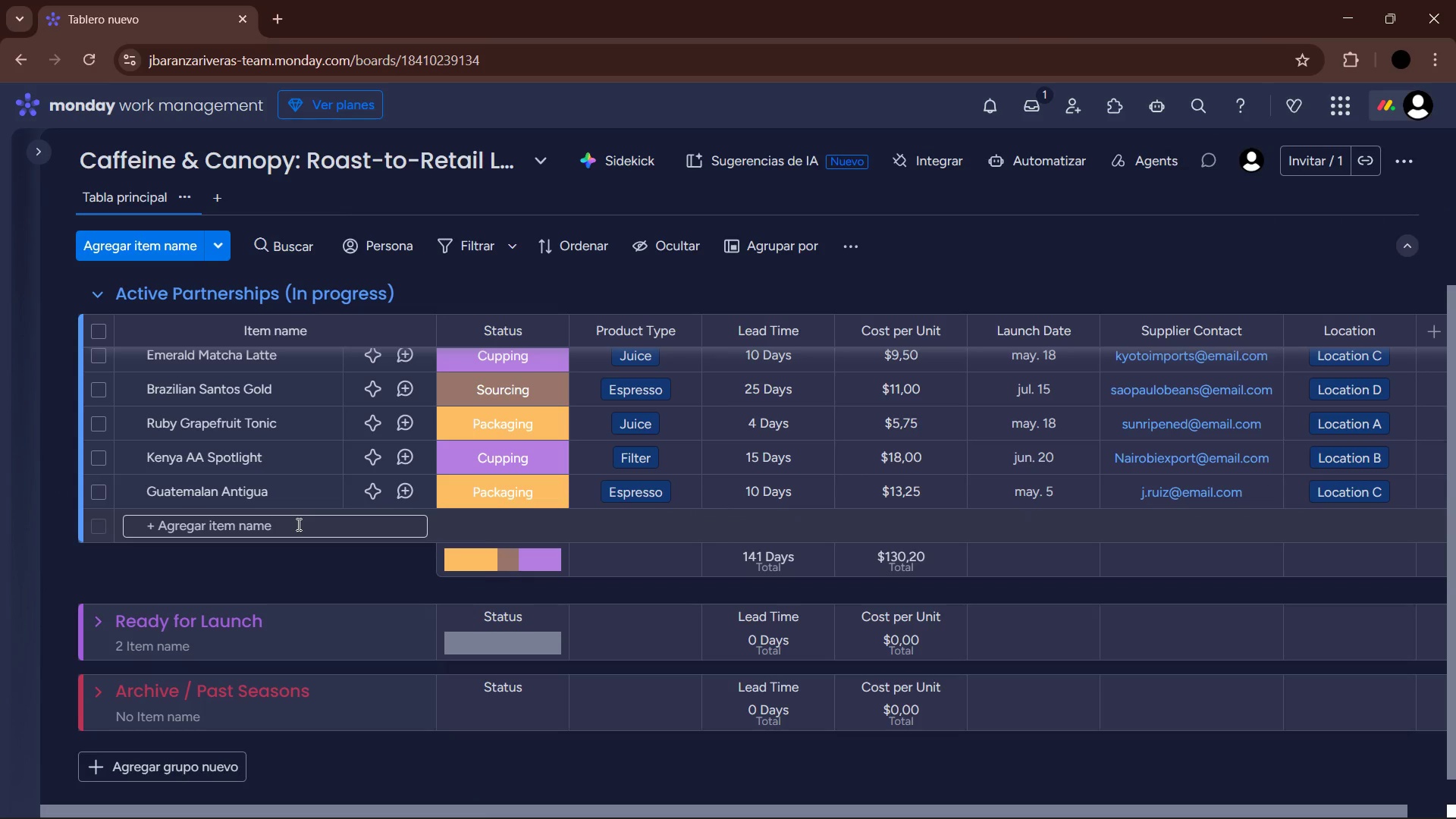 
type(Power Green Detox )
 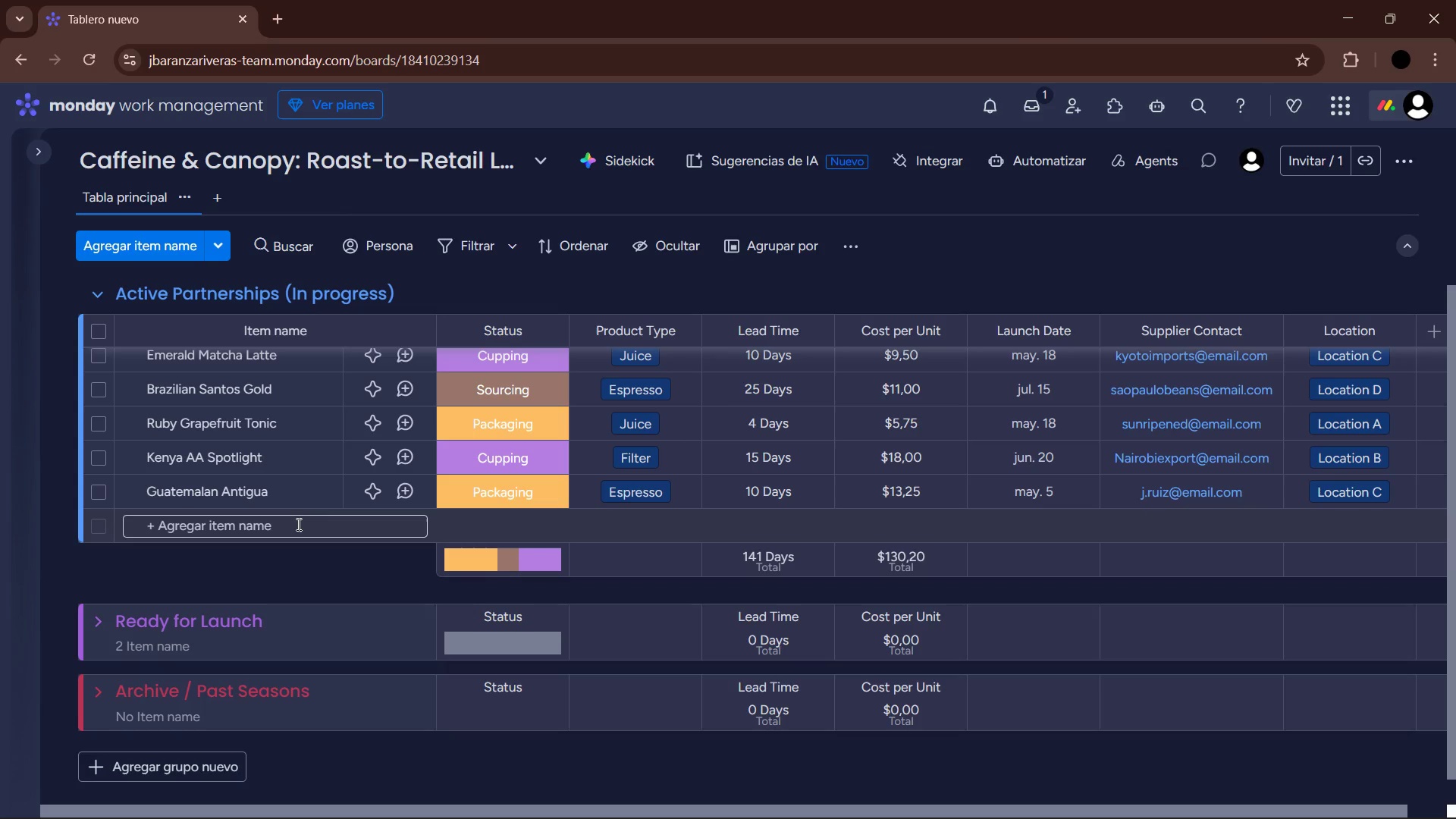 
left_click([297, 524])
 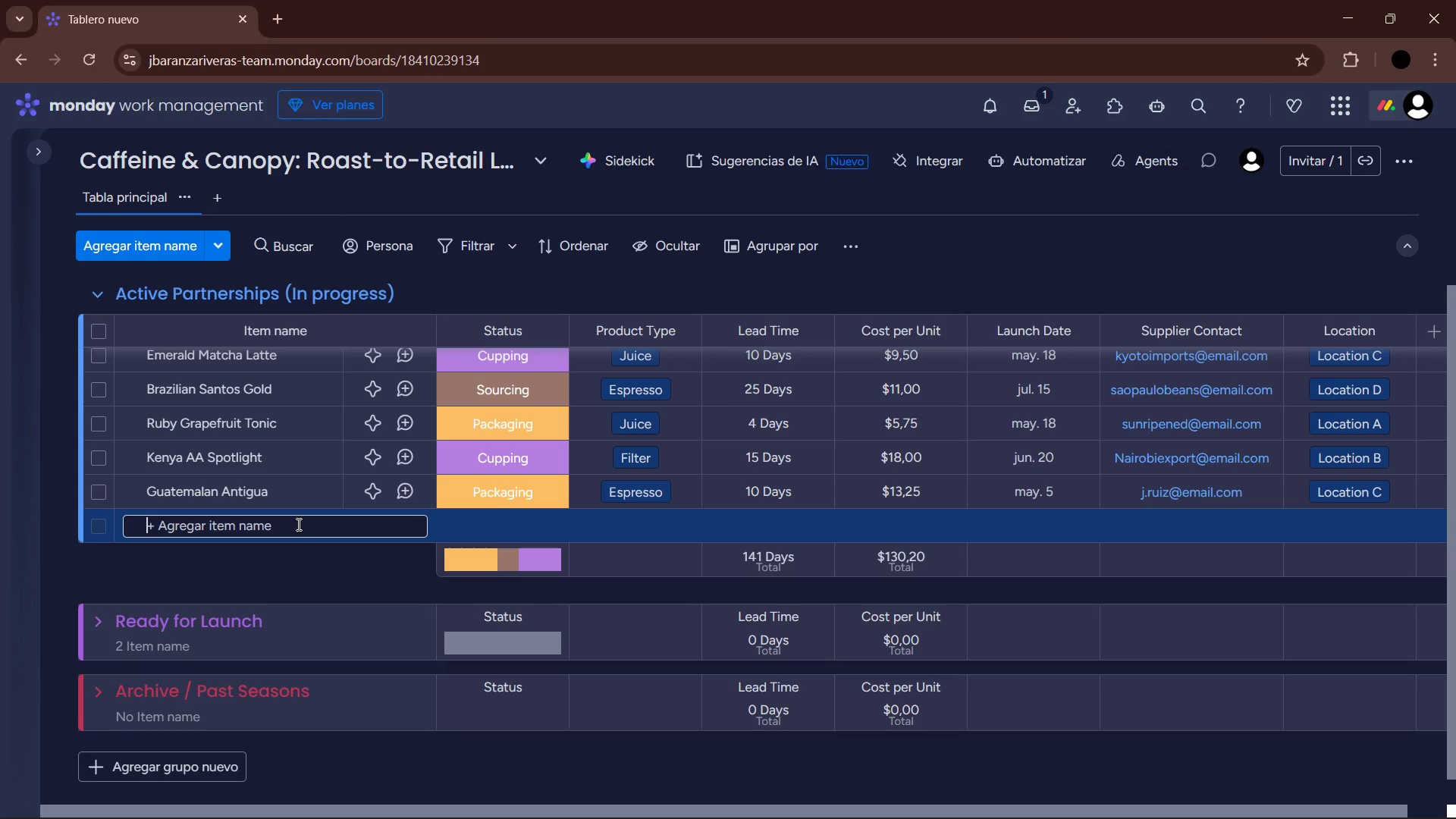 
type(Power Green Detox)
 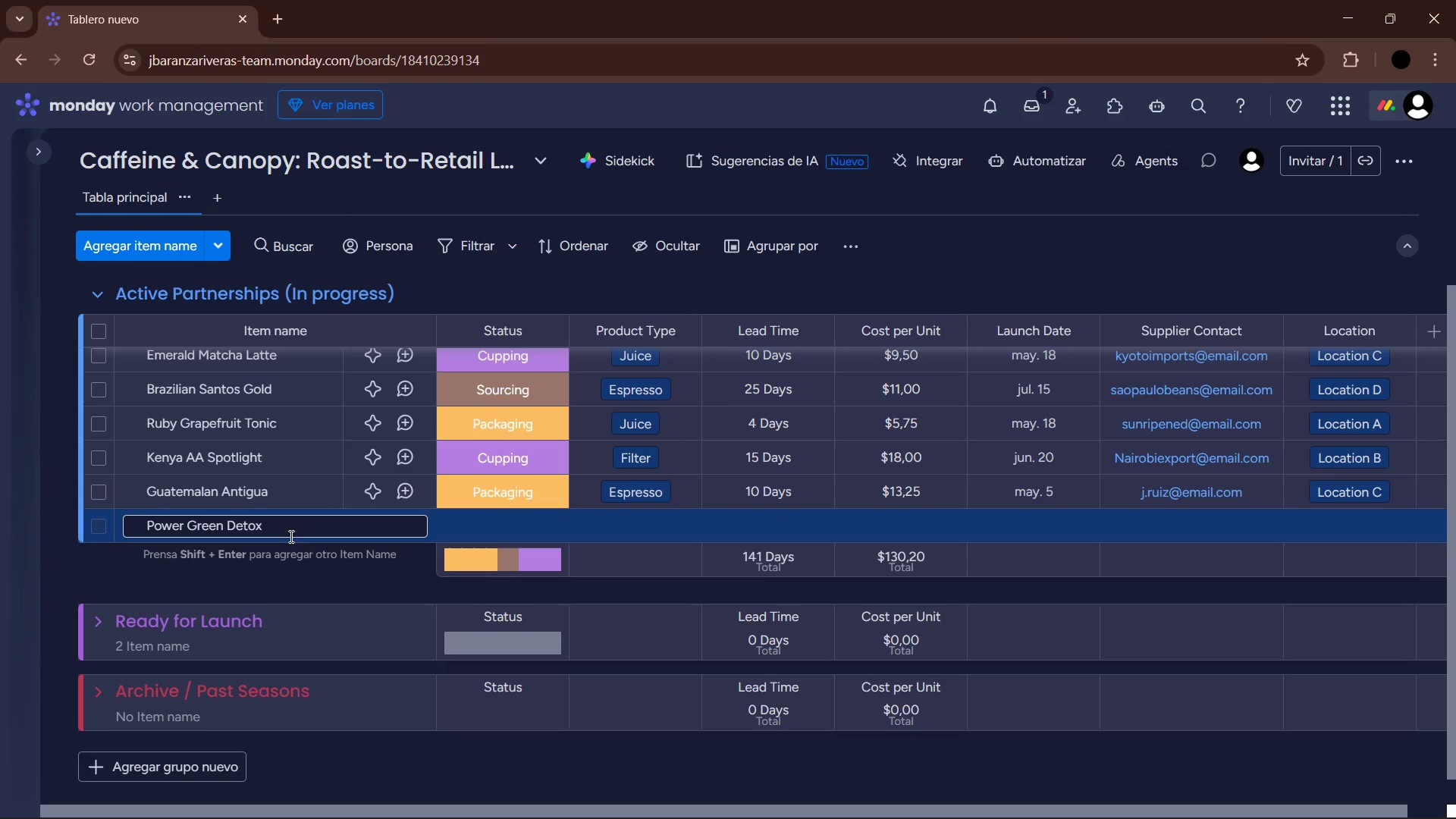 
left_click([286, 583])
 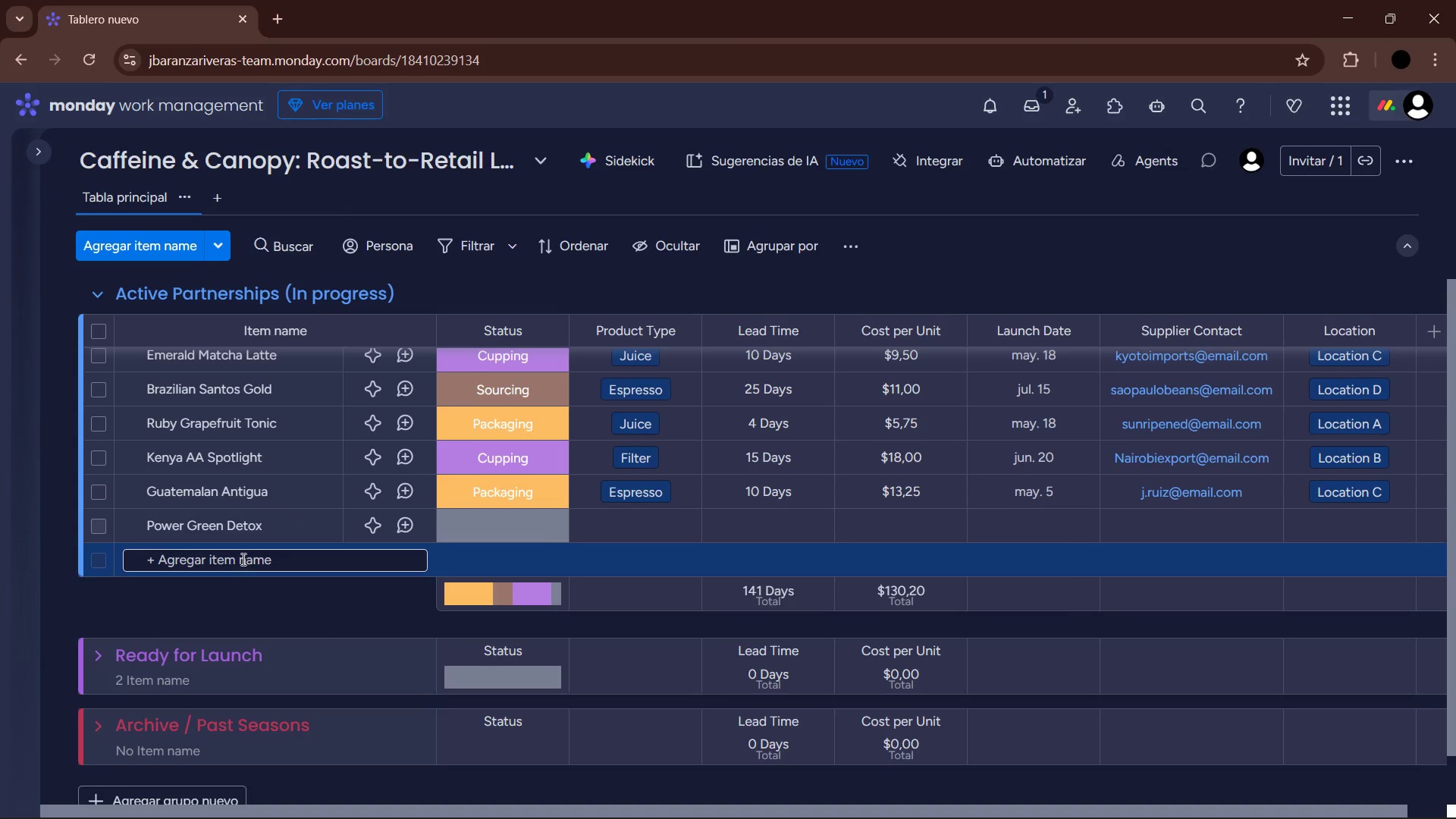 
left_click([244, 557])
 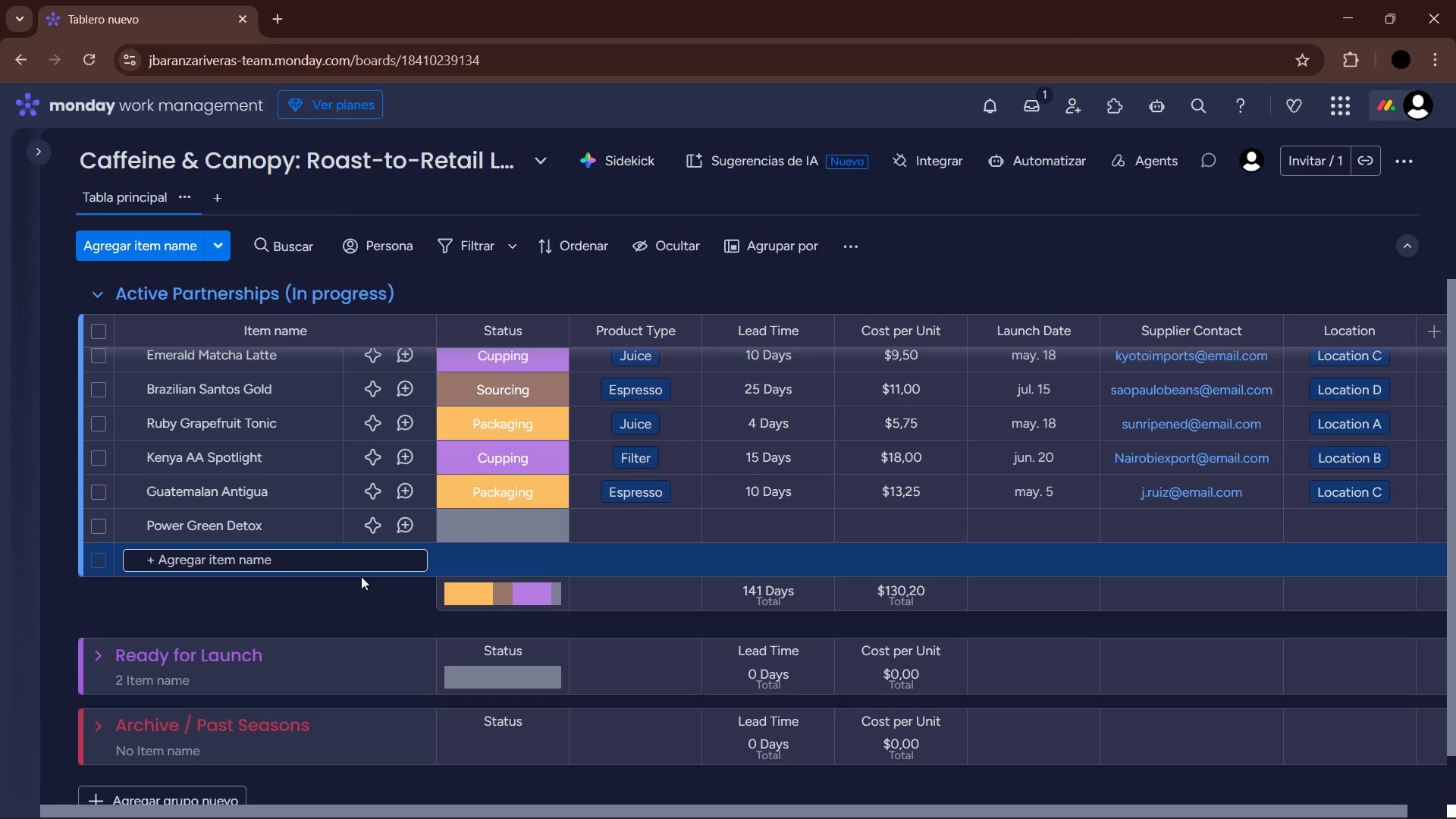 
wait(42.01)
 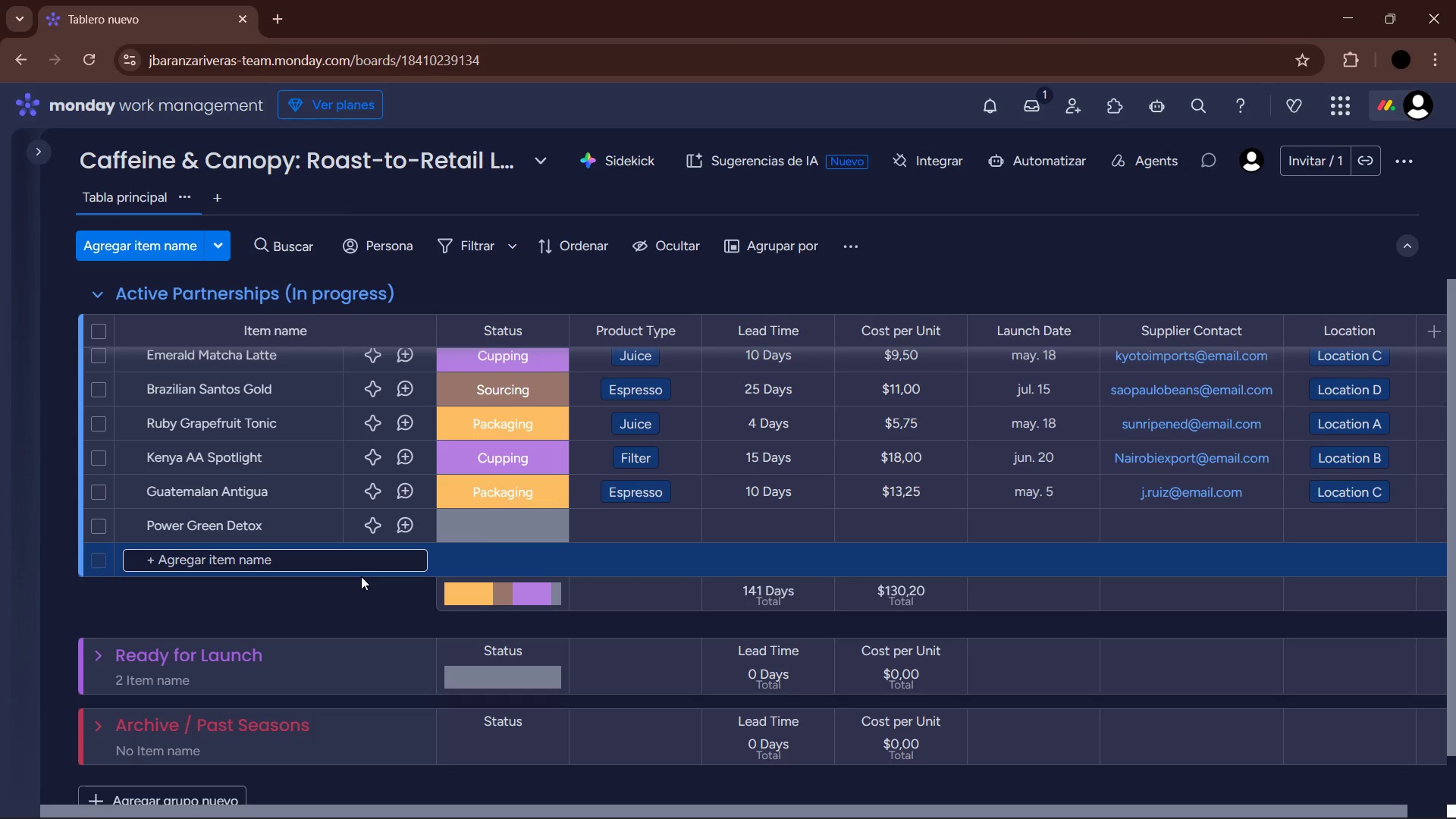 
left_click([511, 517])
 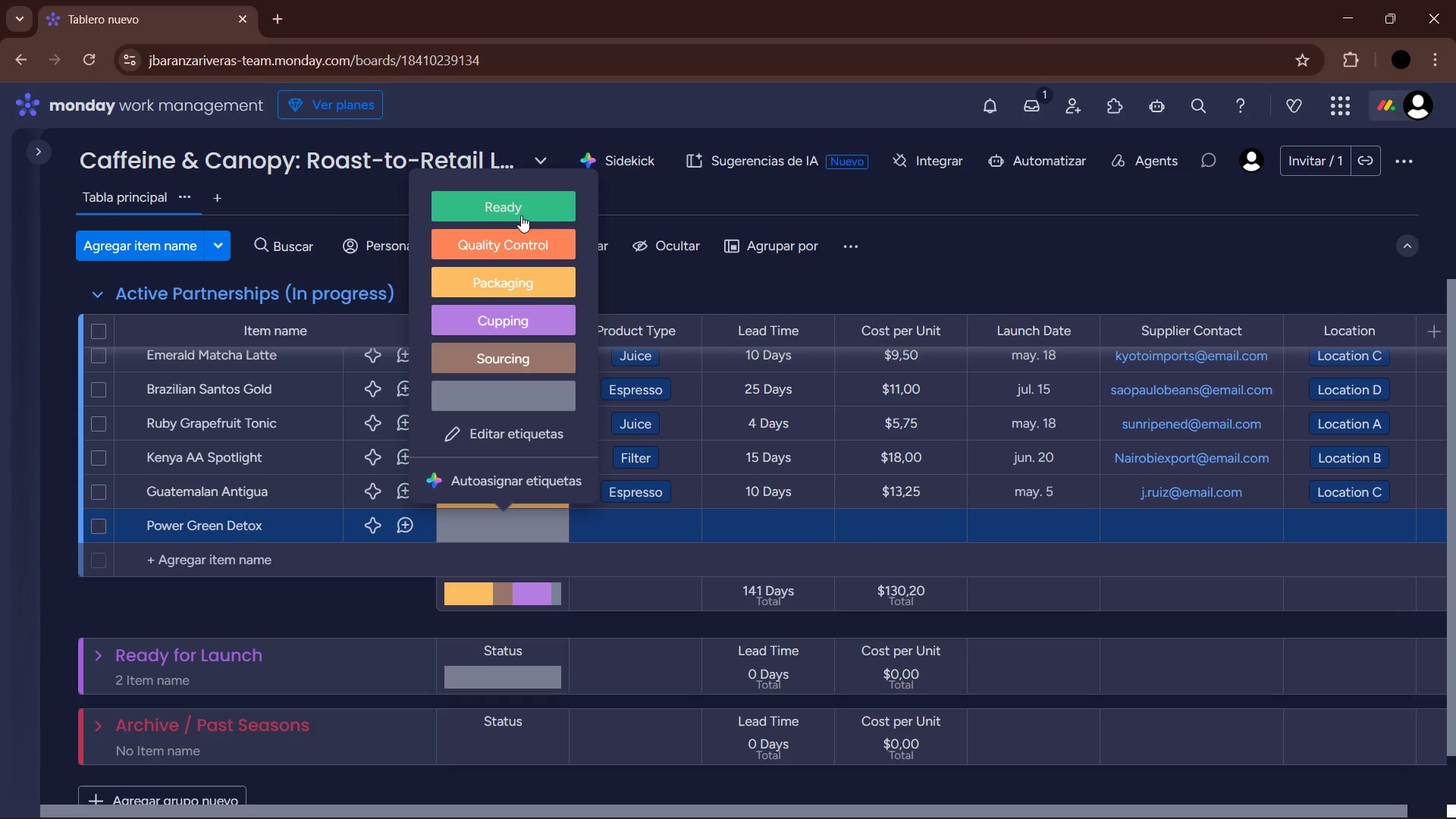 
left_click([539, 360])
 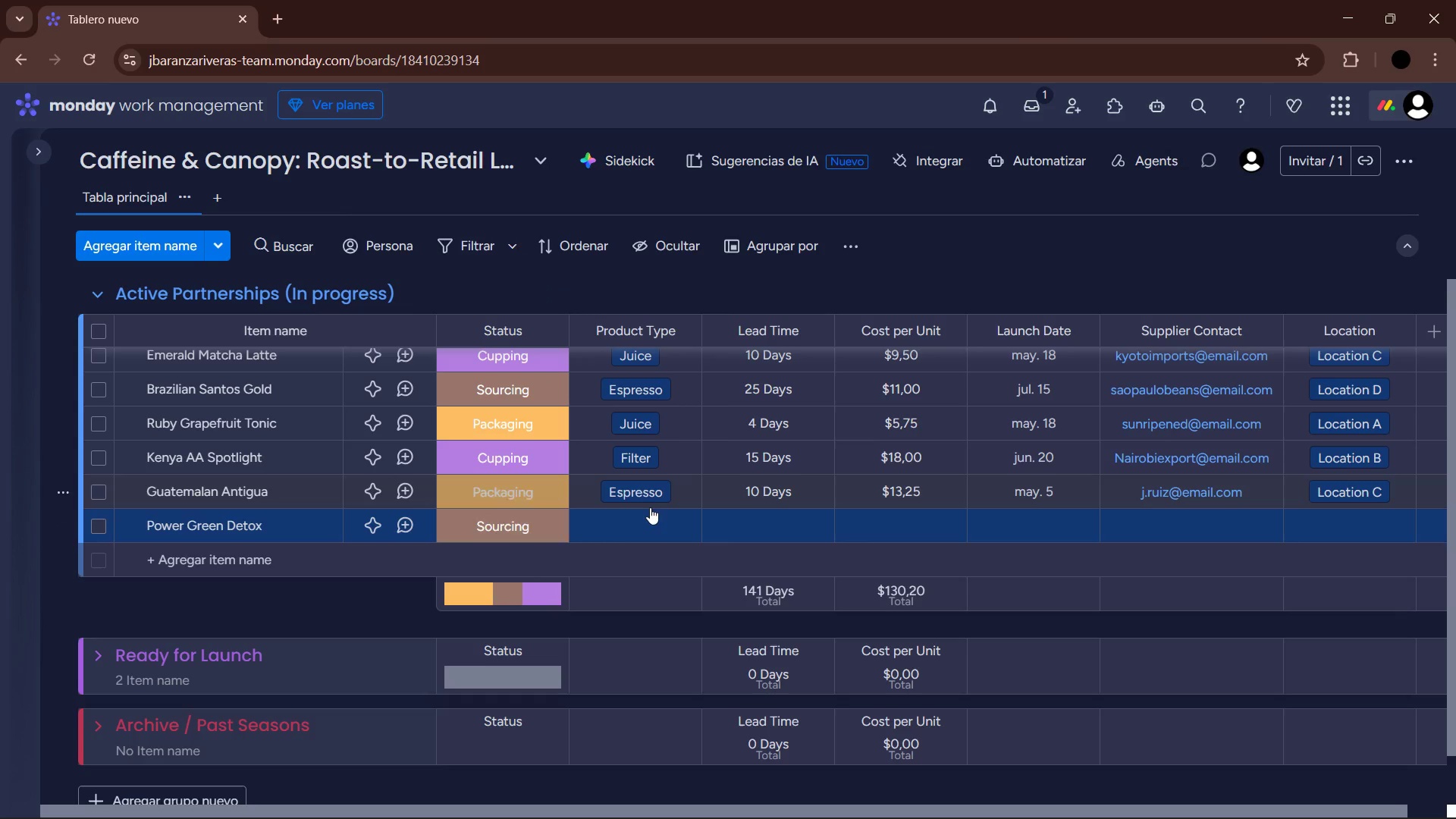 
left_click([644, 525])
 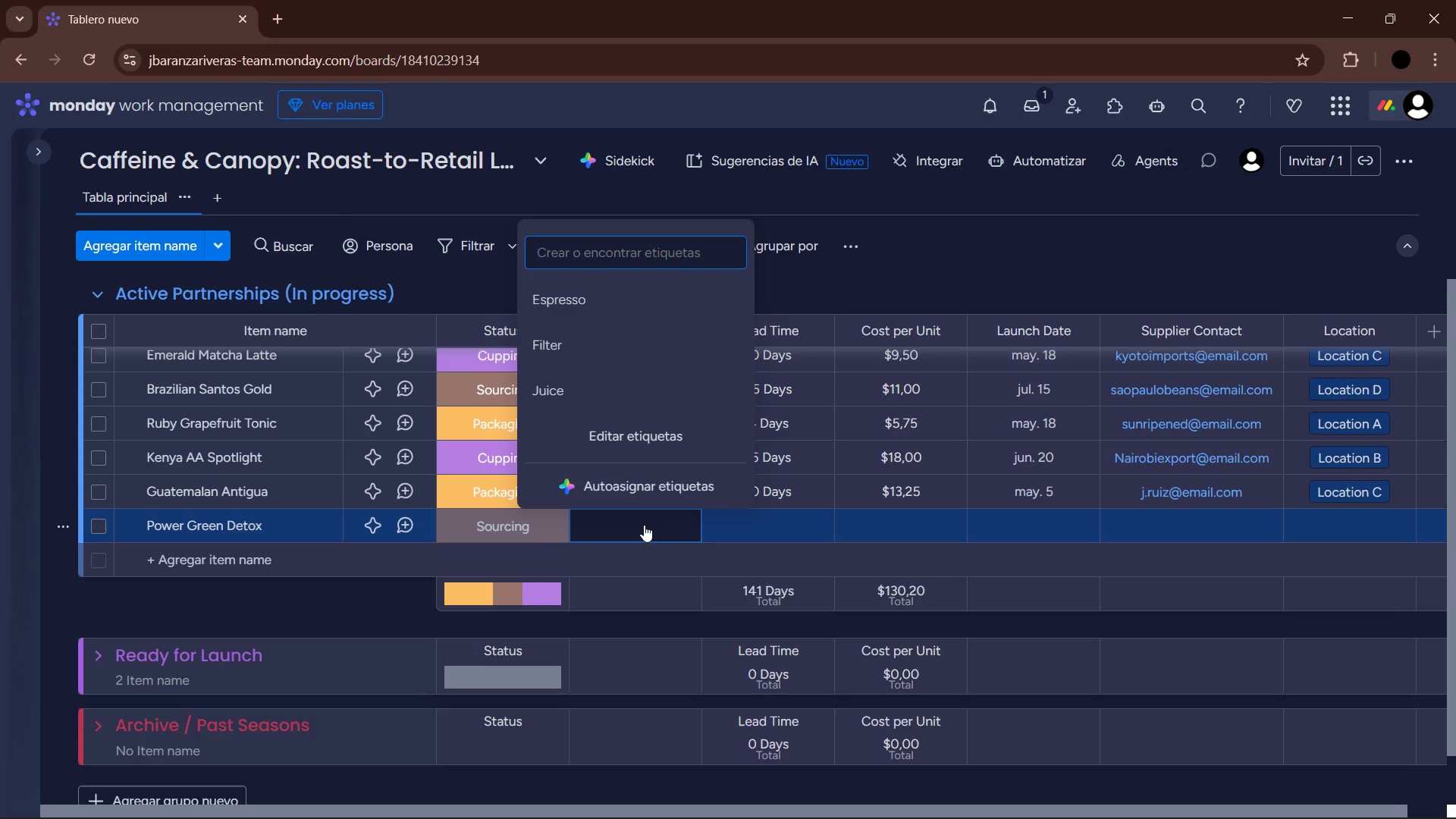 
left_click([541, 378])
 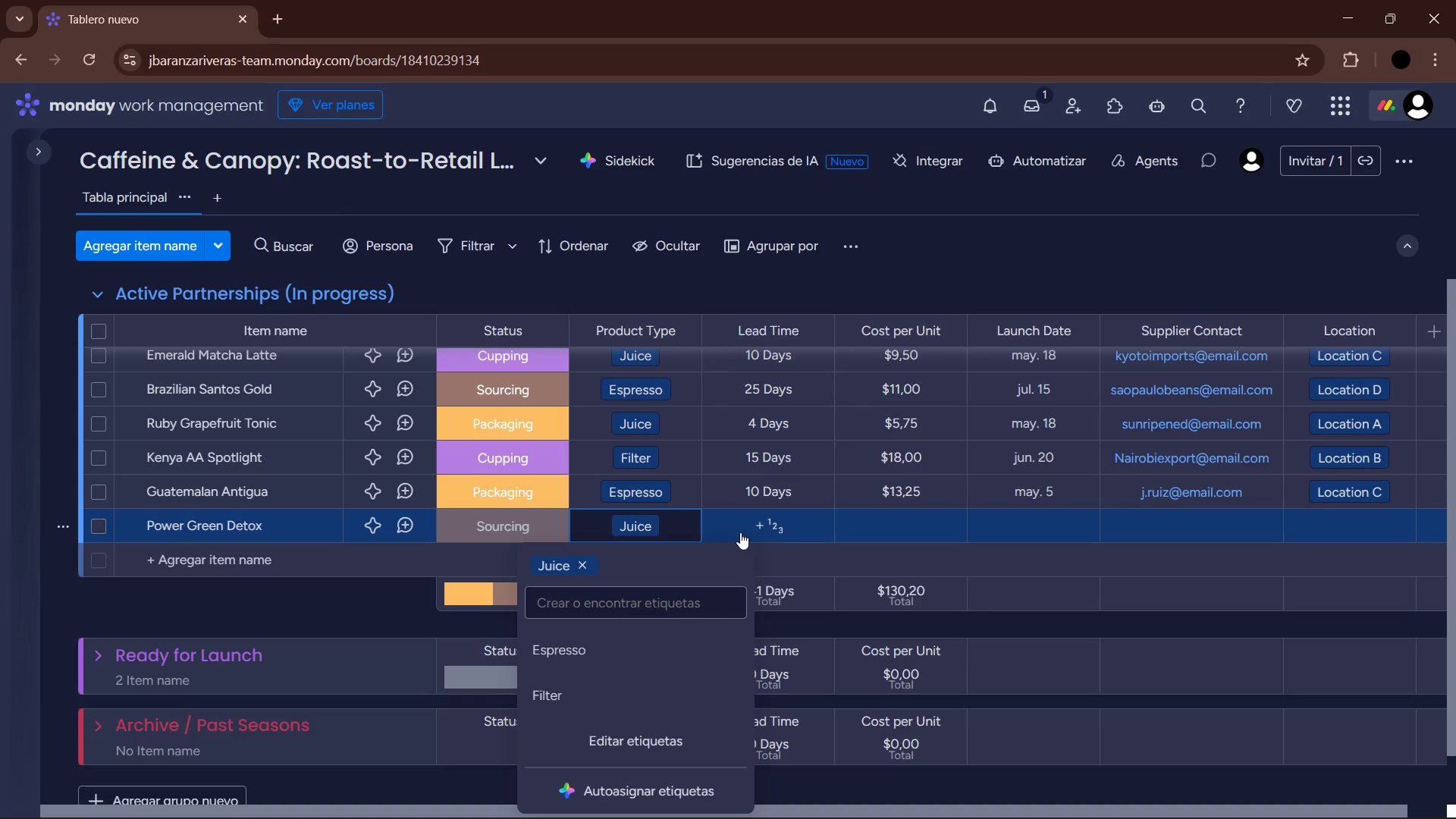 
left_click([740, 532])
 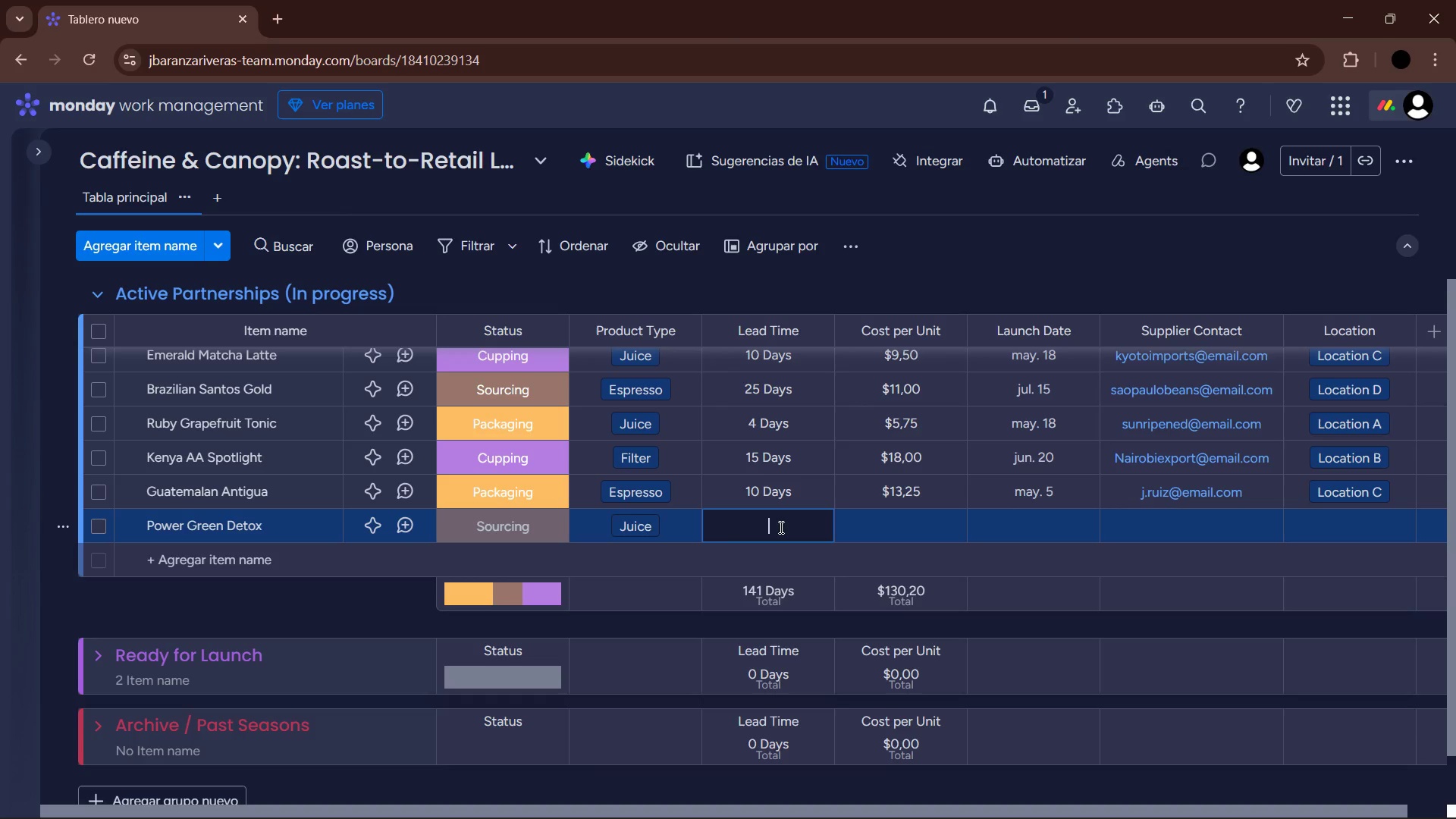 
key(Numpad6)
 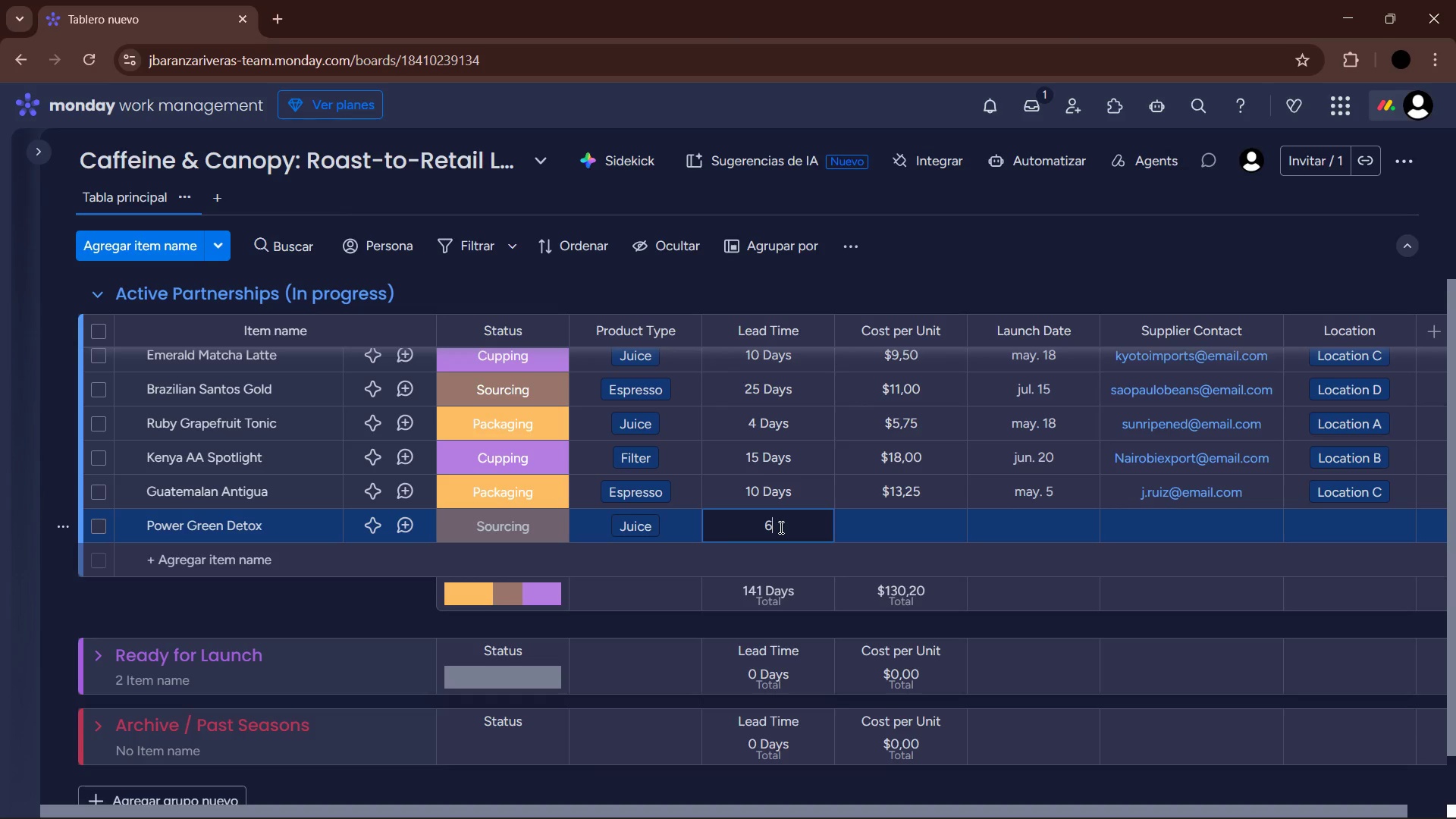 
key(NumpadEnter)
 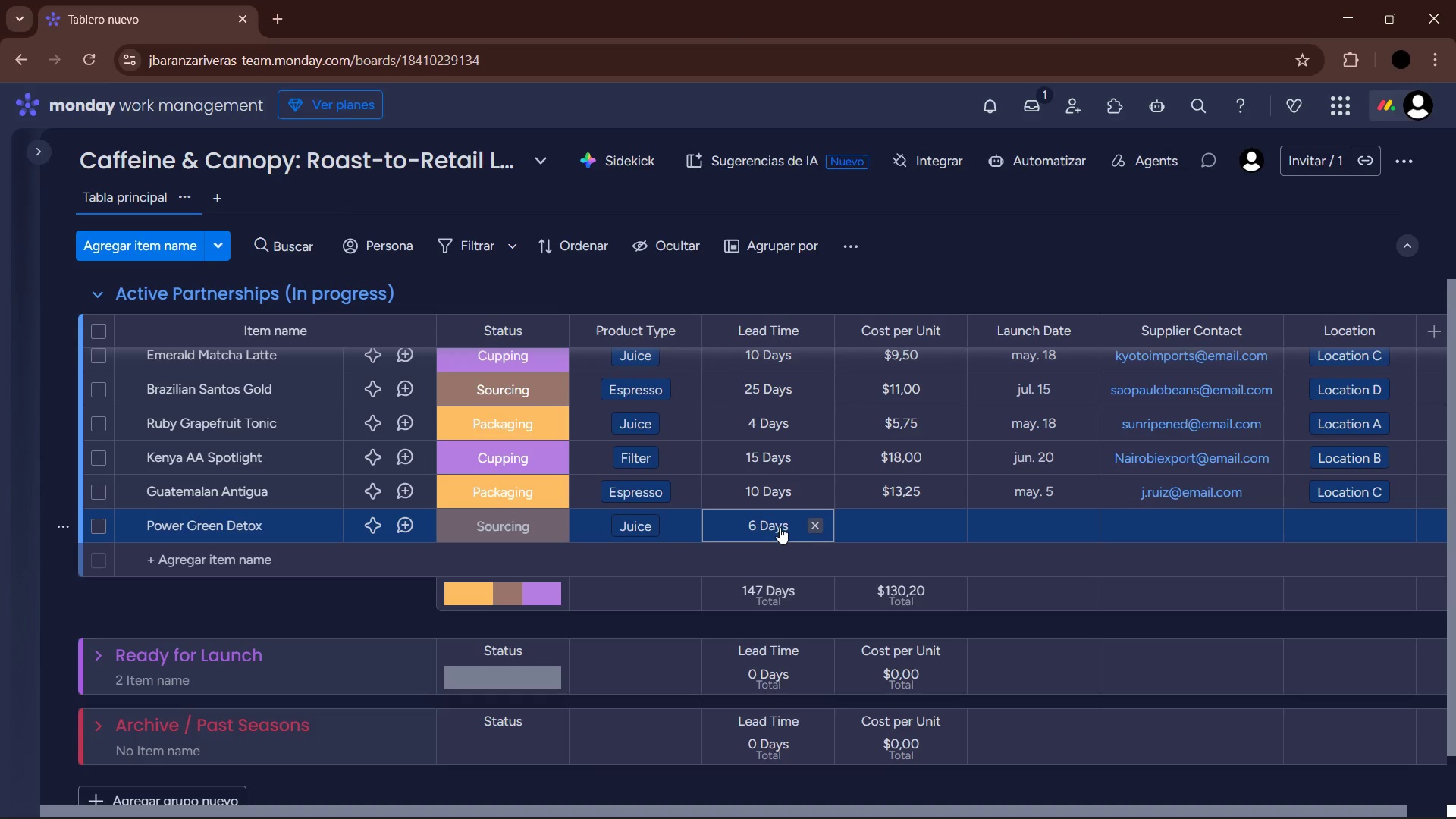 
left_click([915, 525])
 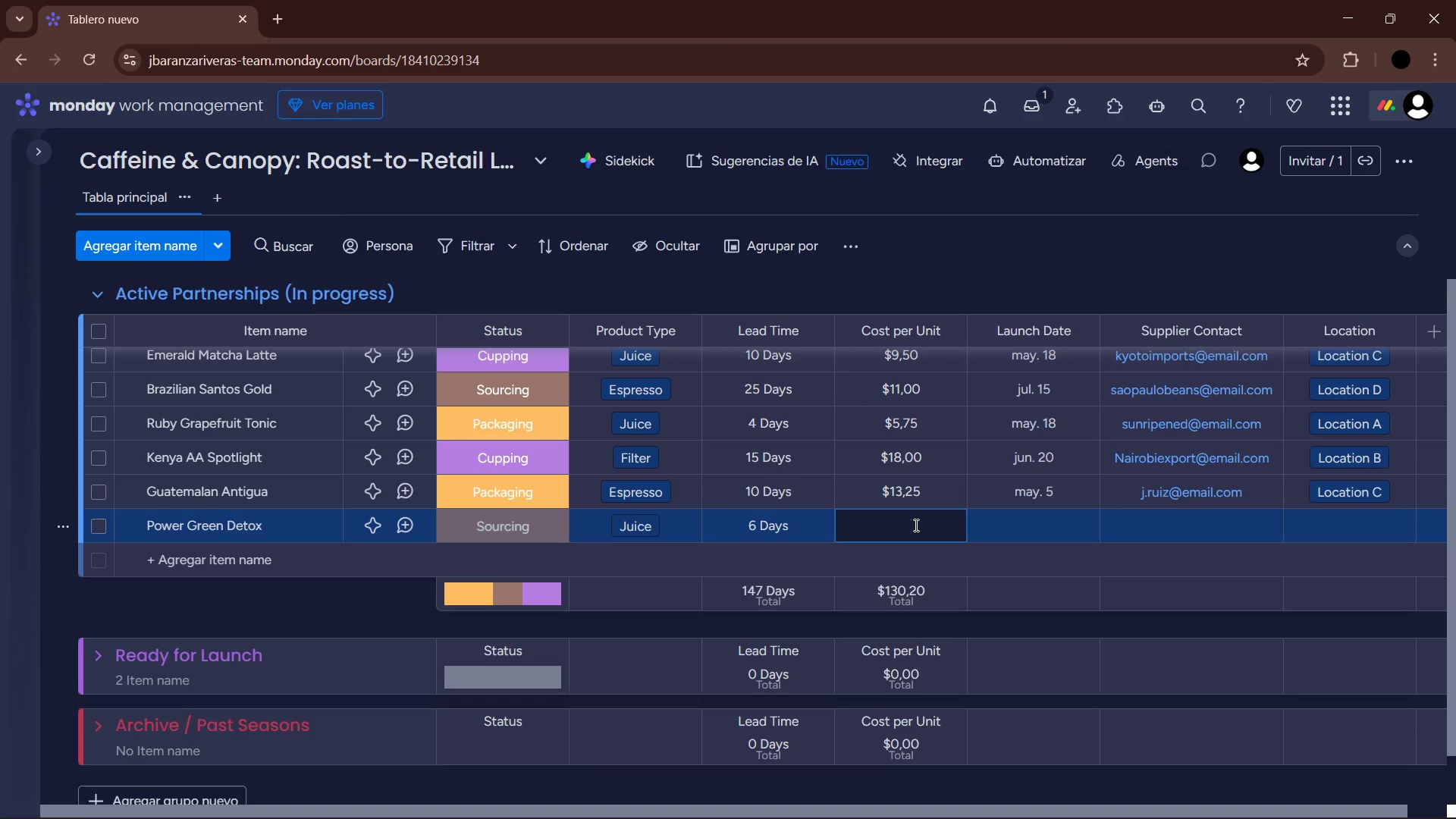 
key(Numpad7)
 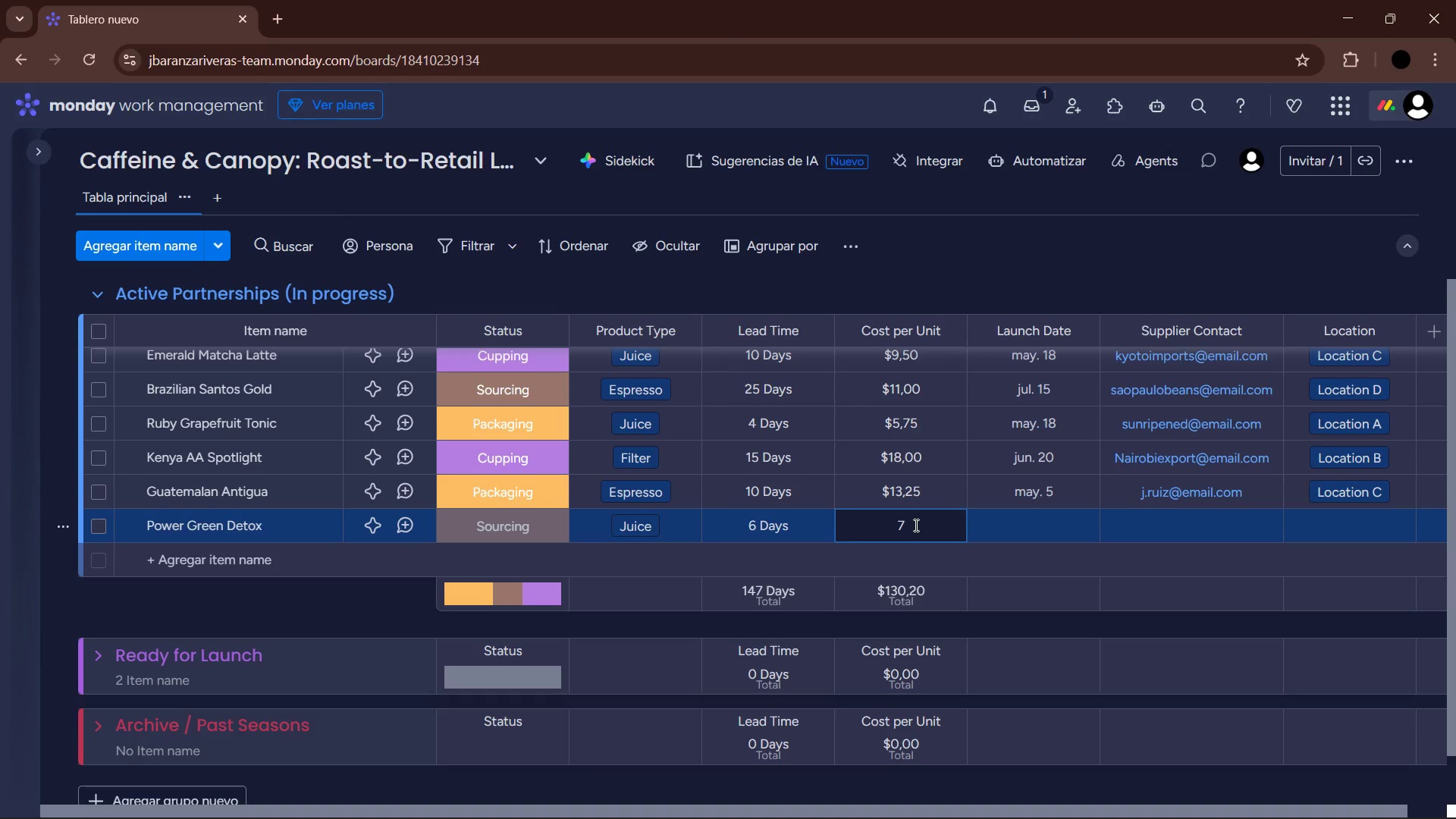 
key(NumpadDecimal)
 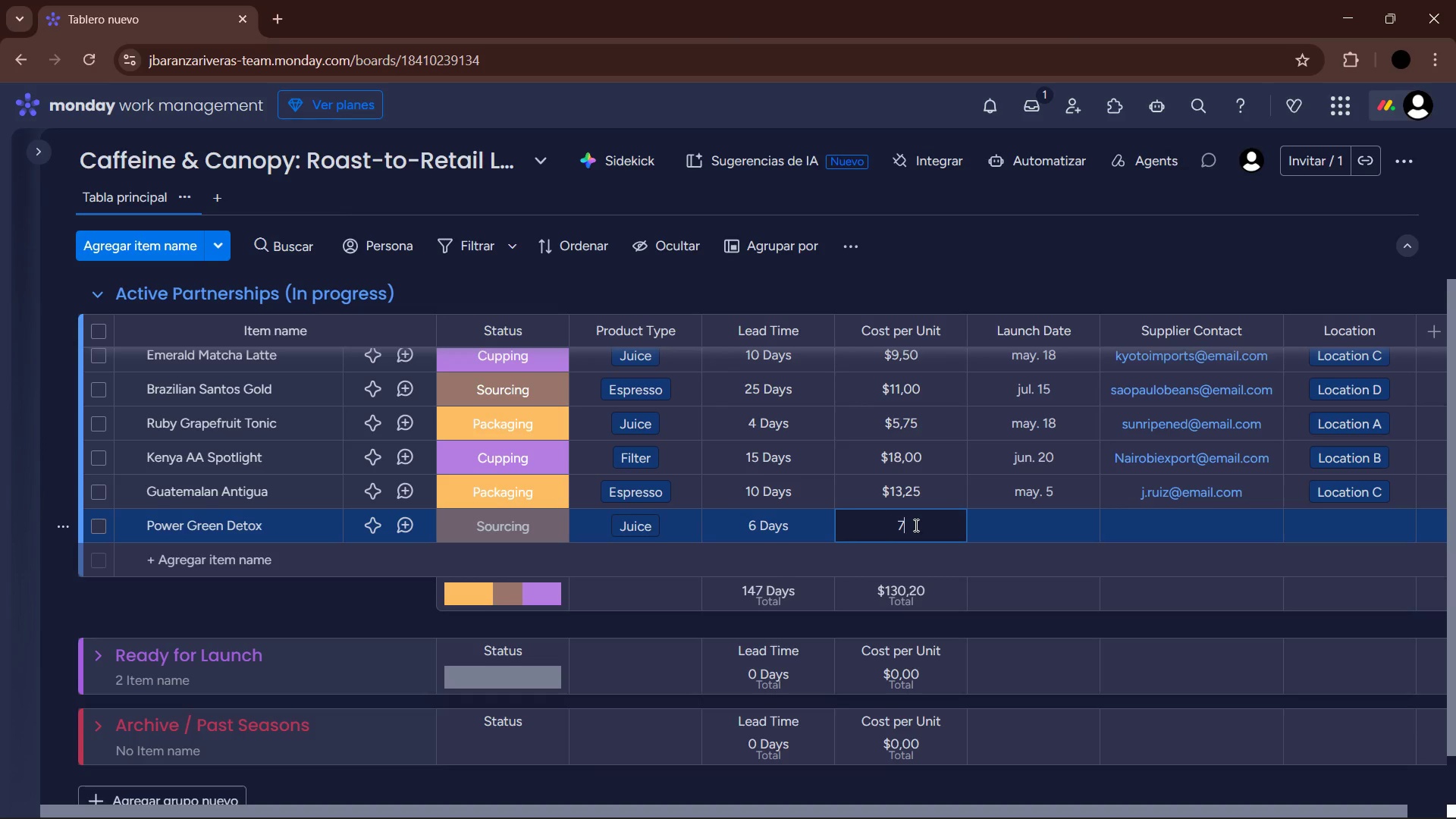 
key(Numpad2)
 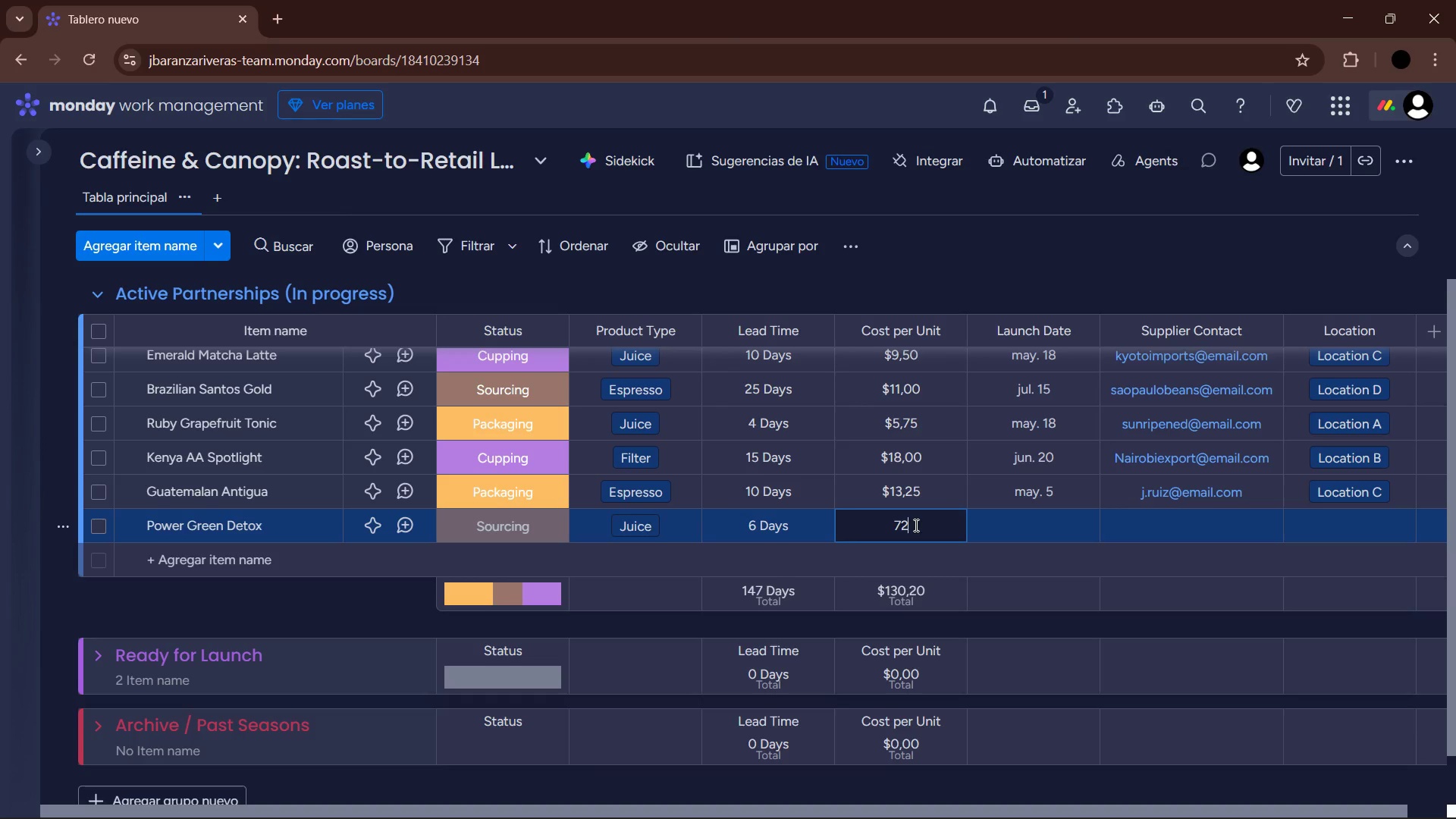 
key(Numpad0)
 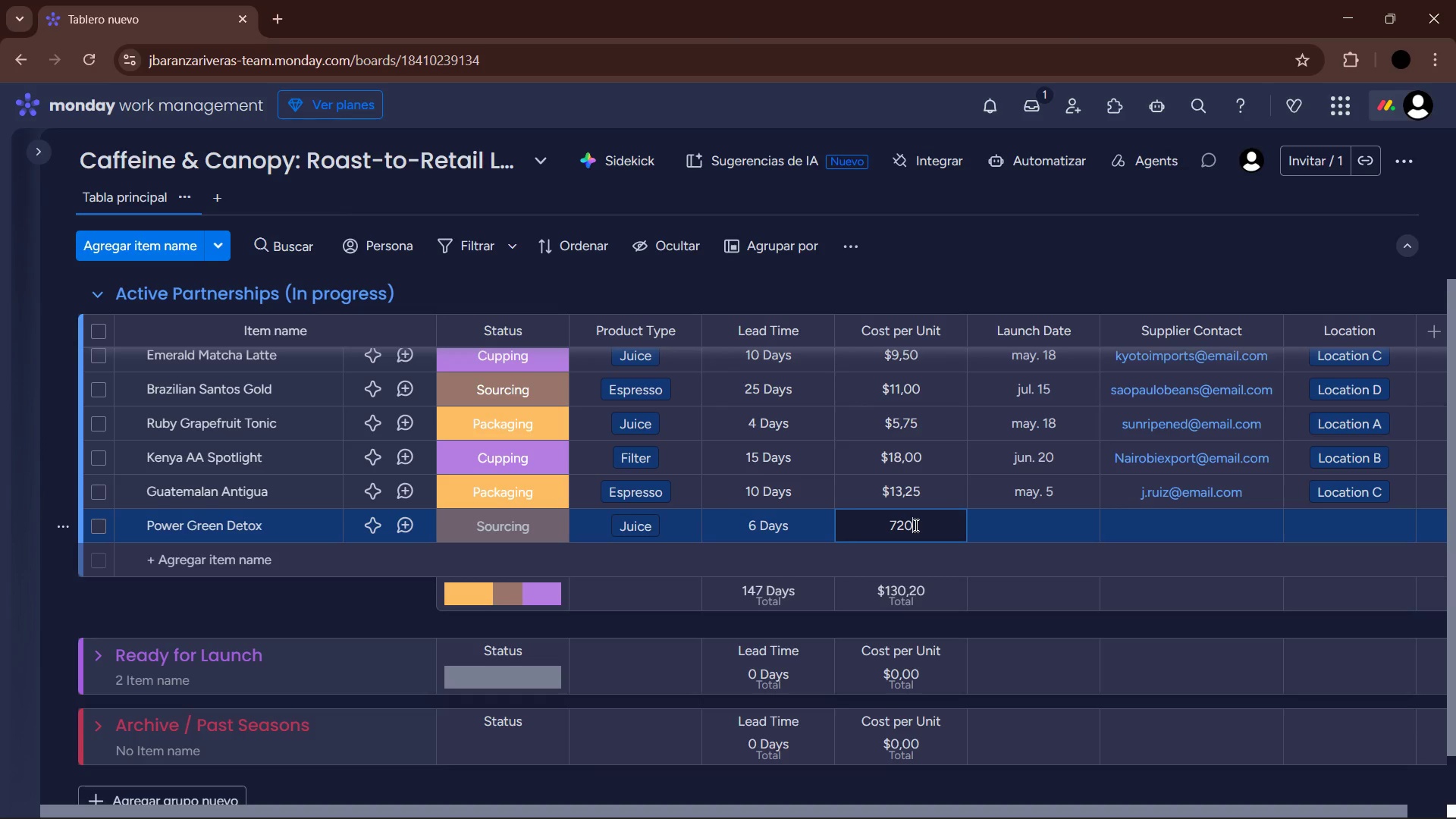 
key(Enter)
 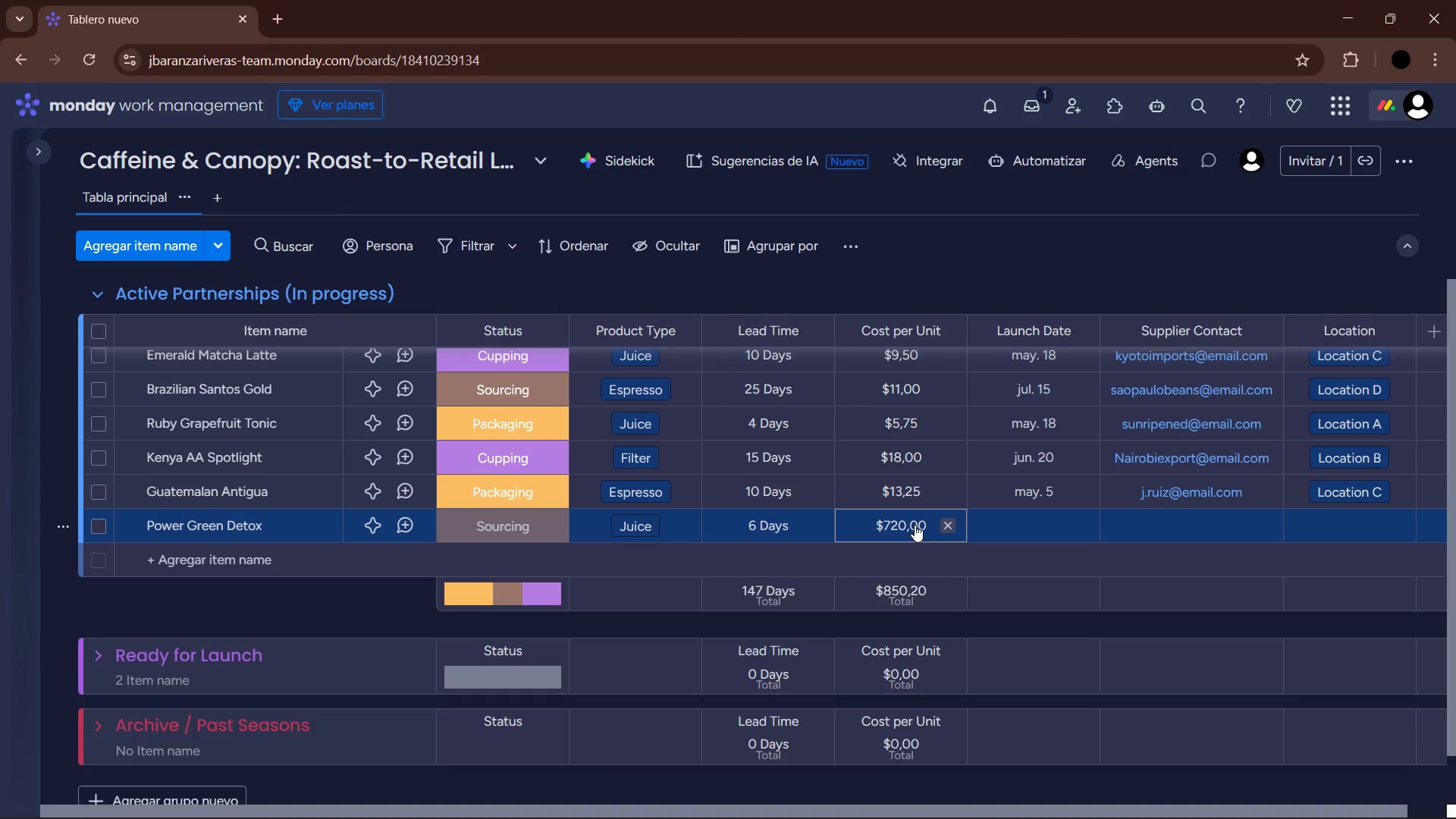 
key(Backspace)
 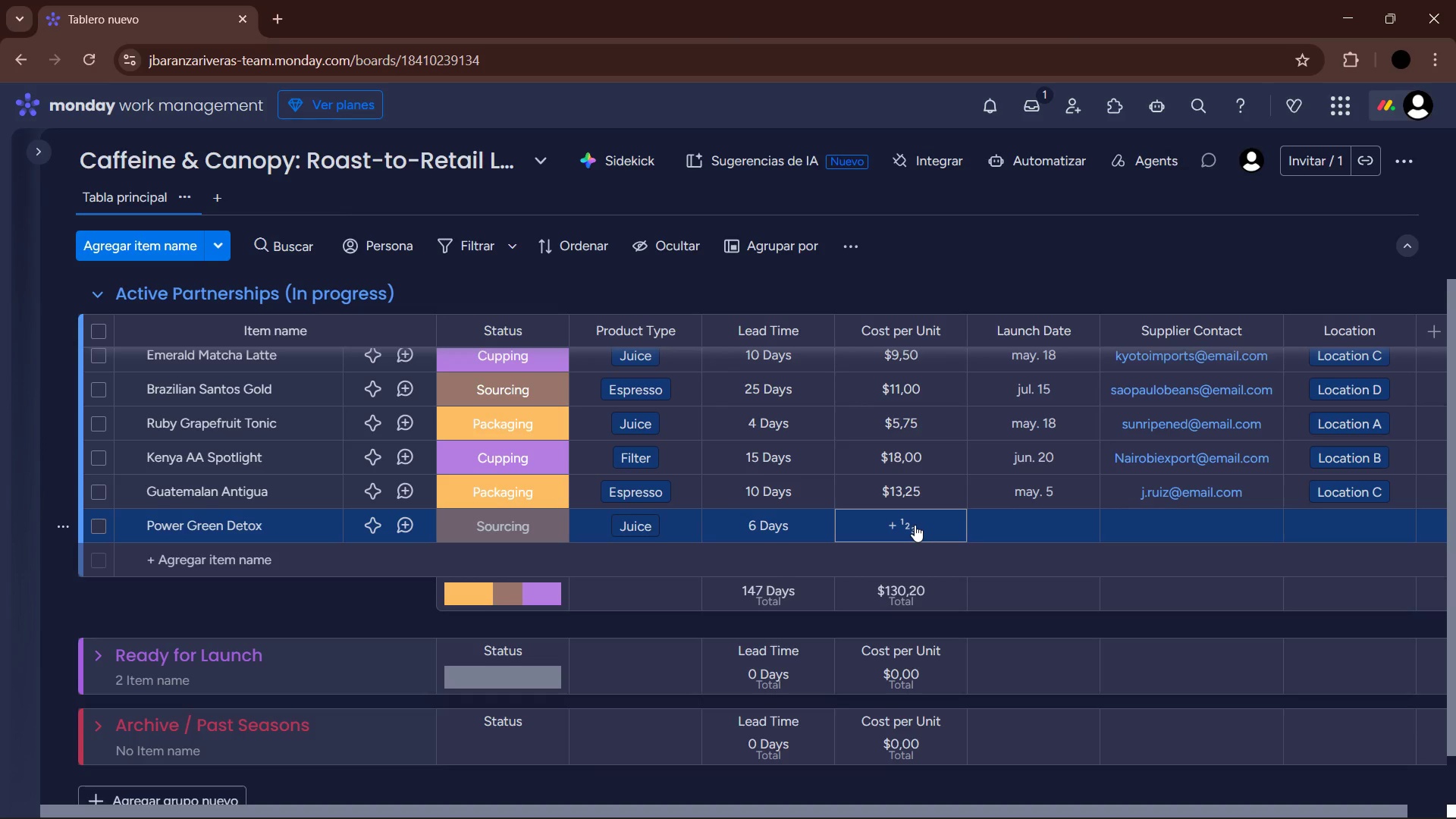 
key(Enter)
 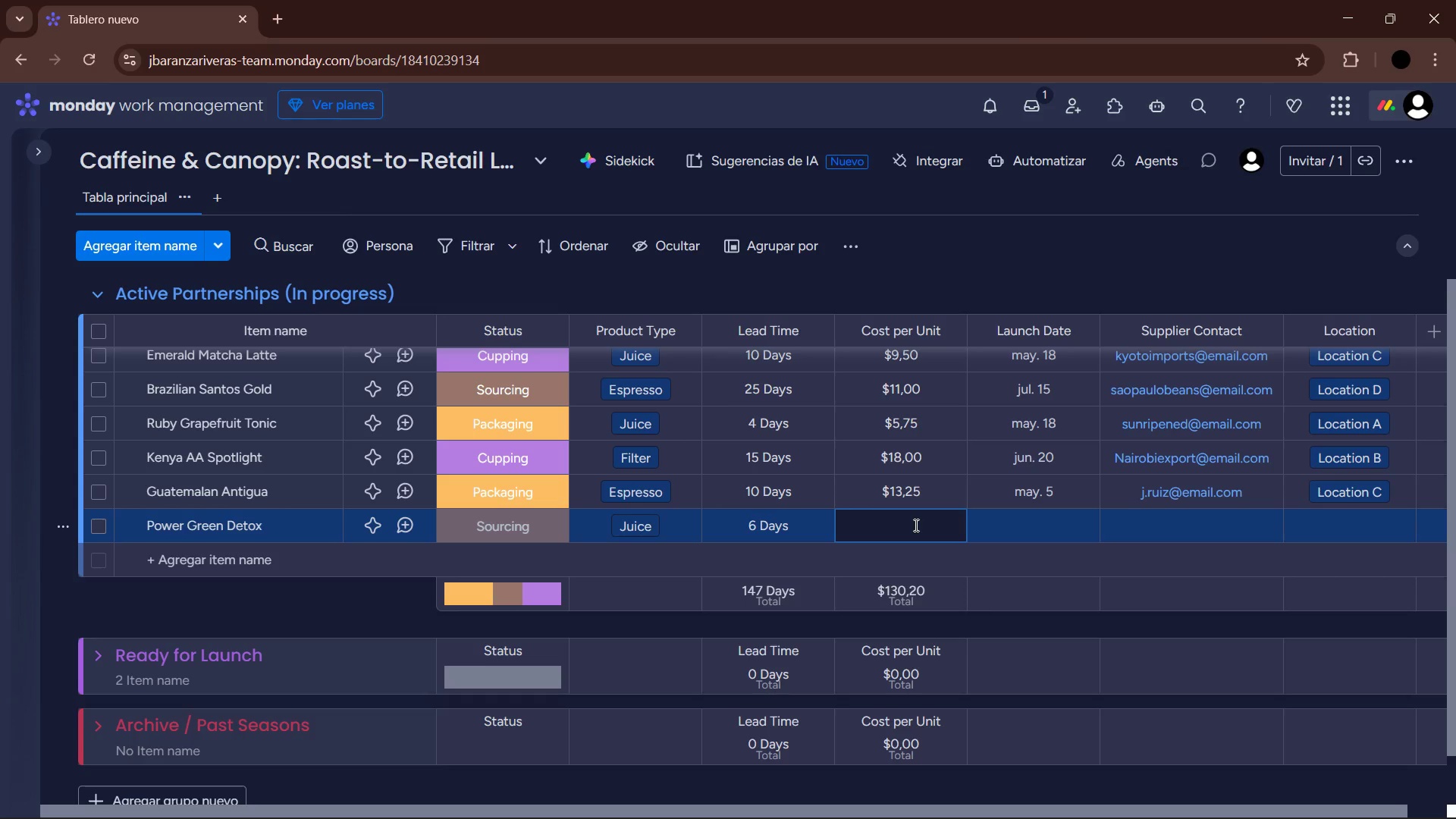 
key(Numpad7)
 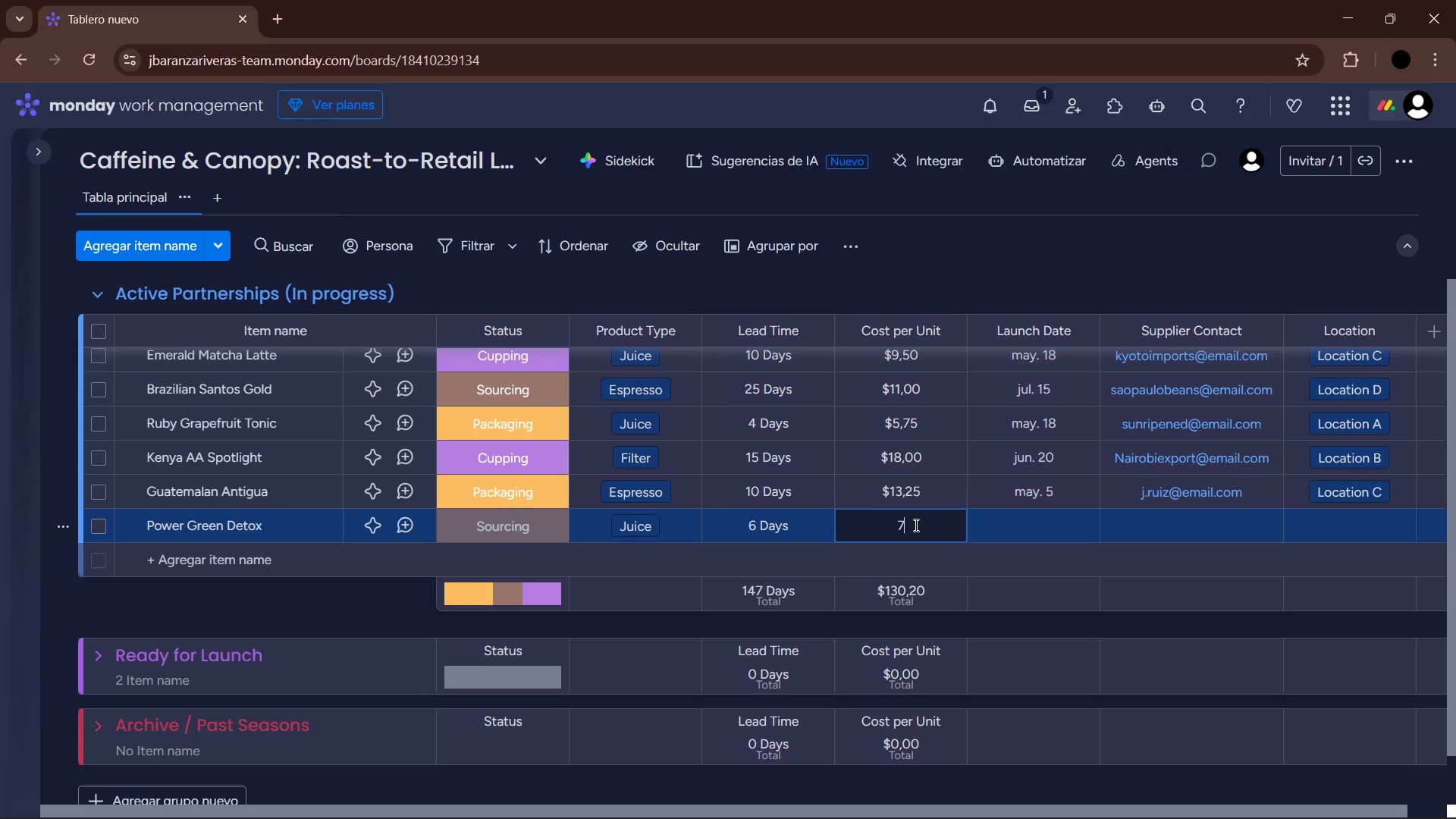 
key(Comma)
 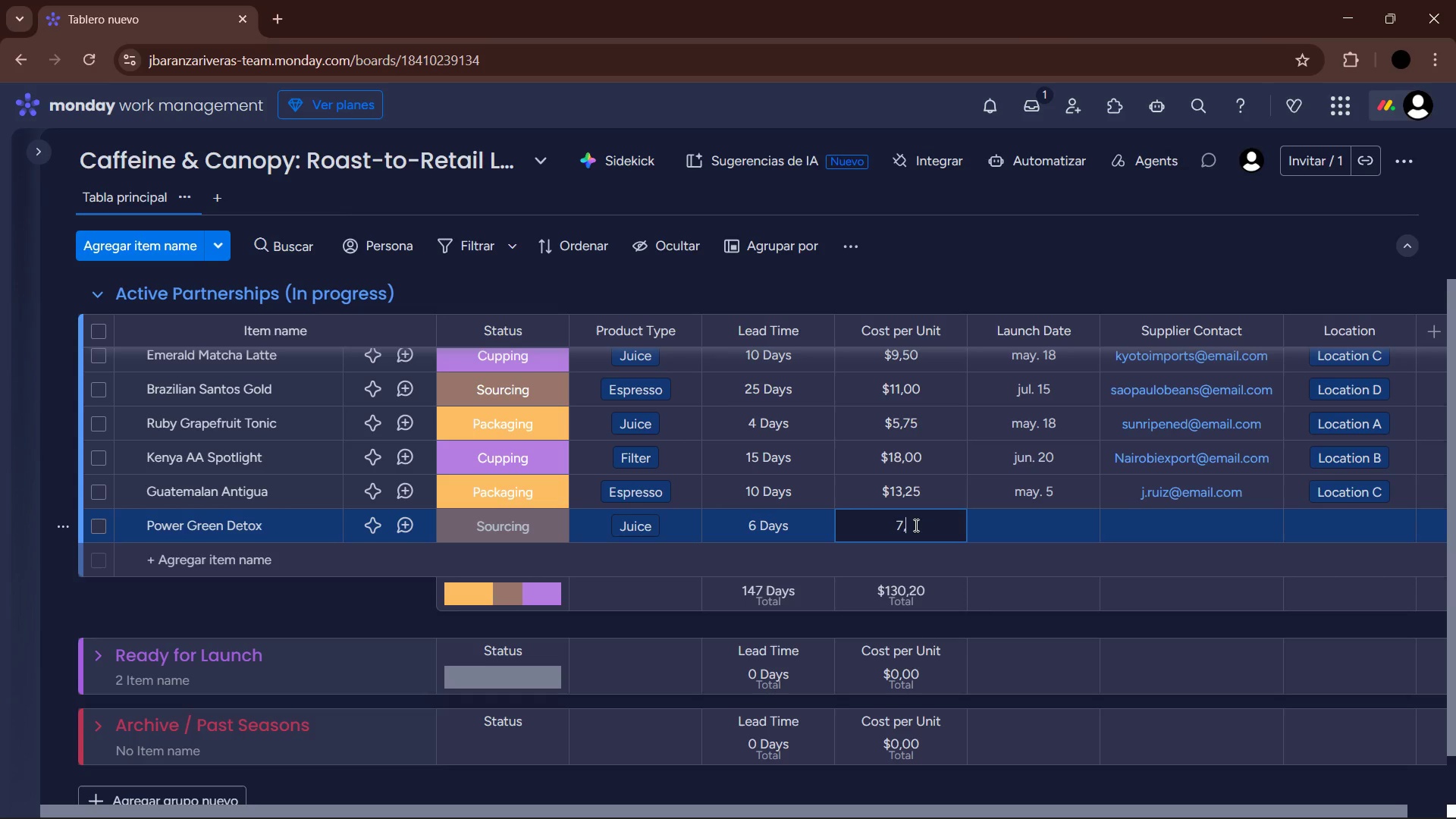 
key(Numpad2)
 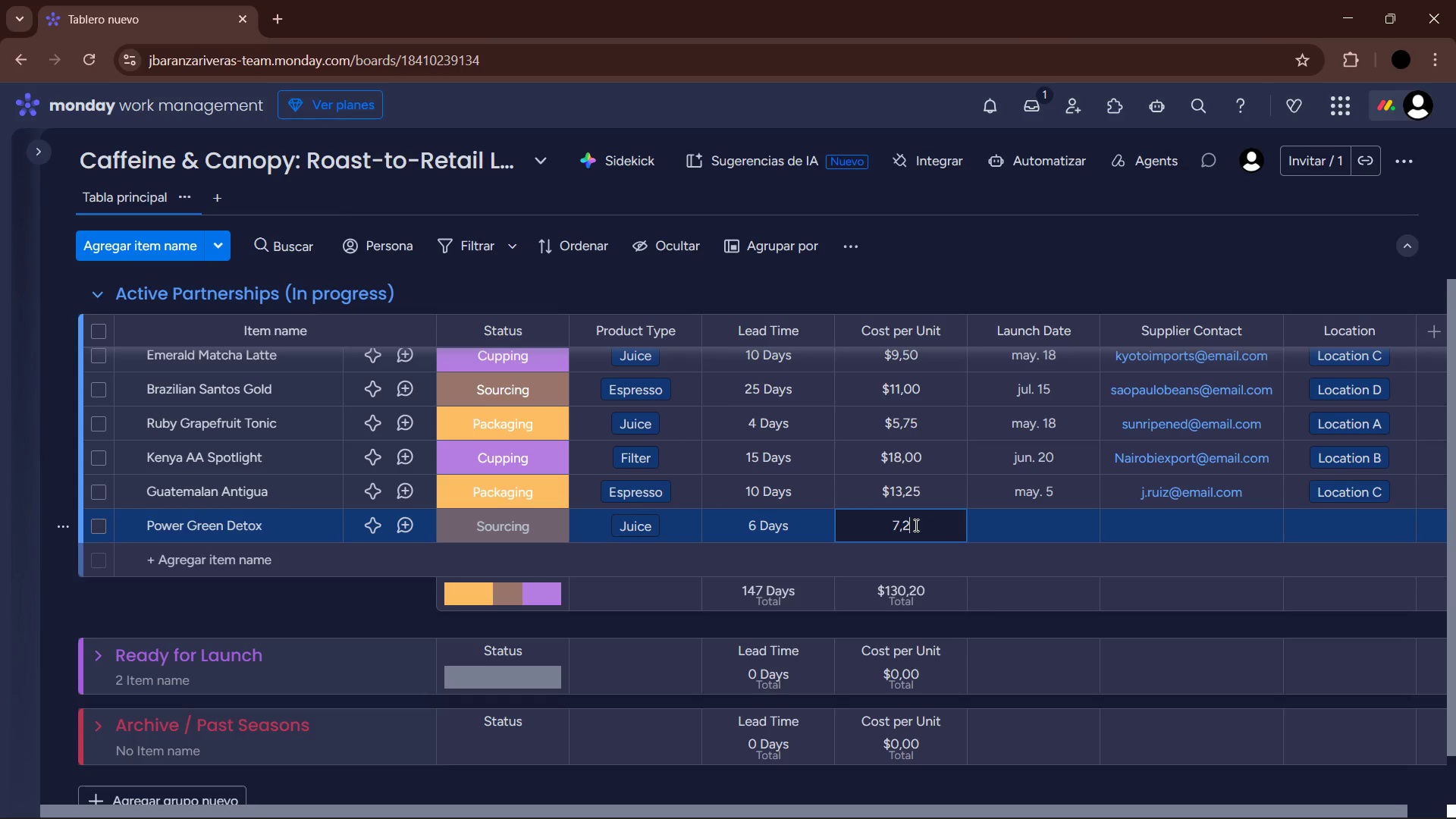 
key(Numpad0)
 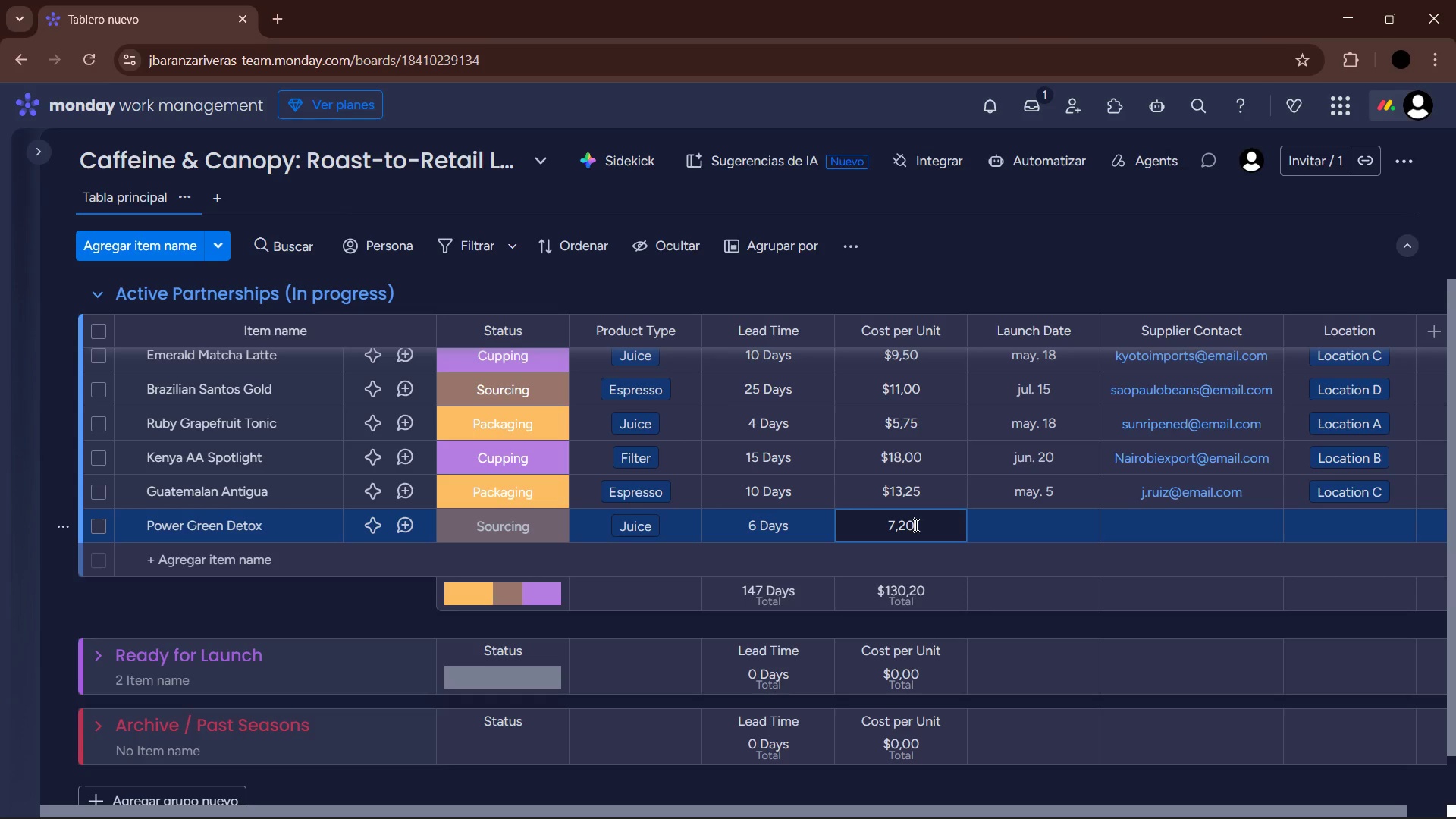 
key(Enter)
 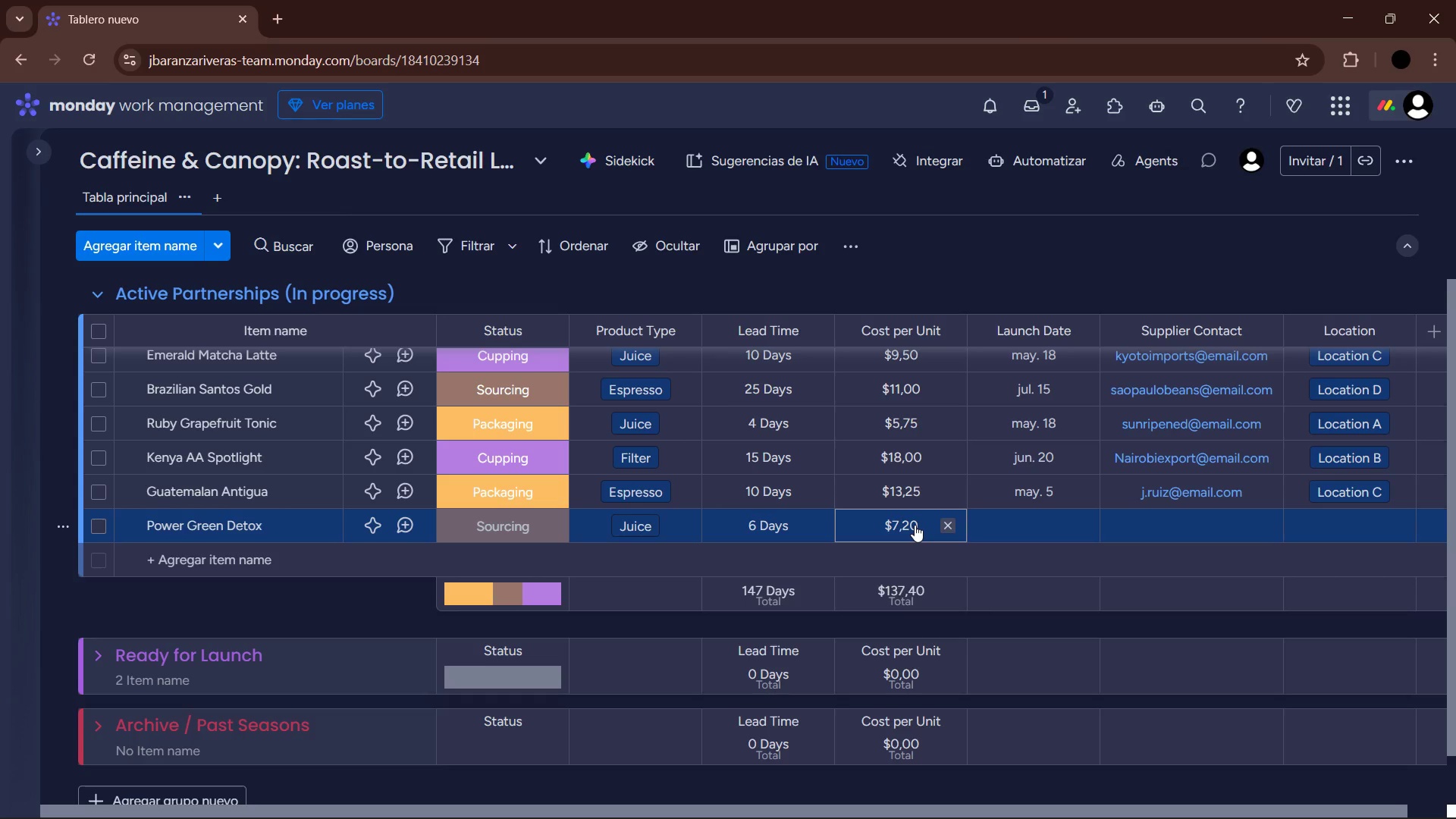 
left_click([1037, 525])
 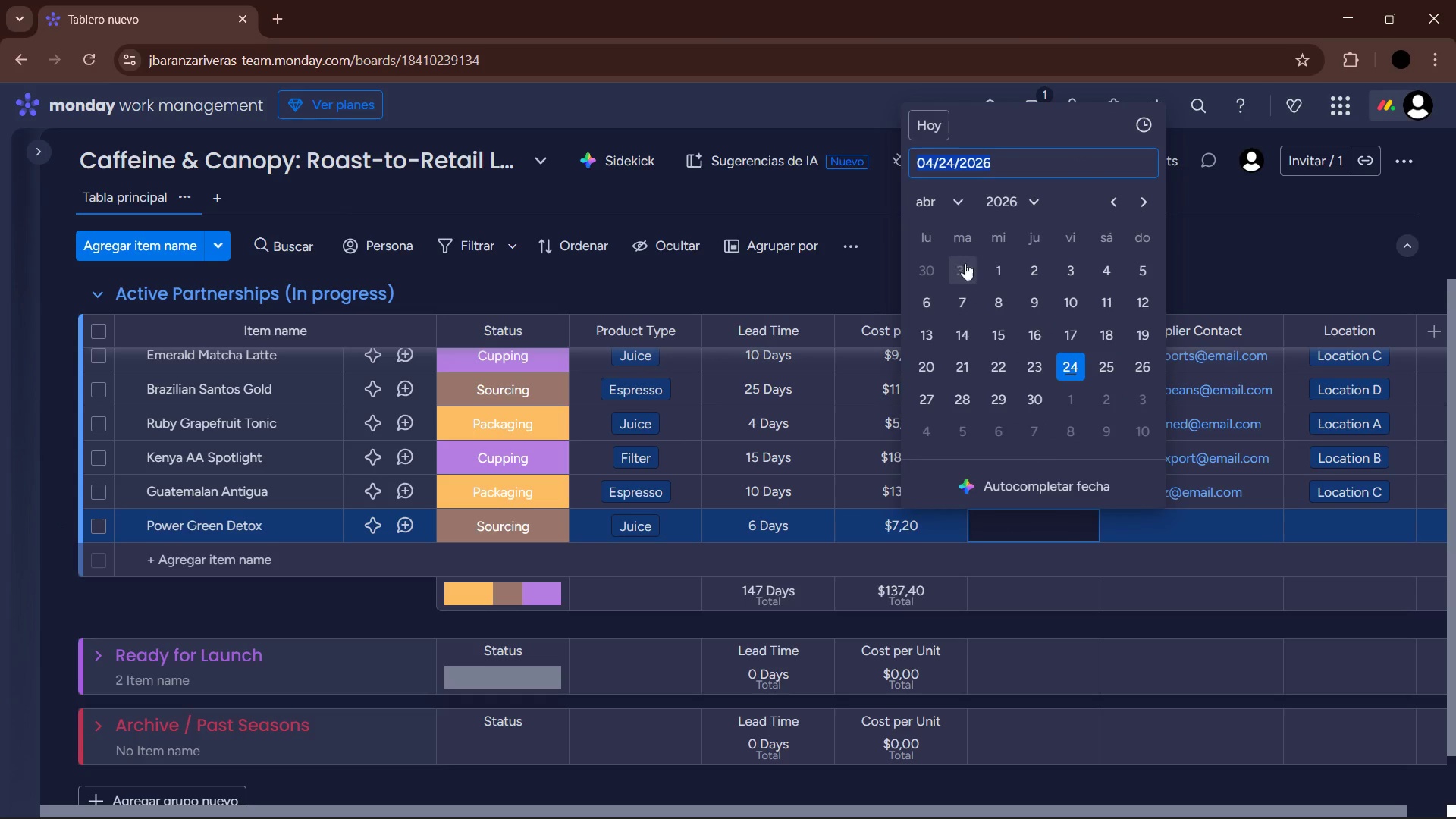 
left_click([962, 202])
 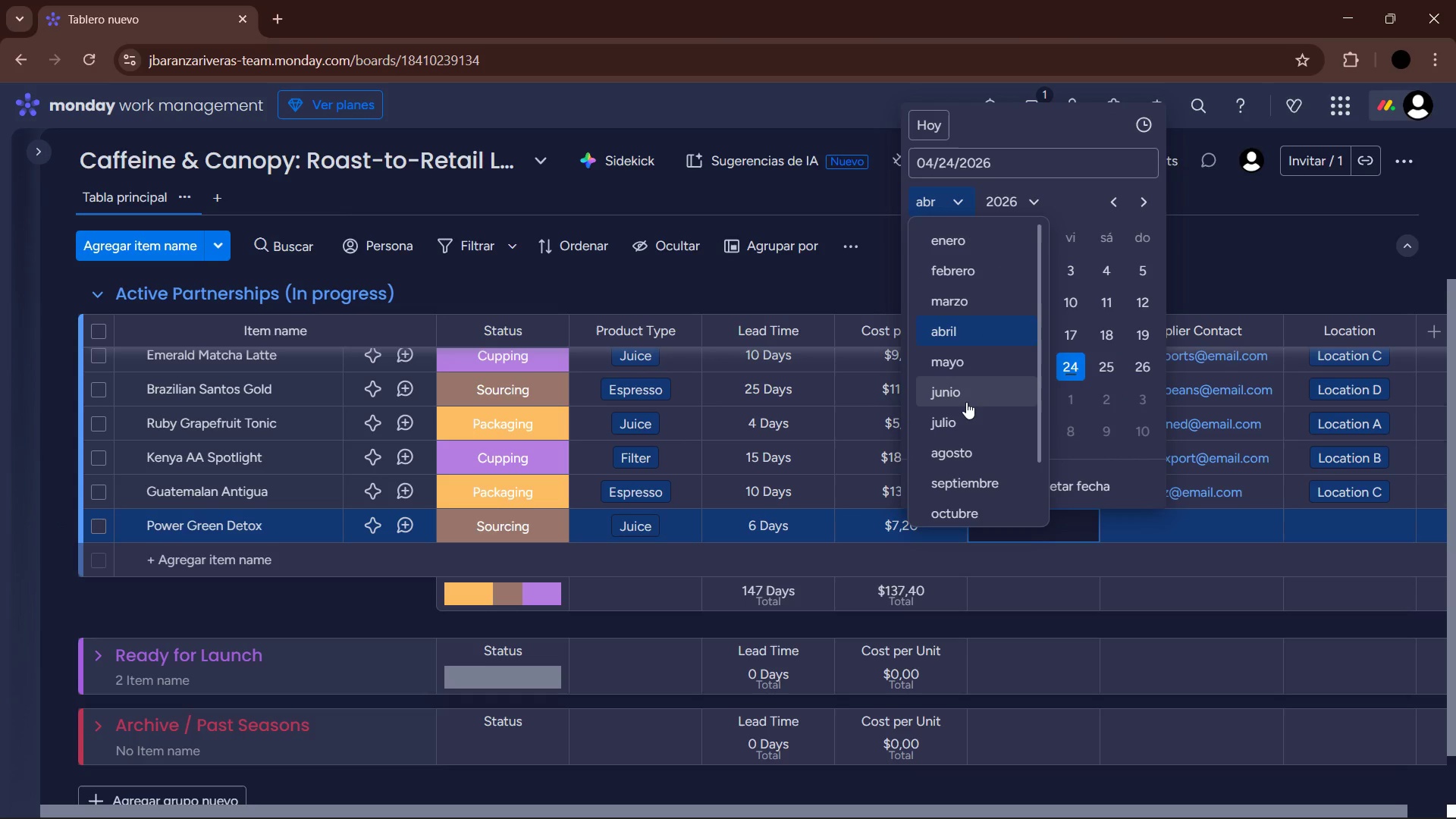 
left_click([966, 402])
 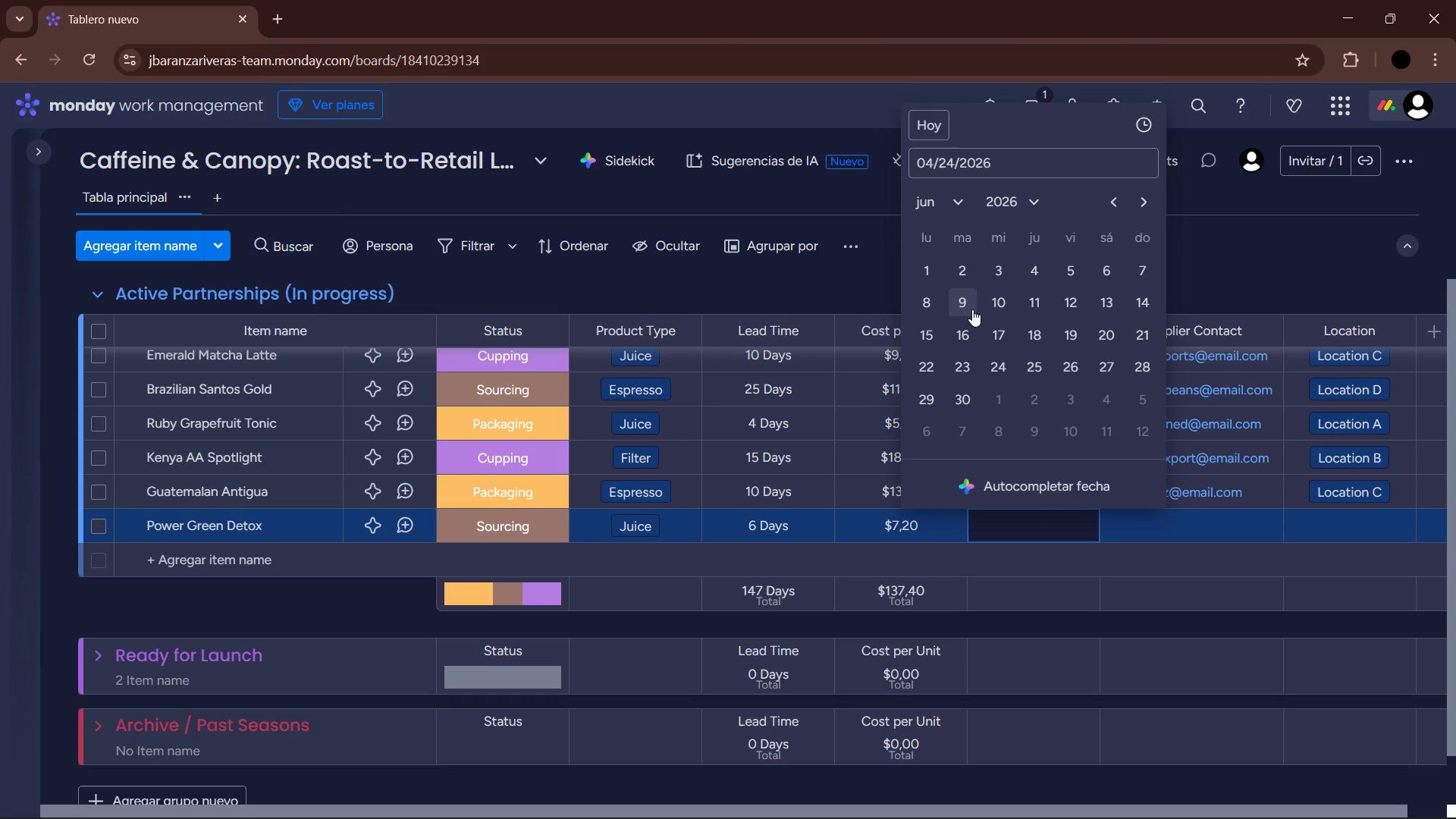 
left_click([1008, 303])
 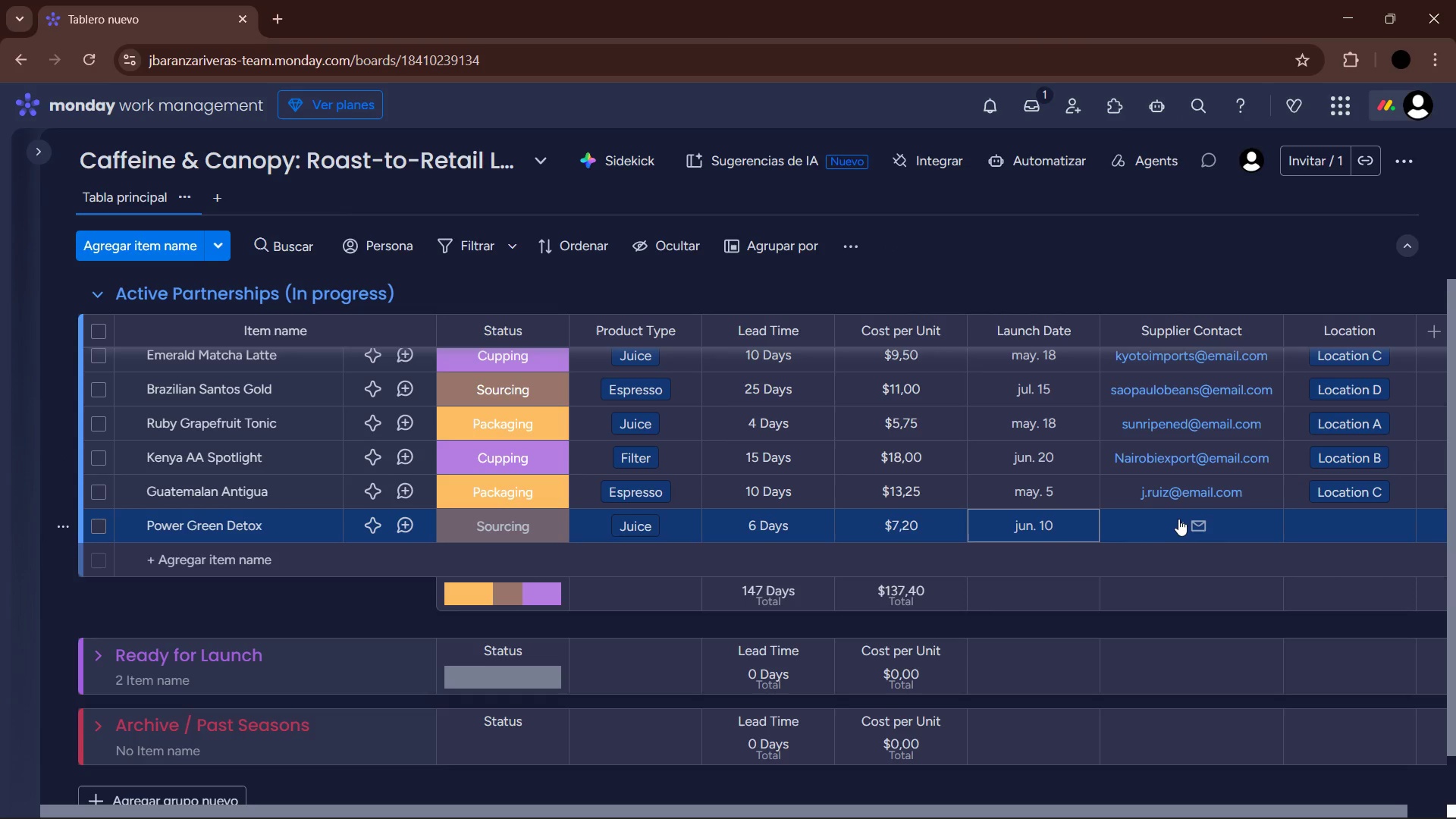 
left_click([1180, 522])
 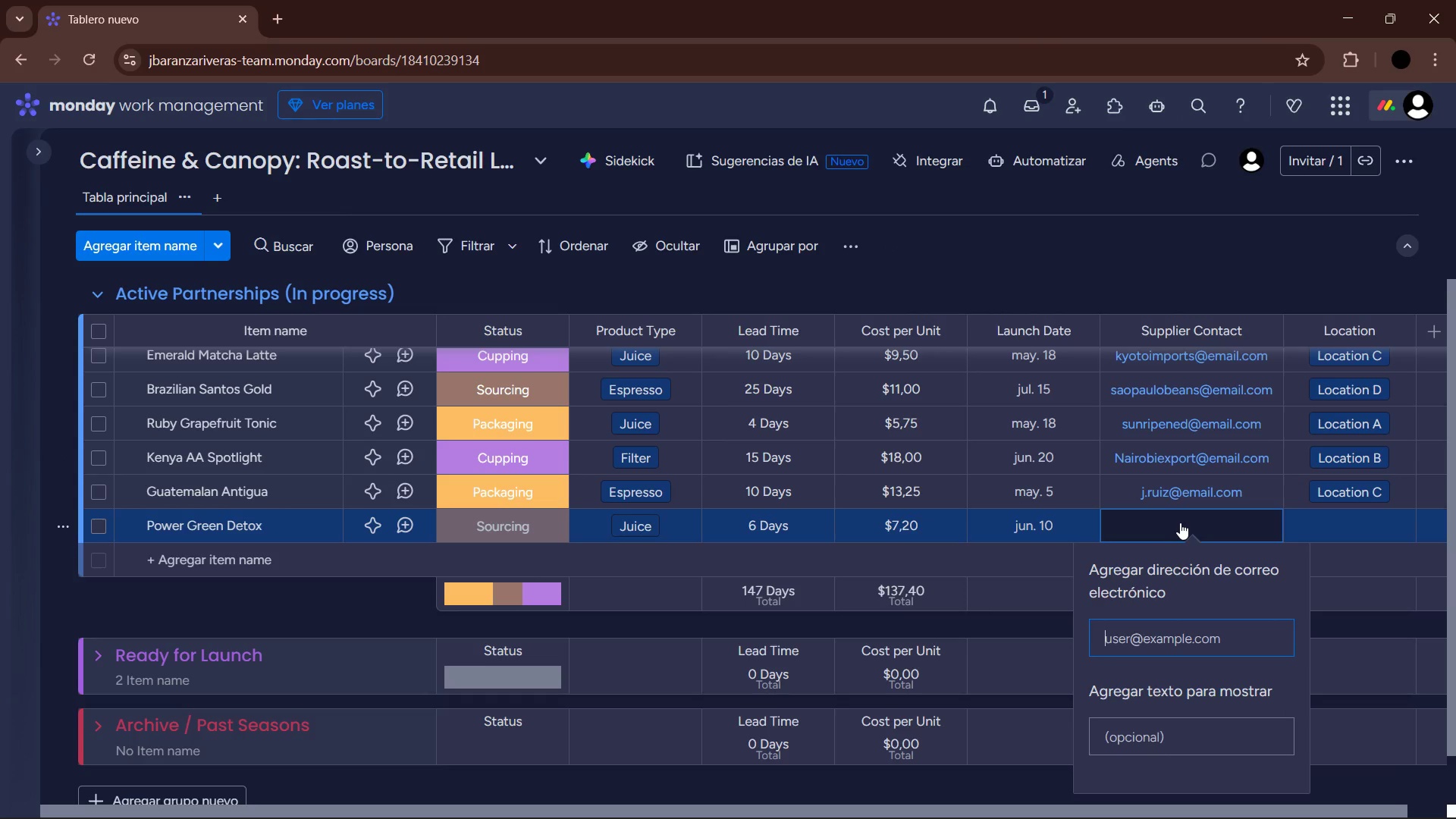 
type(urbanharvest)
 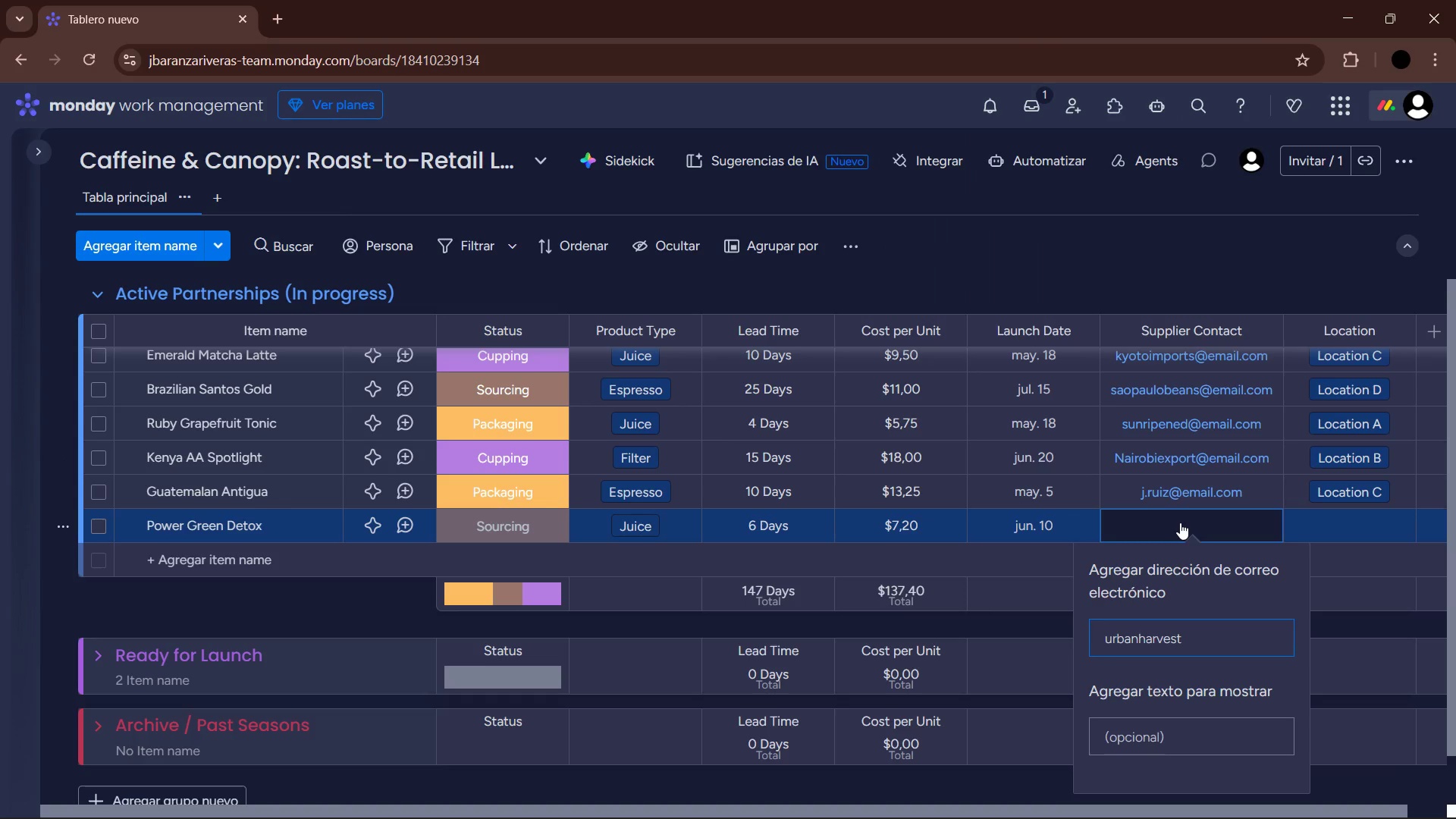 
key(Alt+Control+Q)
 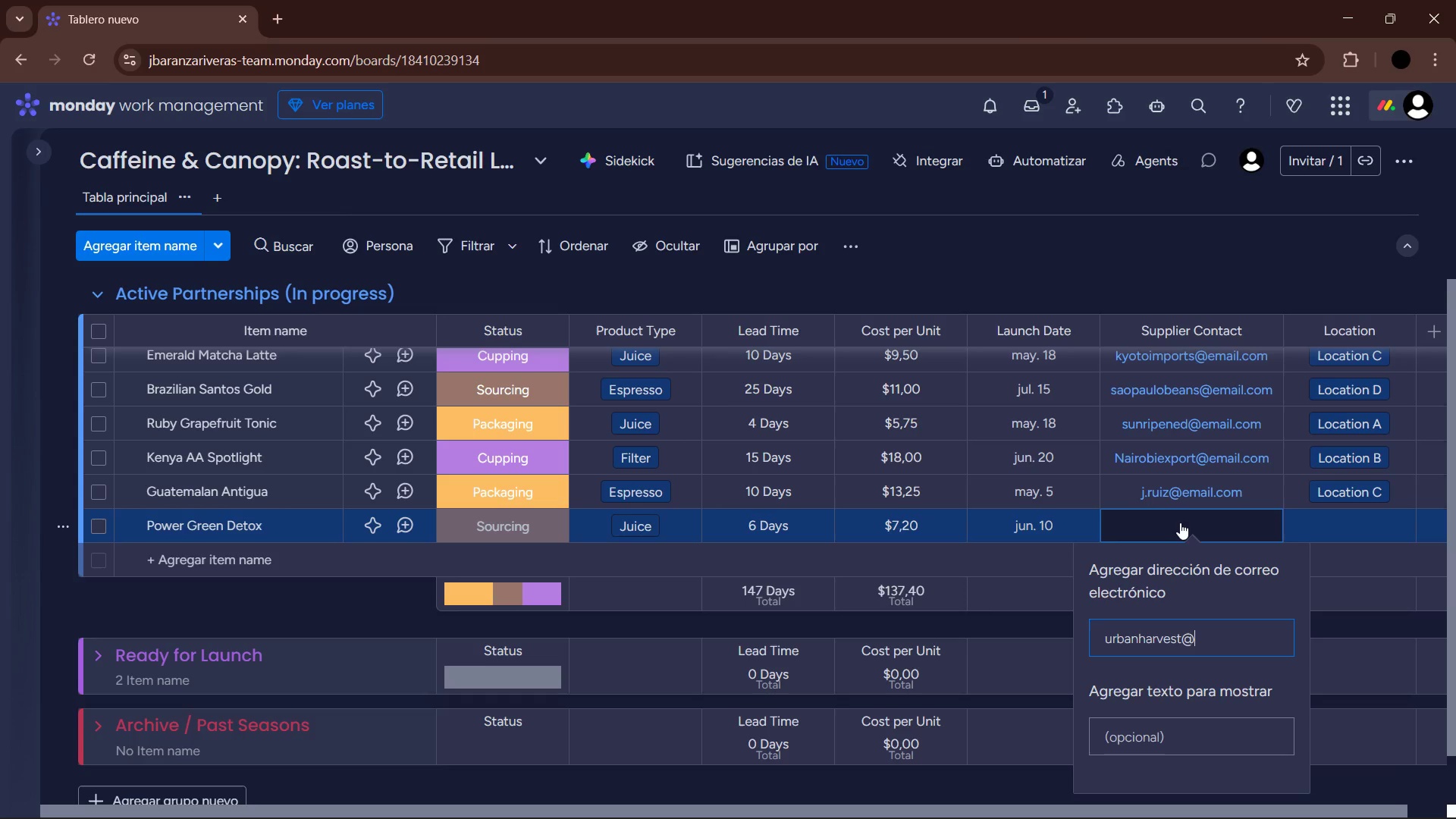 
type(email.com)
 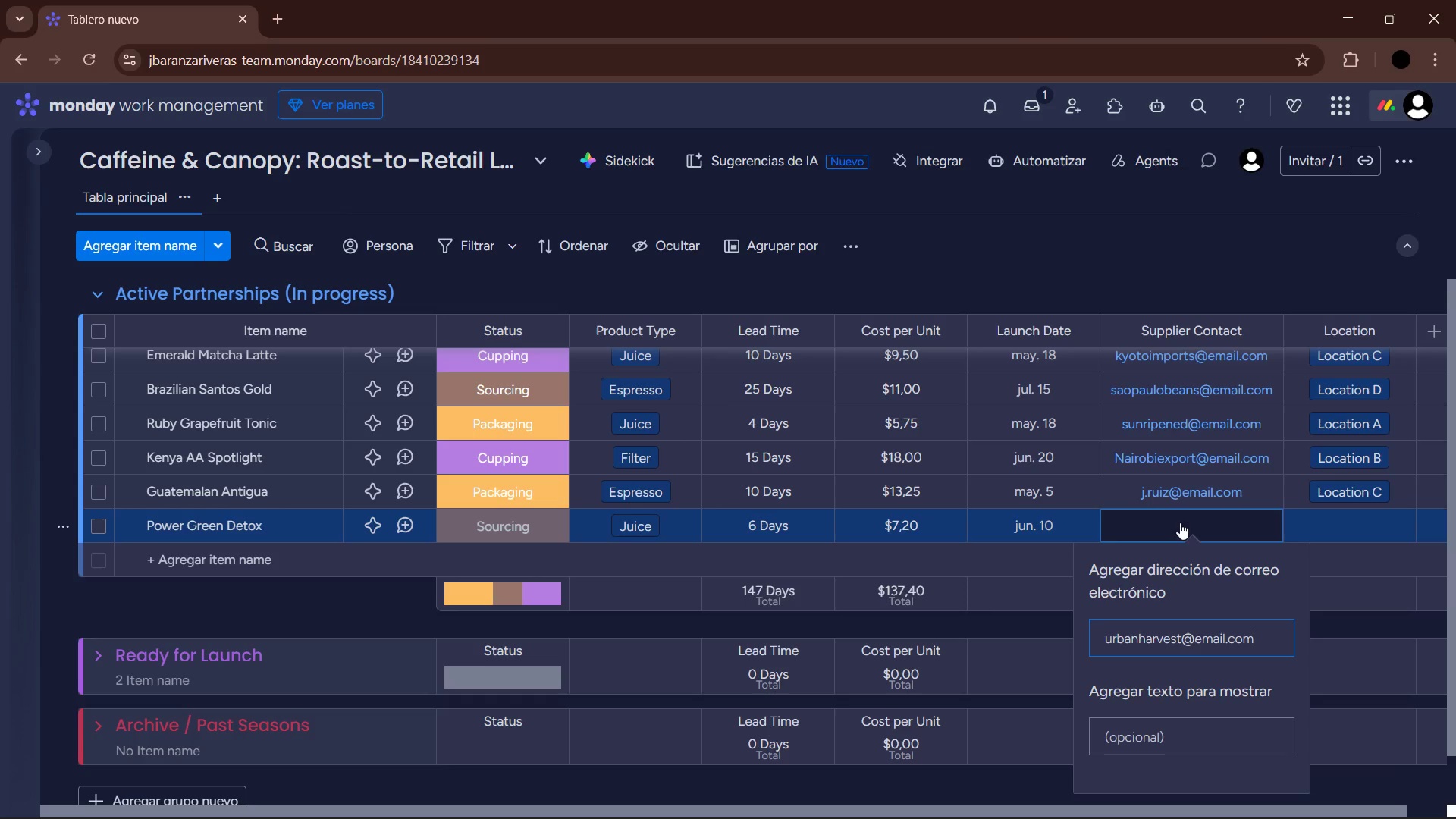 
key(Enter)
 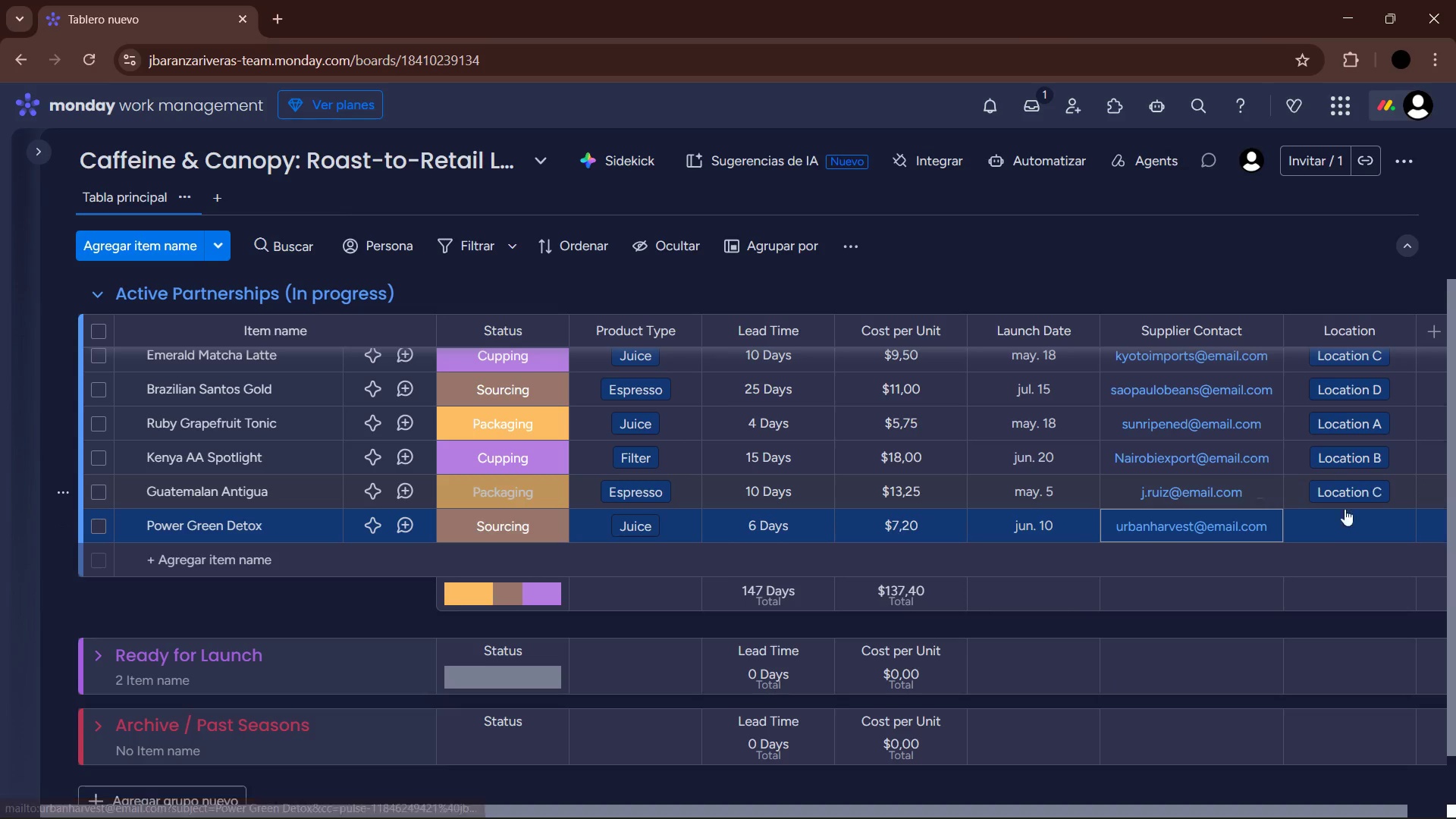 
left_click([1338, 535])
 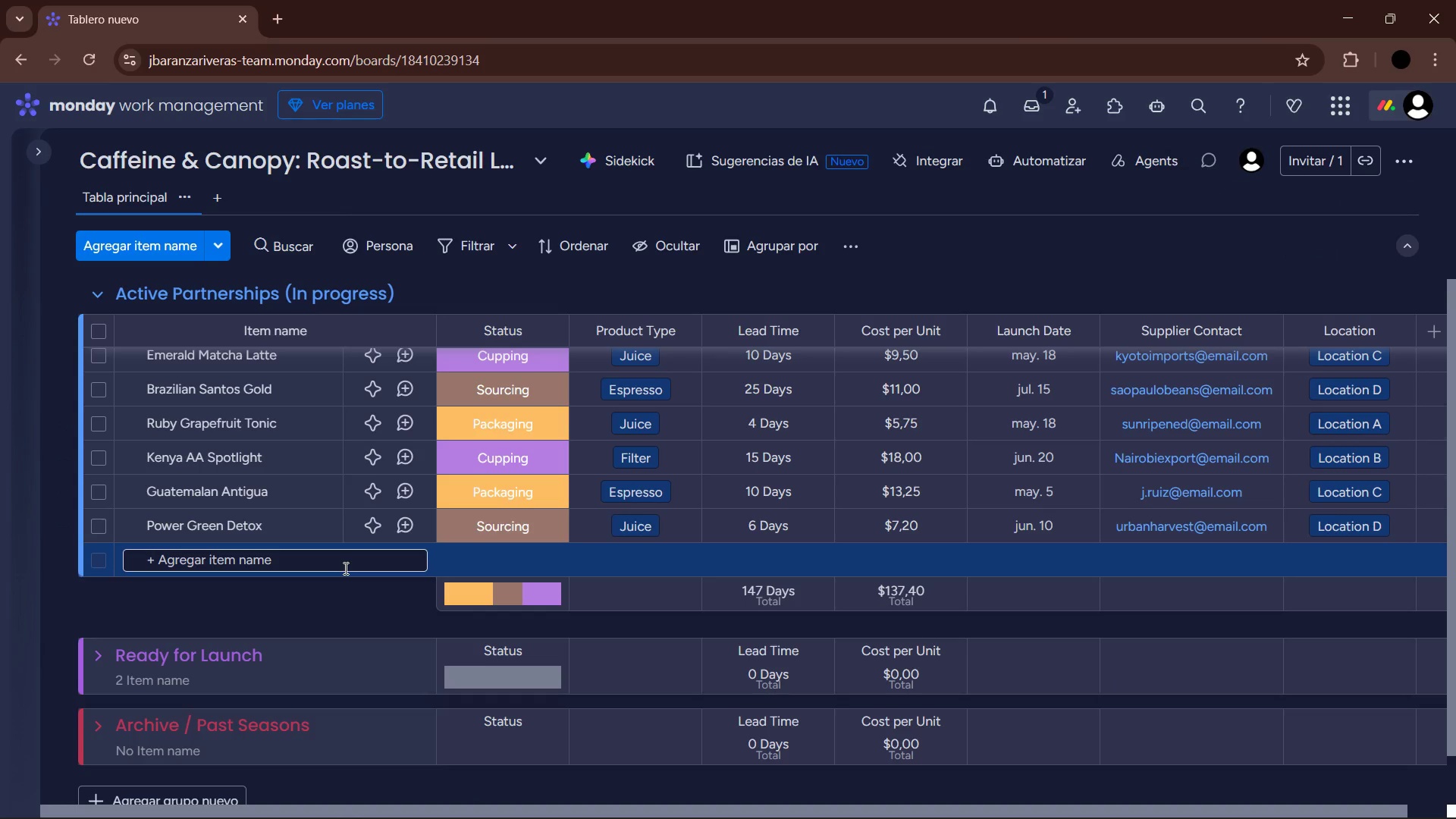 
wait(11.92)
 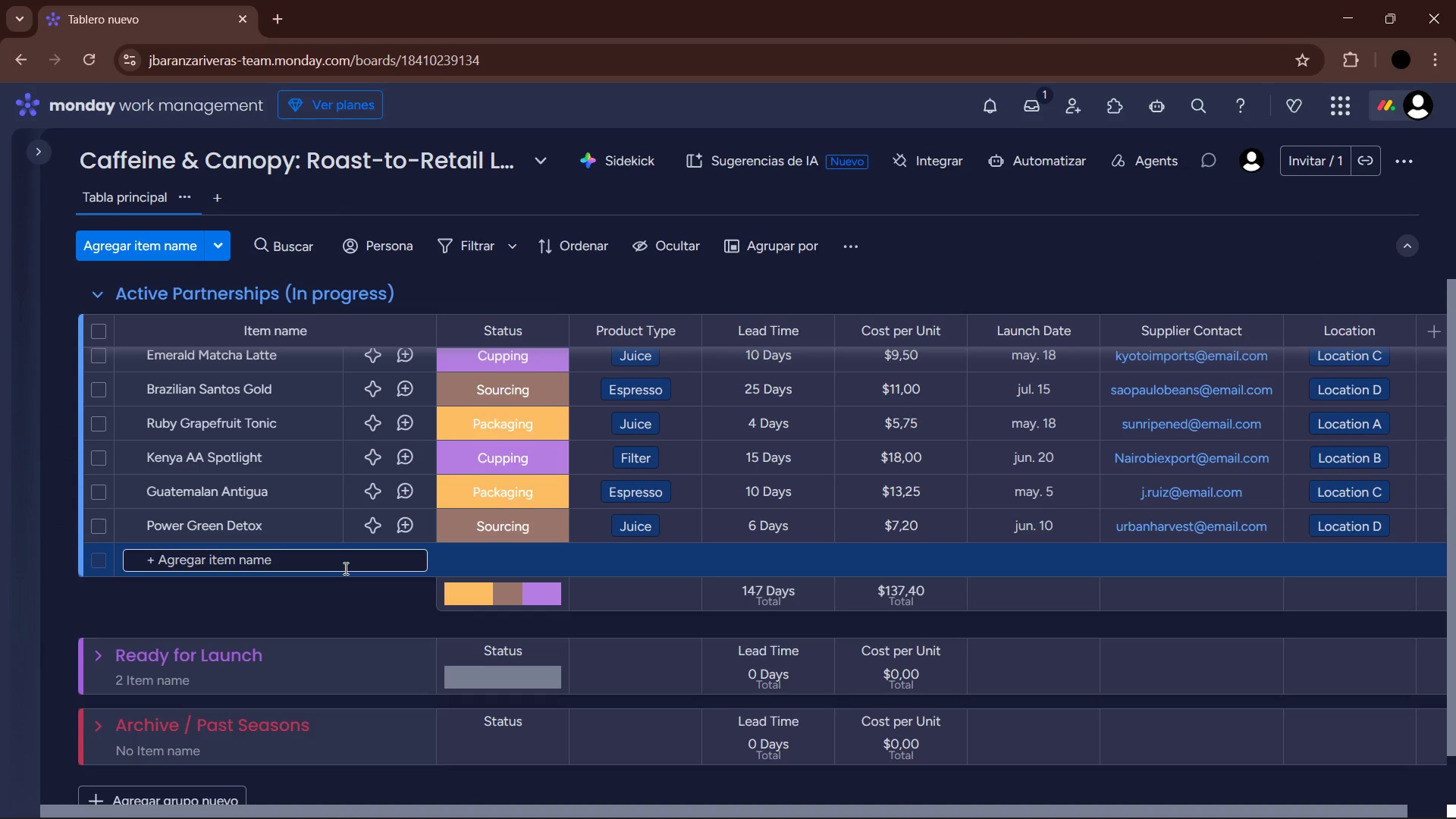 
type(Costa Rican Honey )
 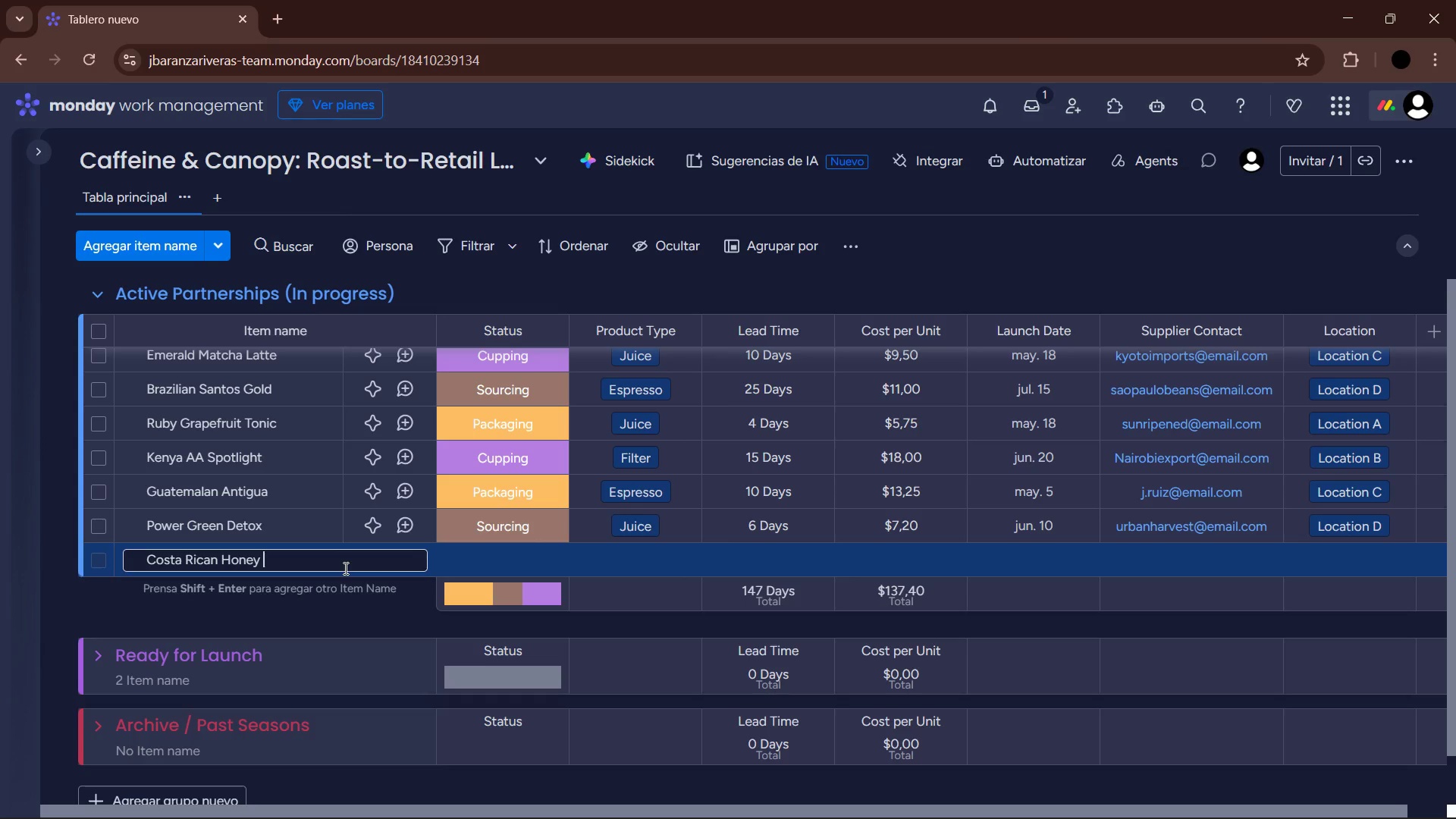 
key(Enter)
 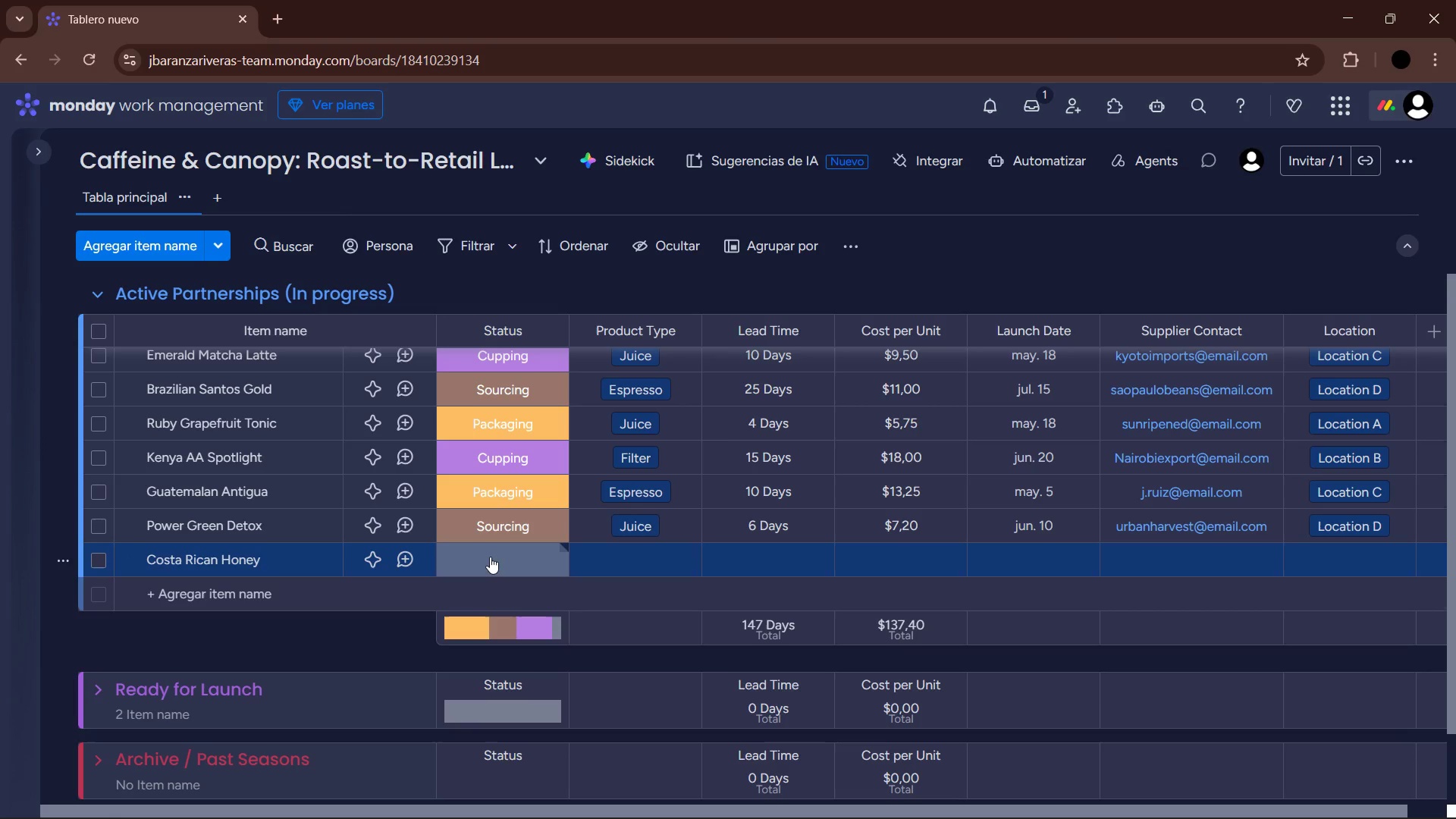 
left_click([490, 557])
 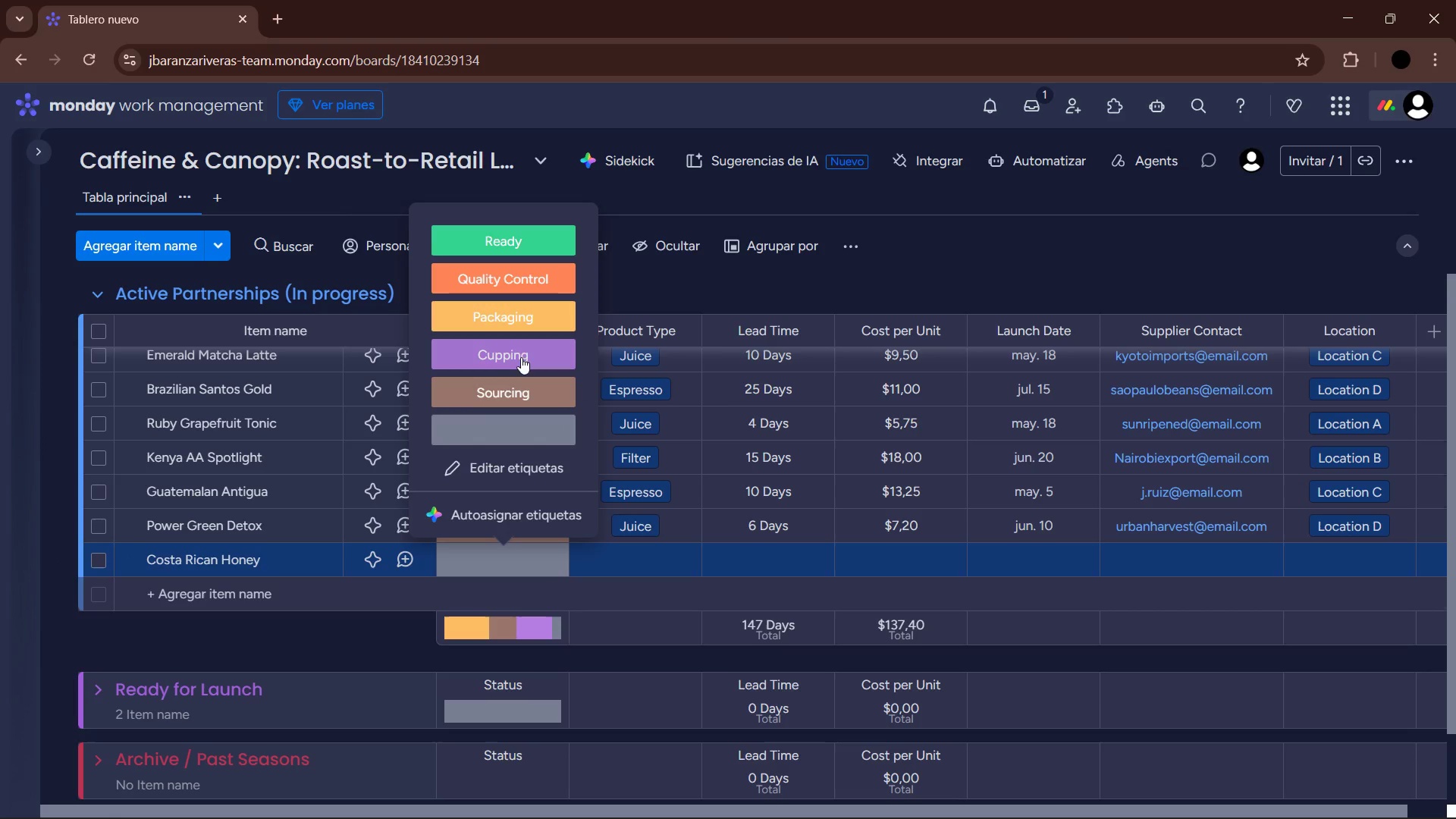 
left_click([522, 325])
 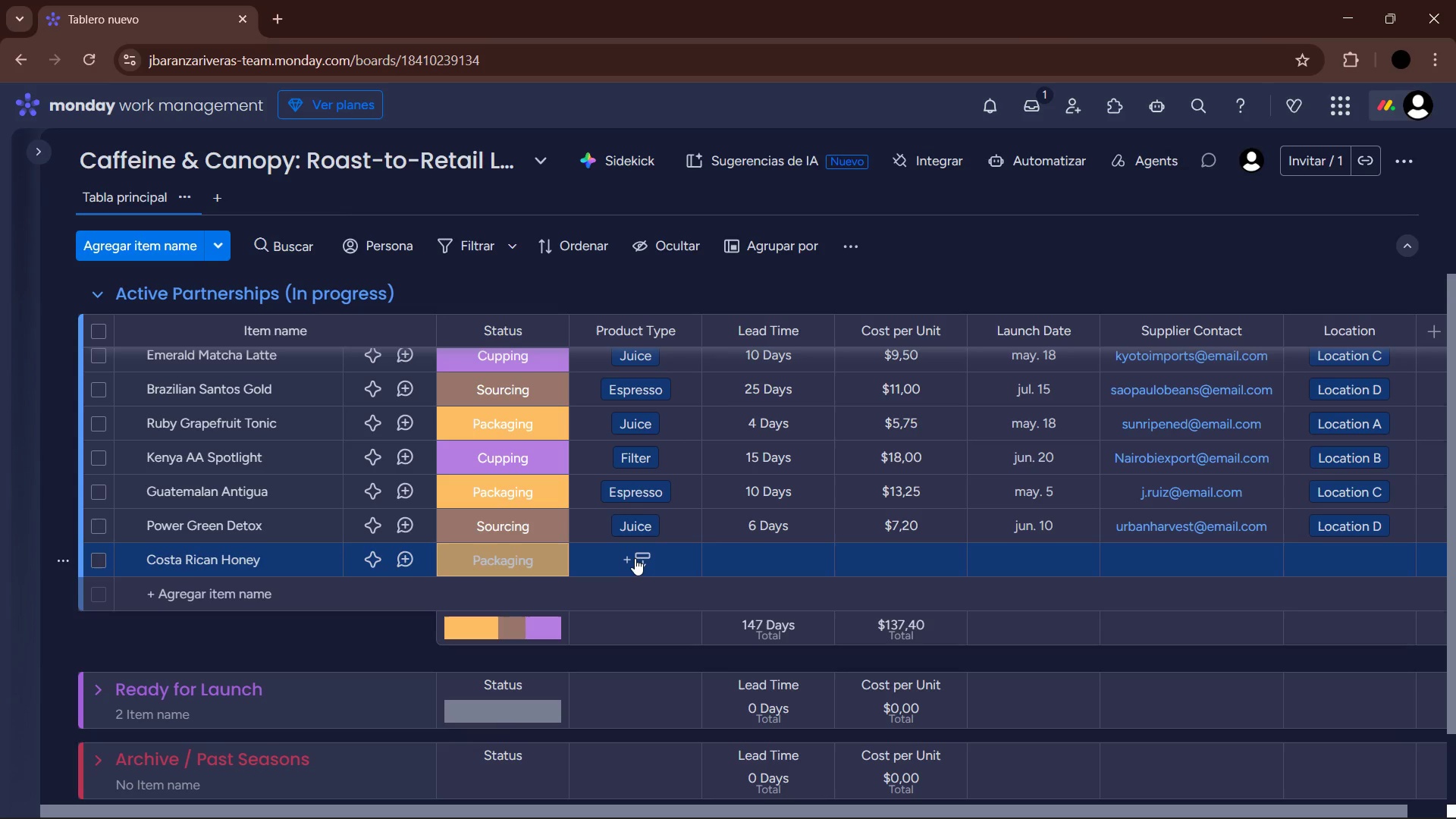 
wait(35.67)
 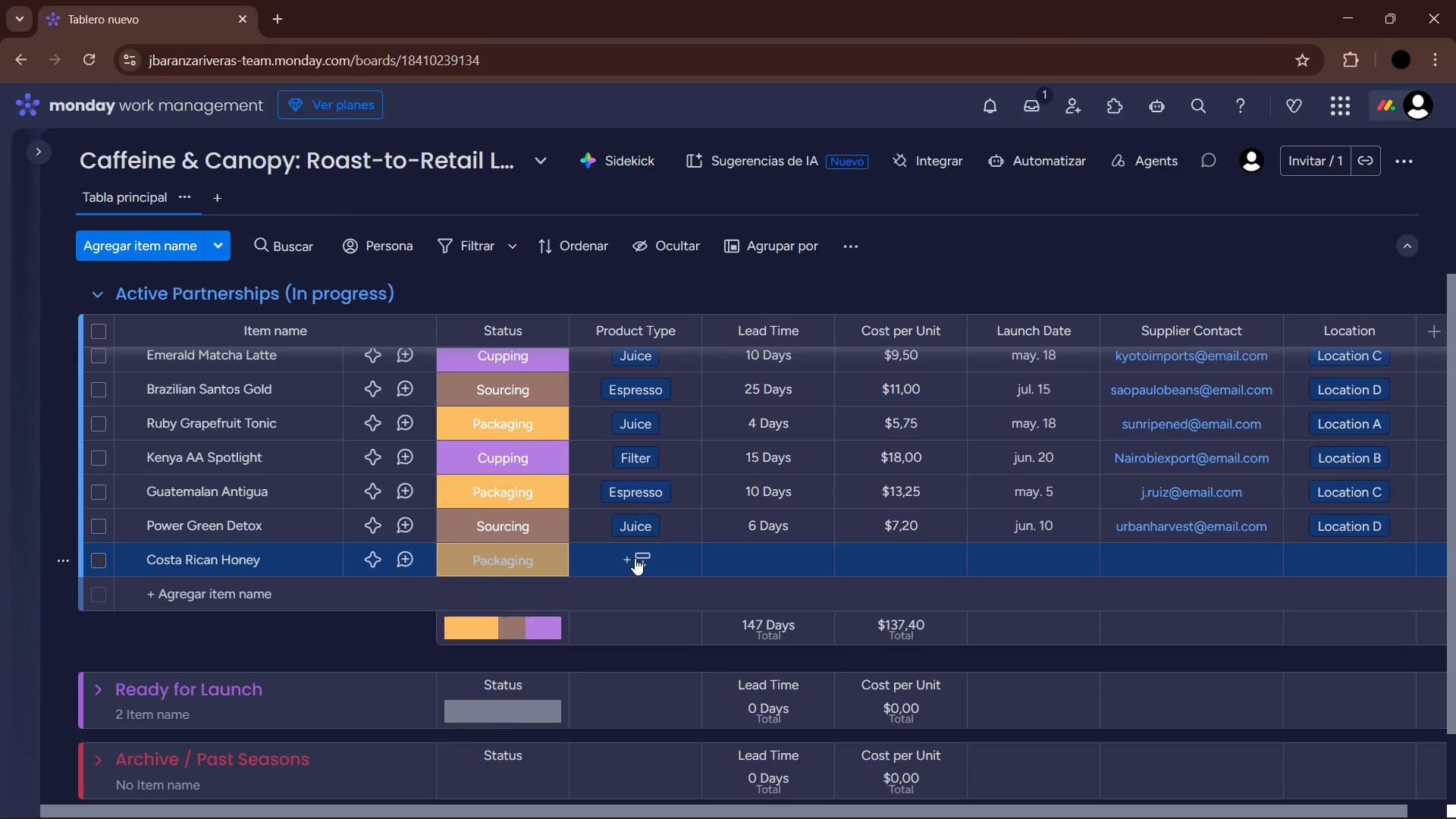 
left_click([635, 558])
 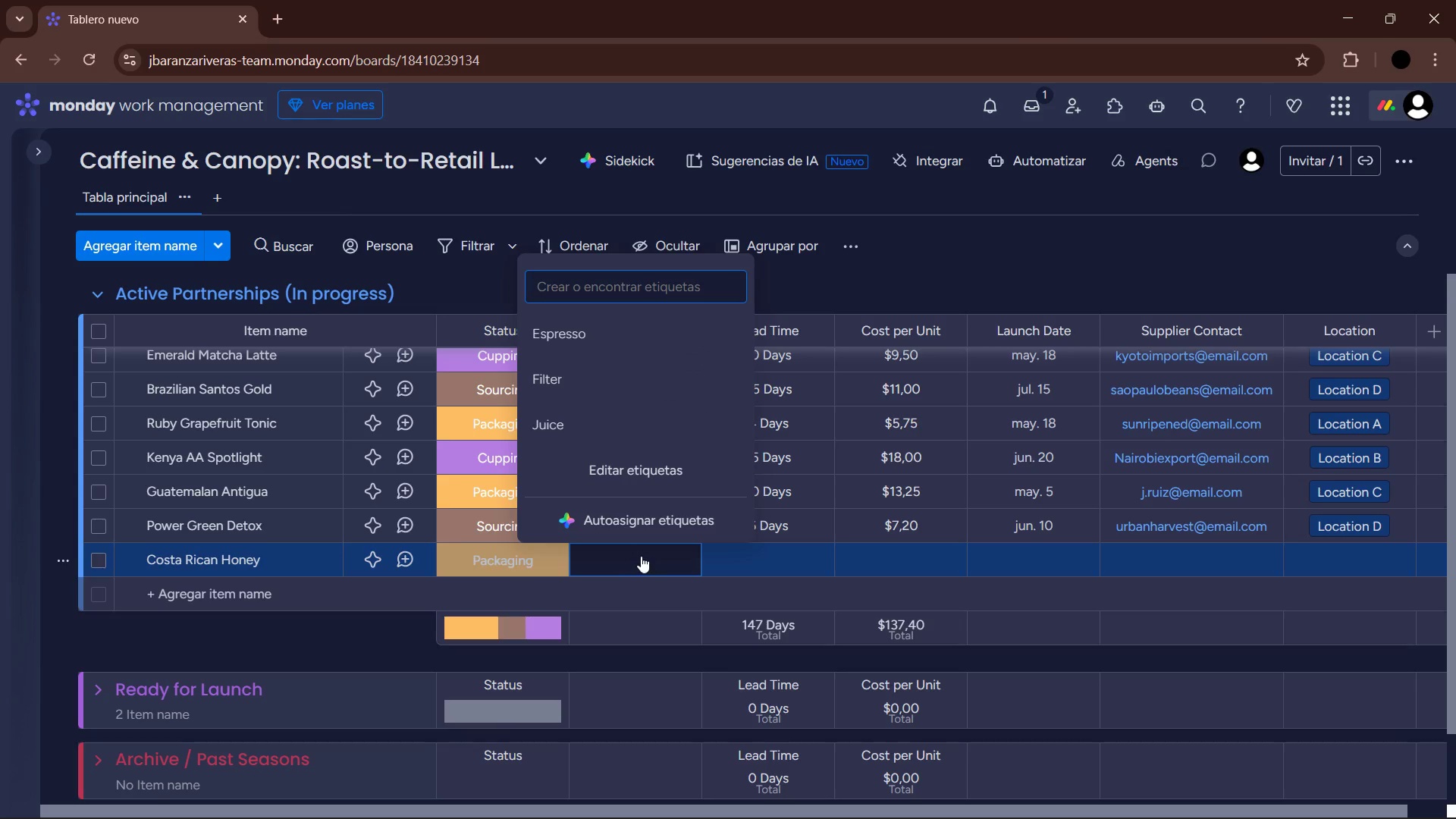 
left_click([593, 375])
 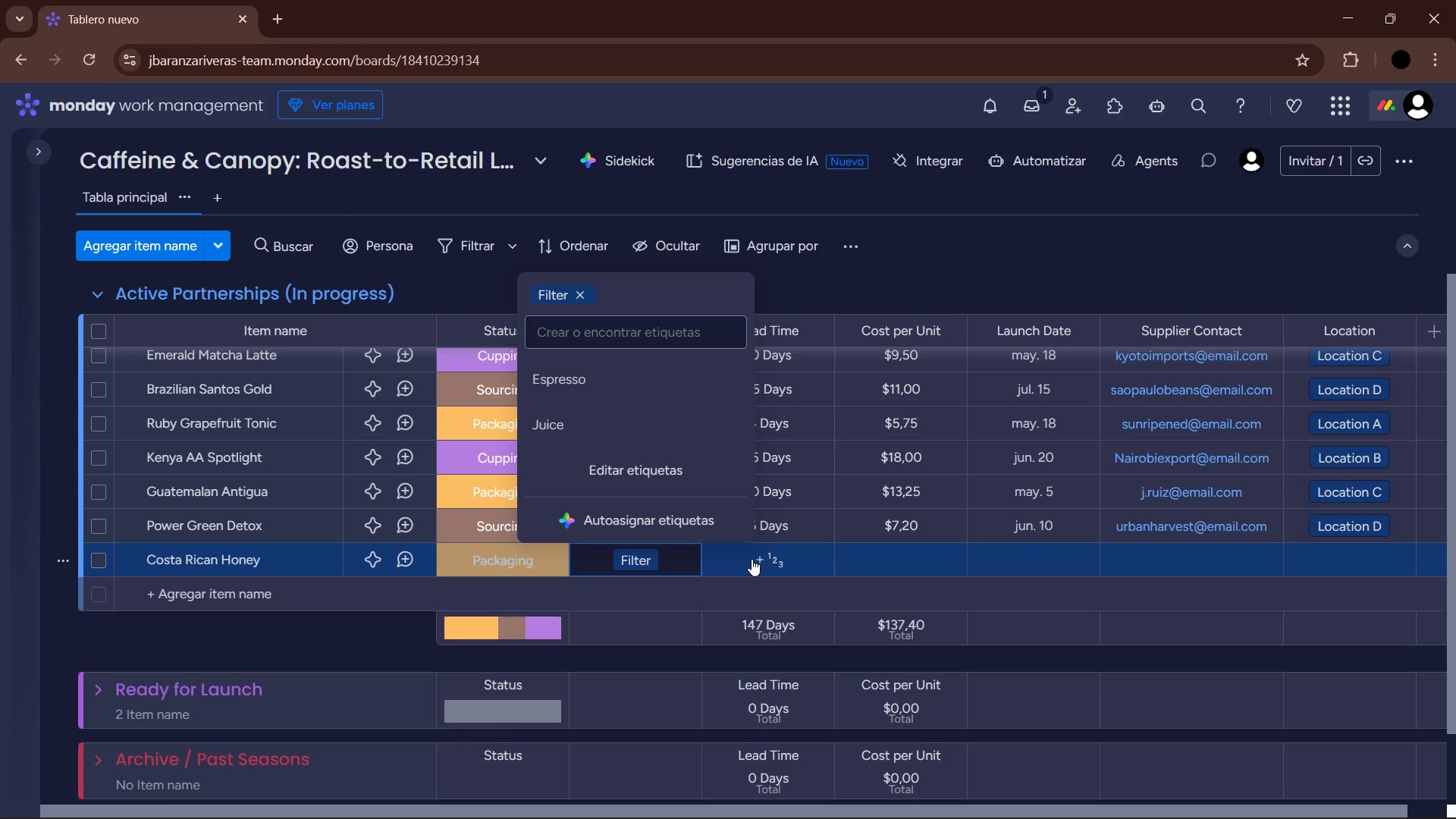 
left_click([752, 559])
 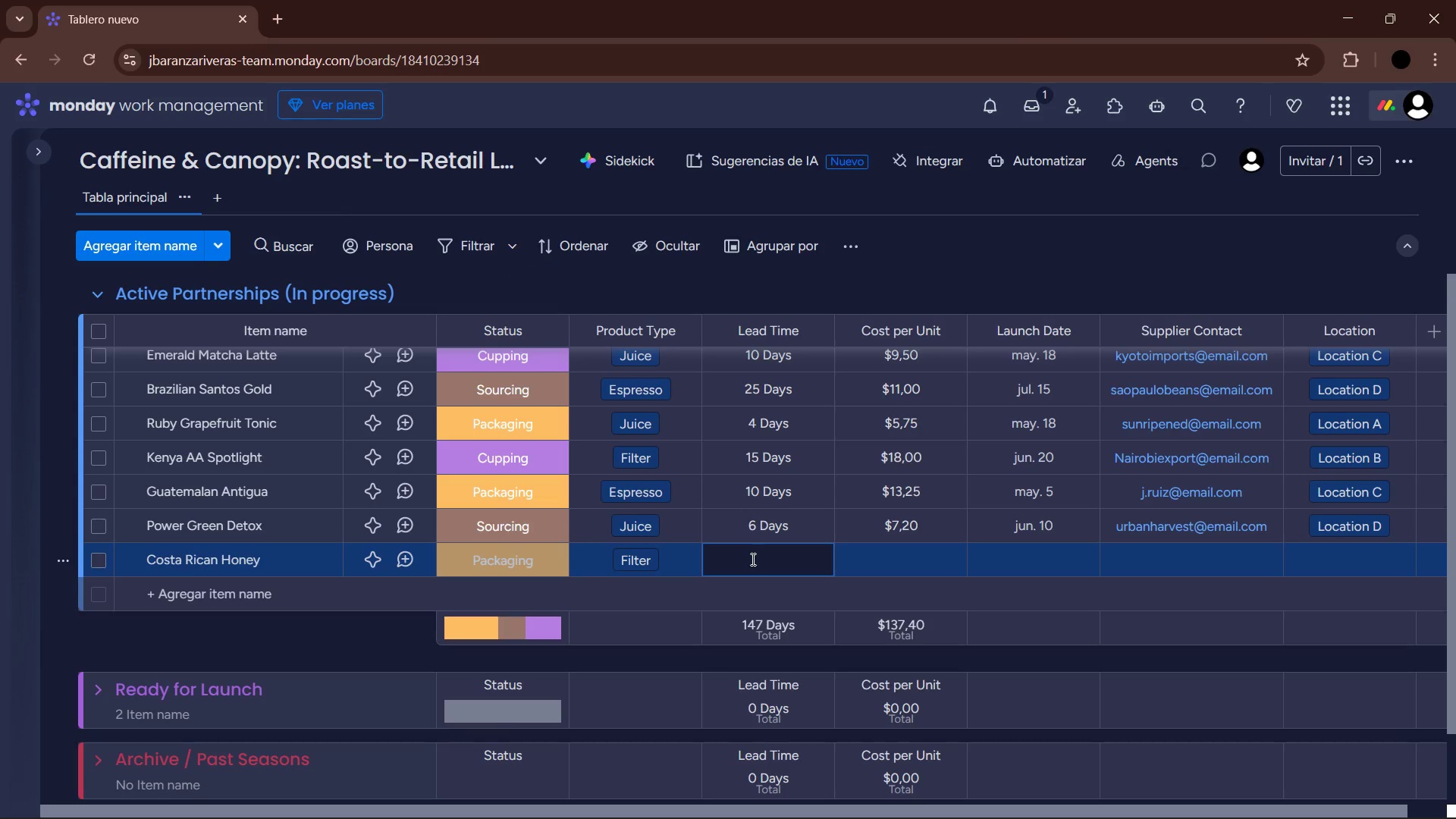 
key(Numpad1)
 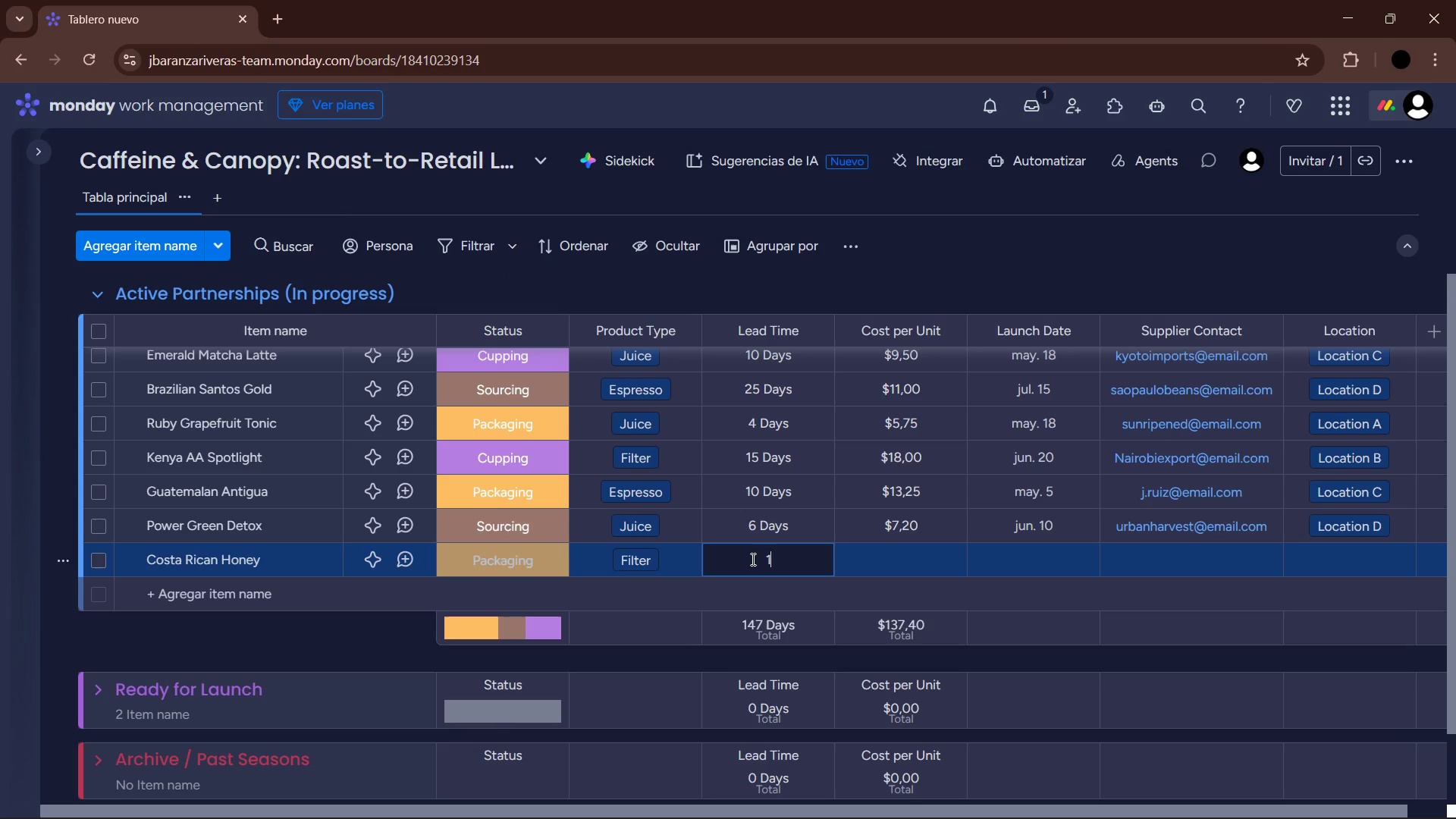 
key(Numpad2)
 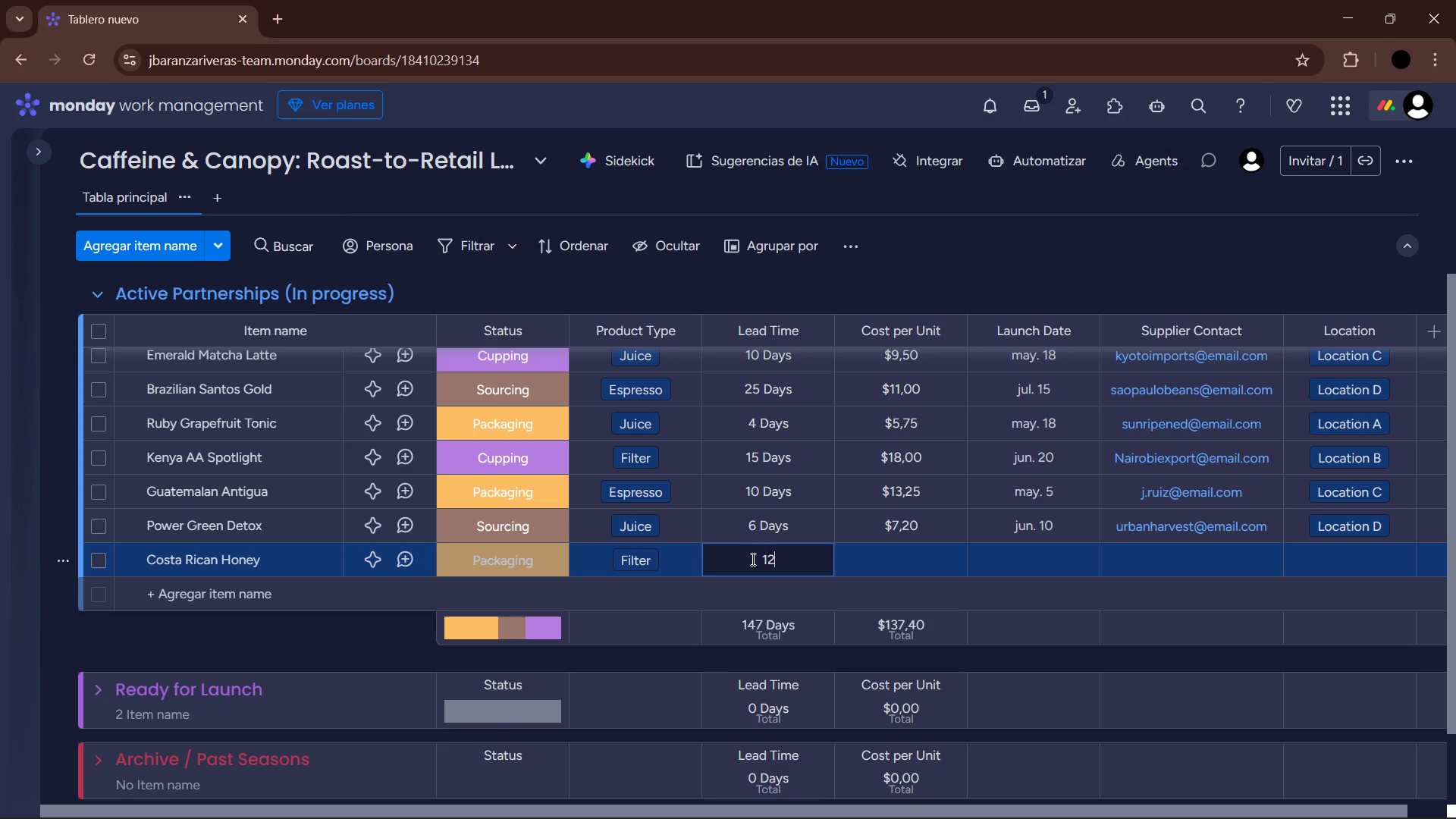 
key(Enter)
 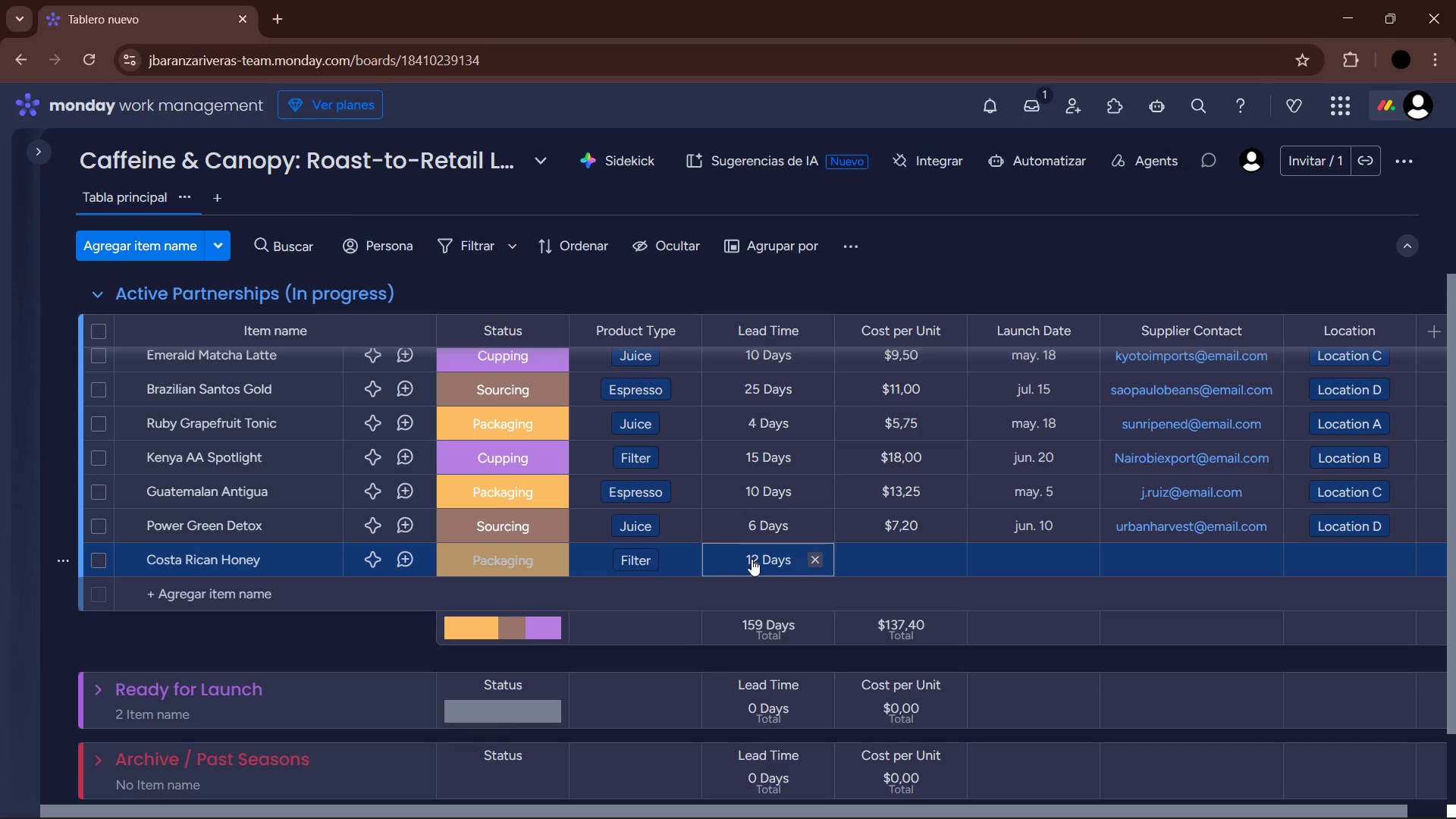 
left_click([904, 565])
 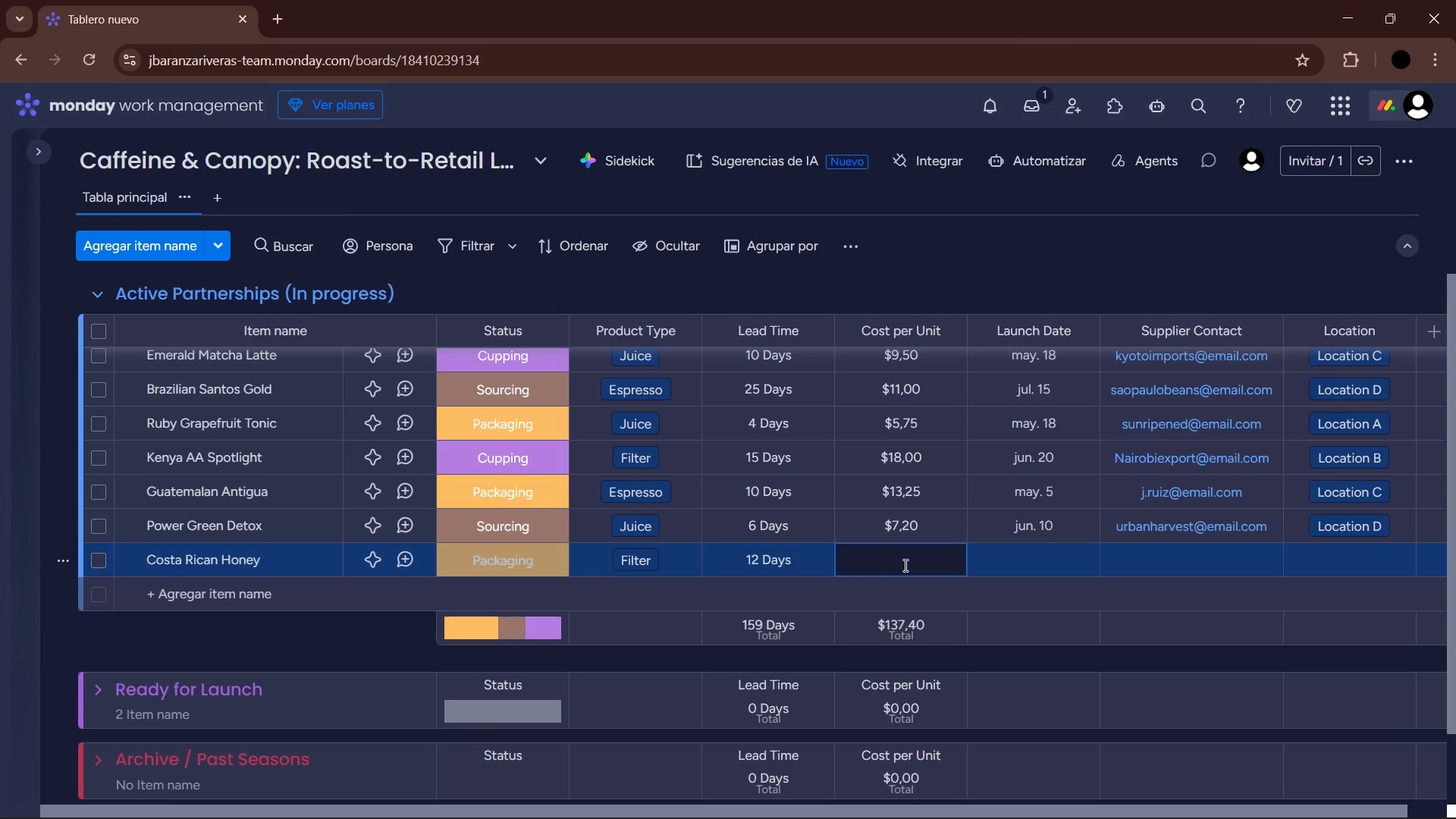 
key(Numpad1)
 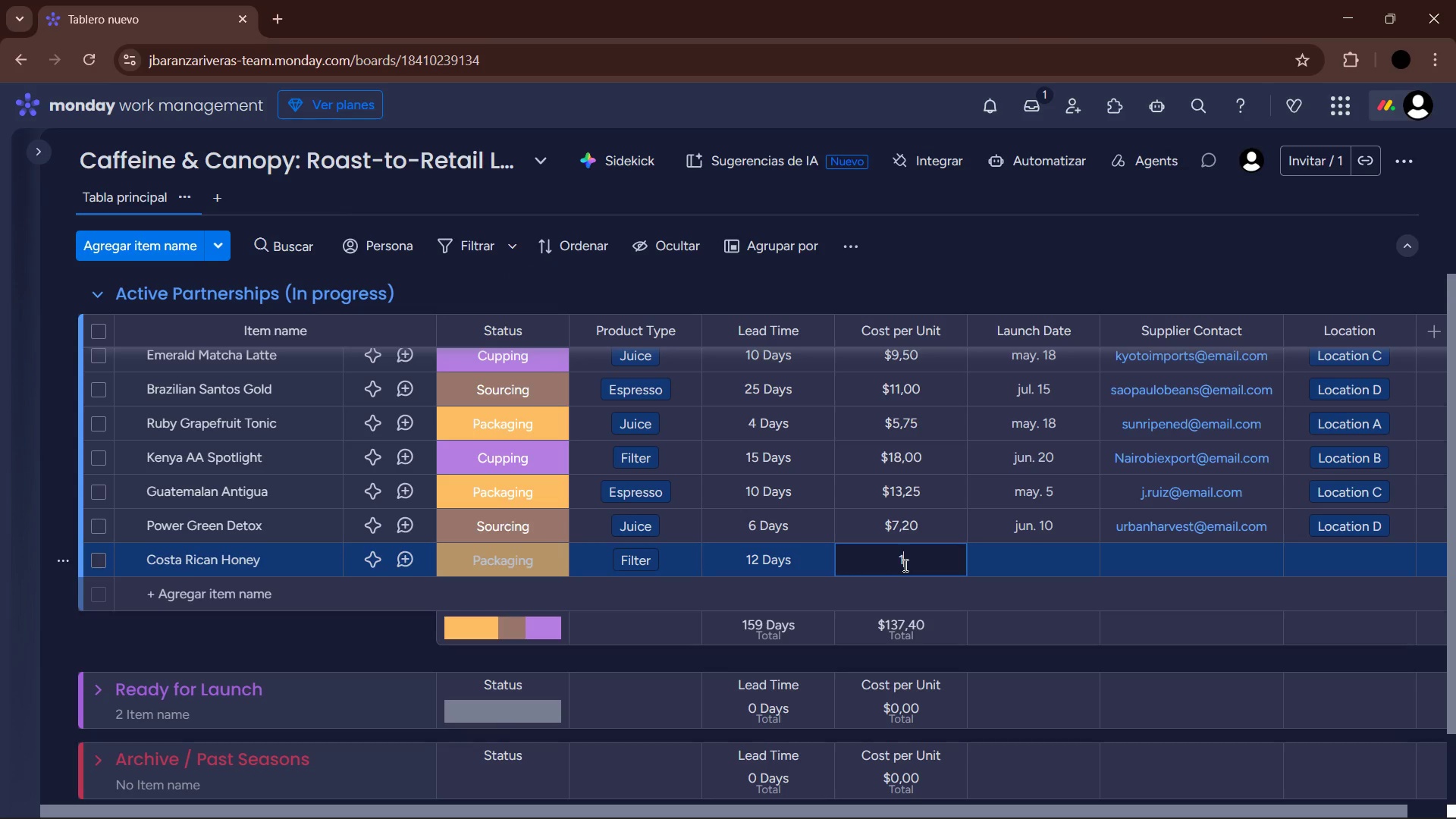 
key(Numpad4)
 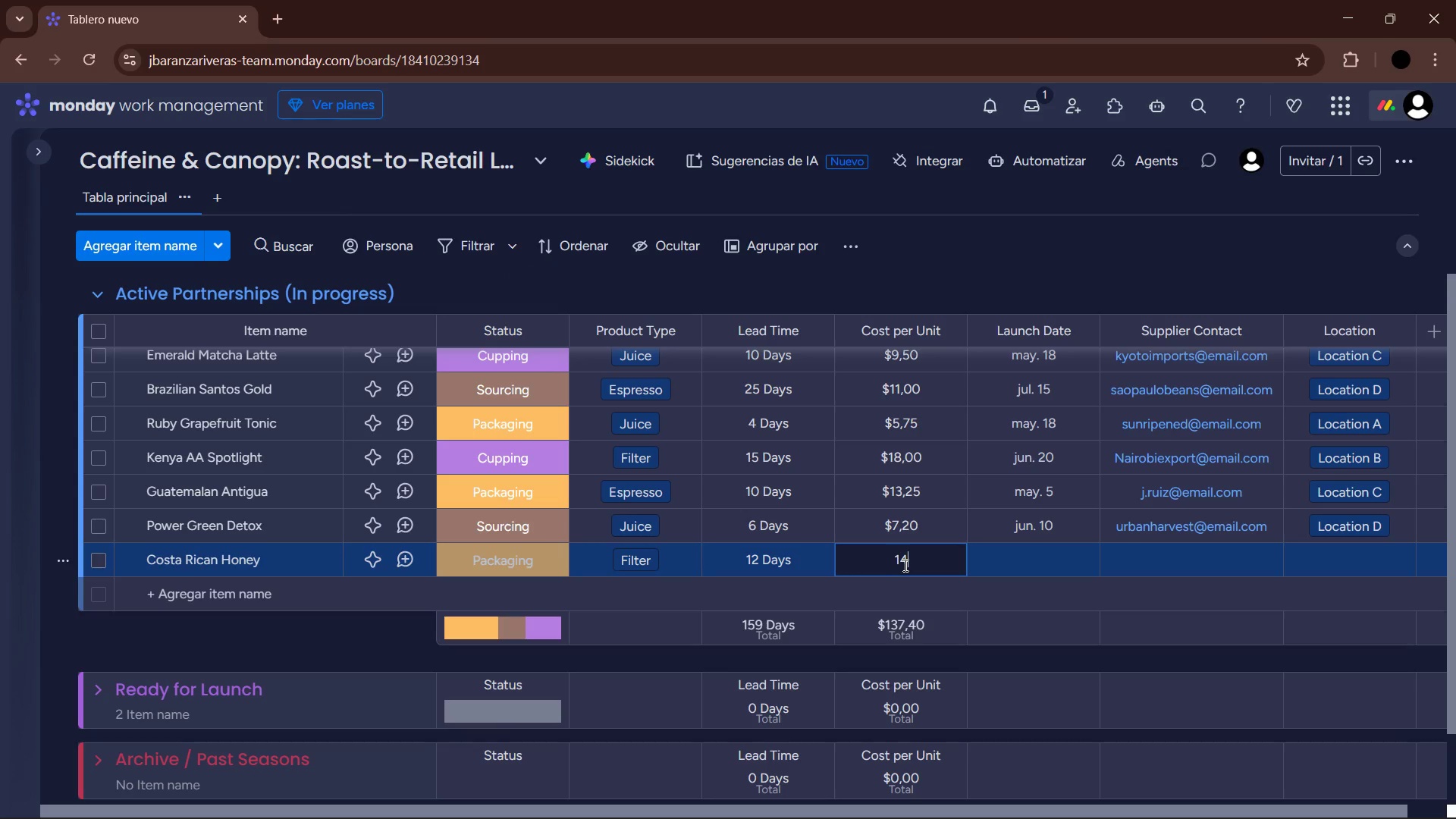 
key(Comma)
 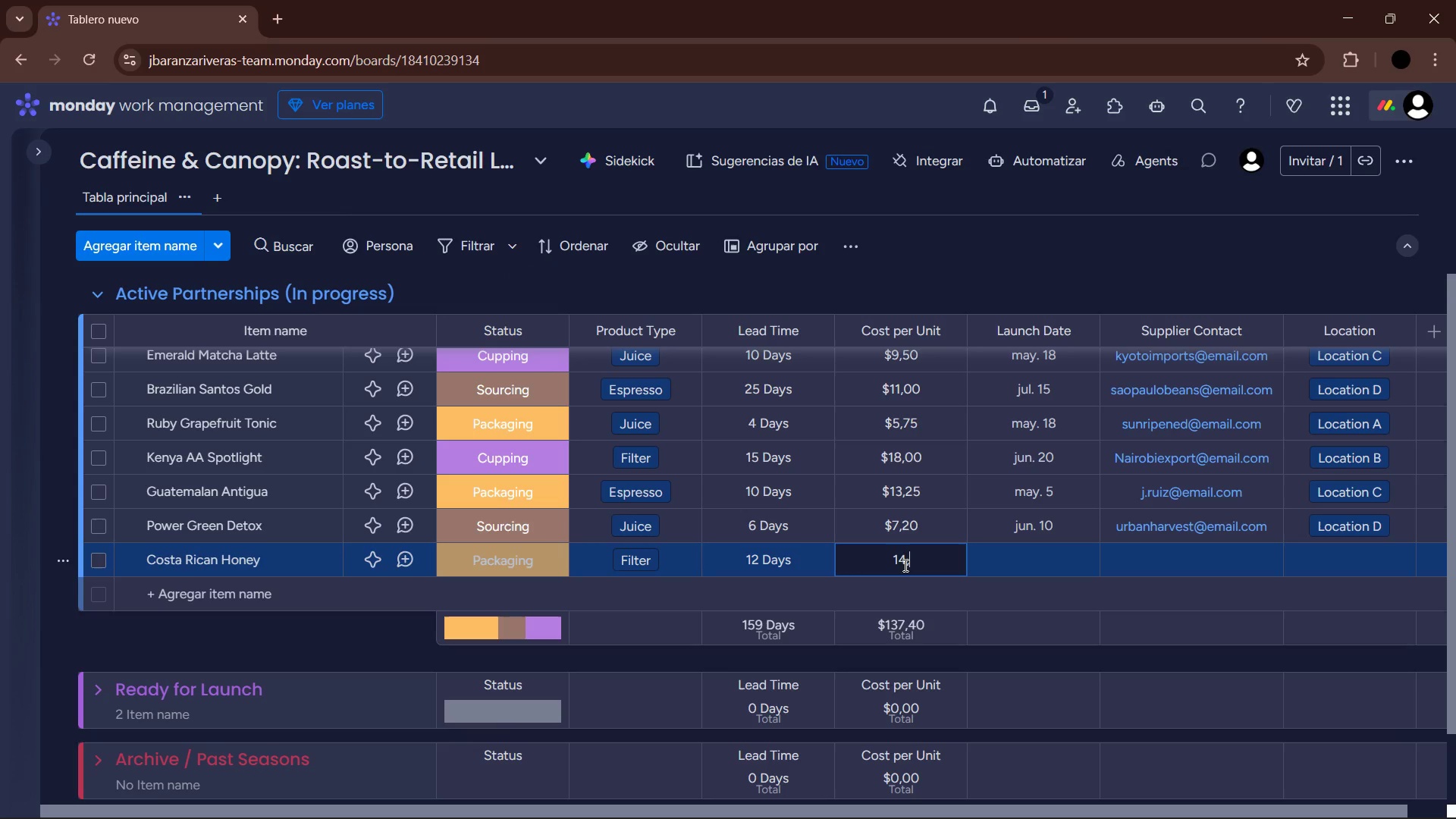 
key(Numpad8)
 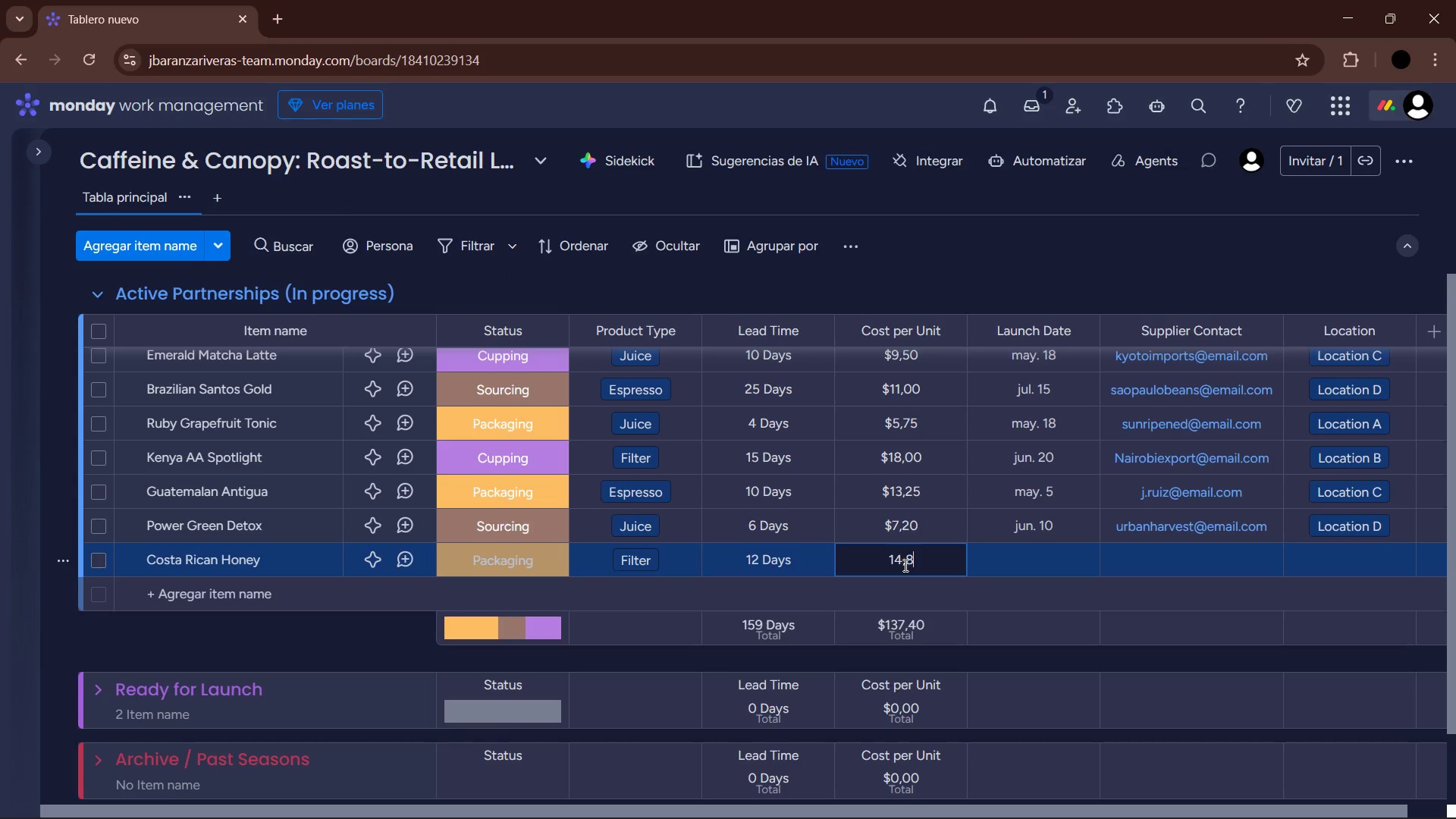 
key(Numpad0)
 